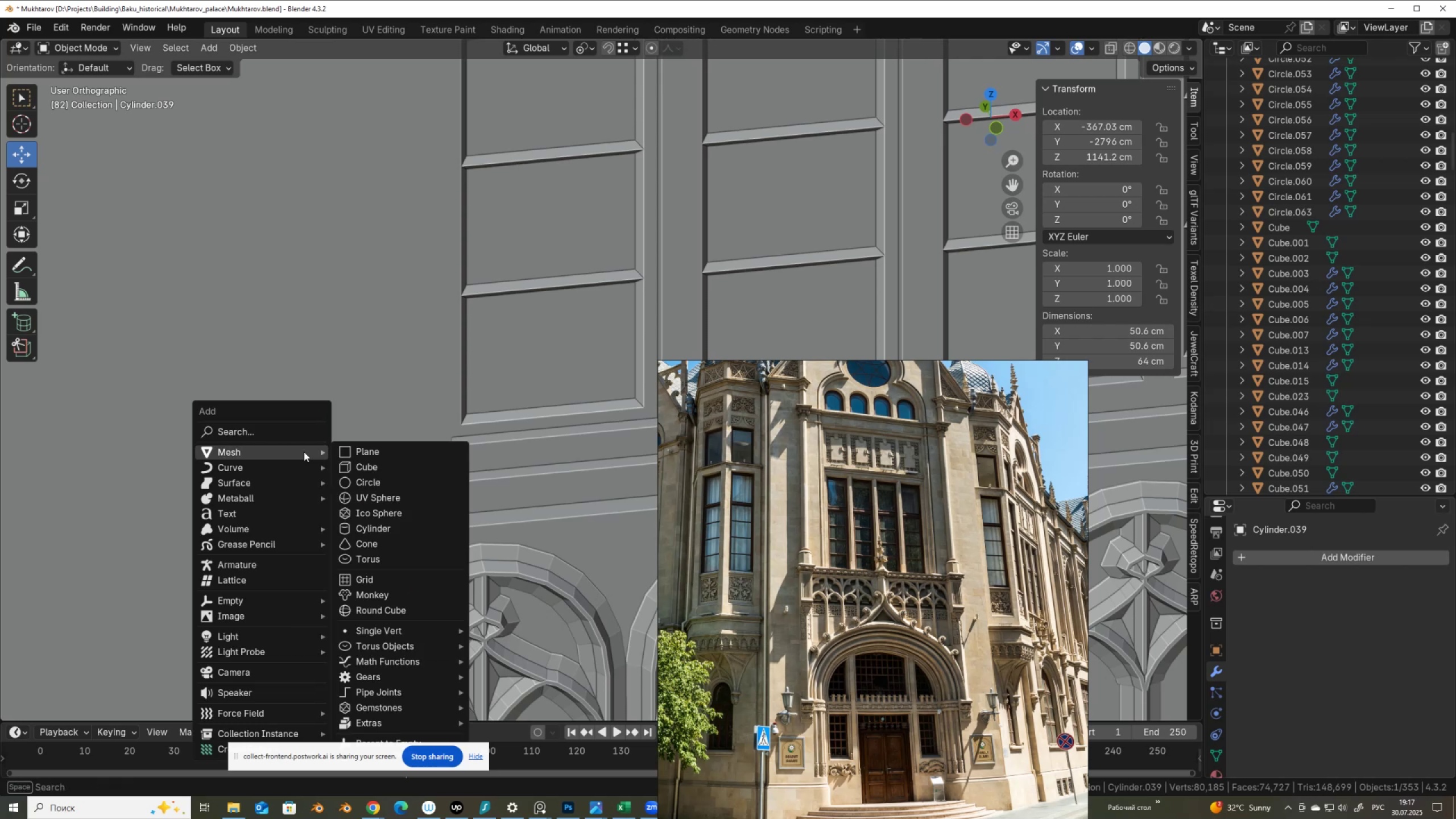 
wait(7.95)
 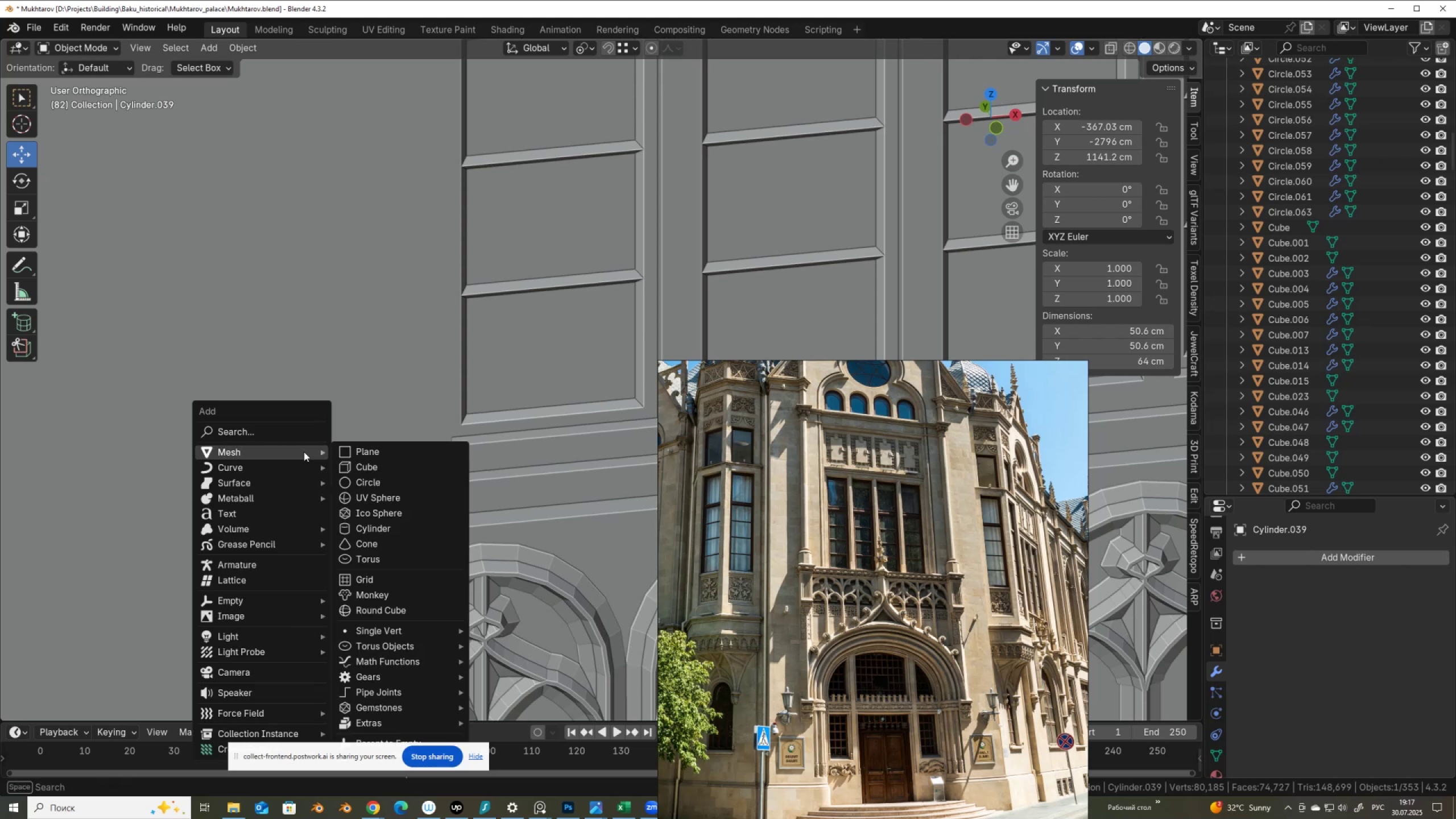 
left_click([379, 528])
 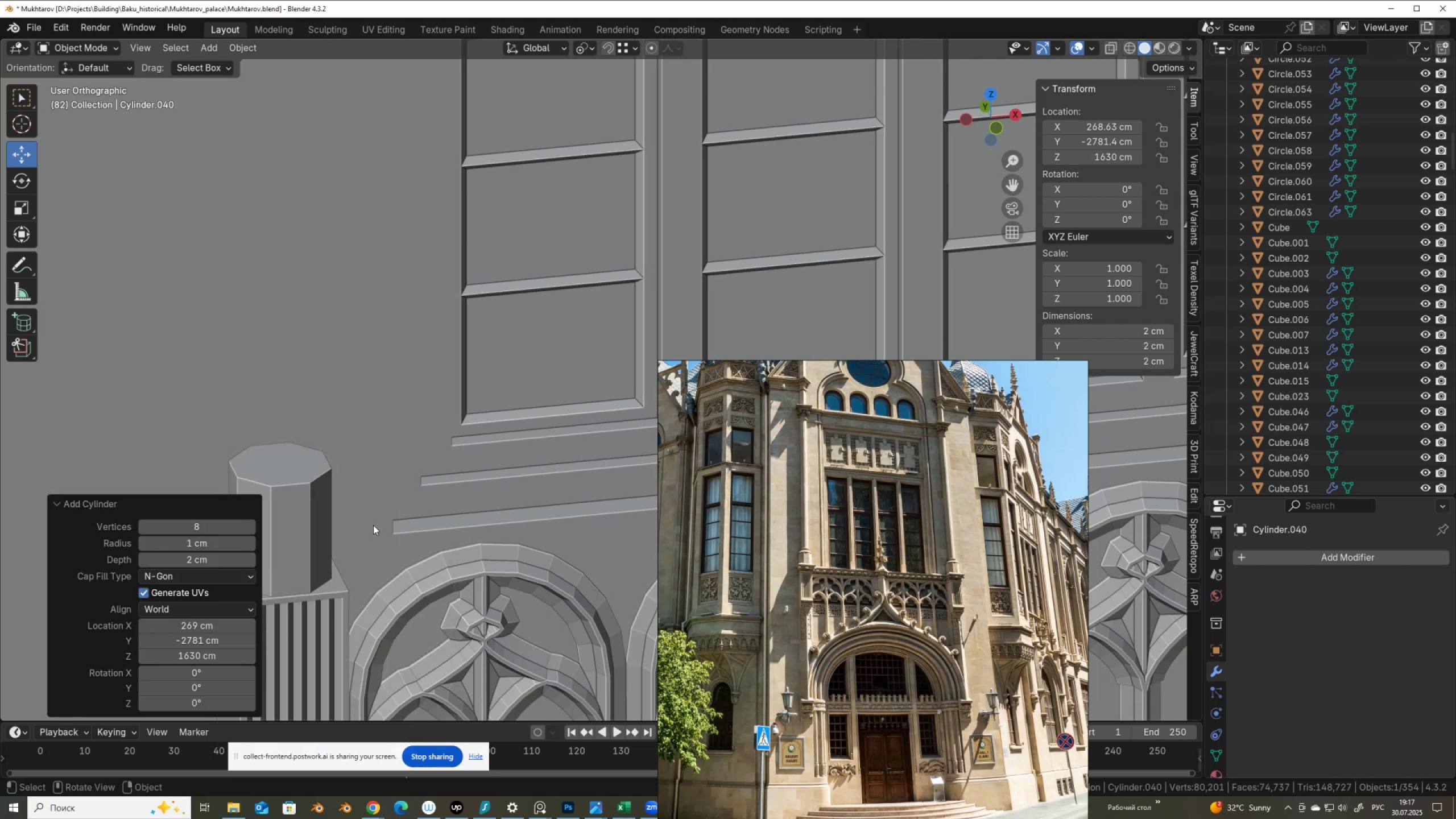 
scroll: coordinate [345, 487], scroll_direction: down, amount: 15.0
 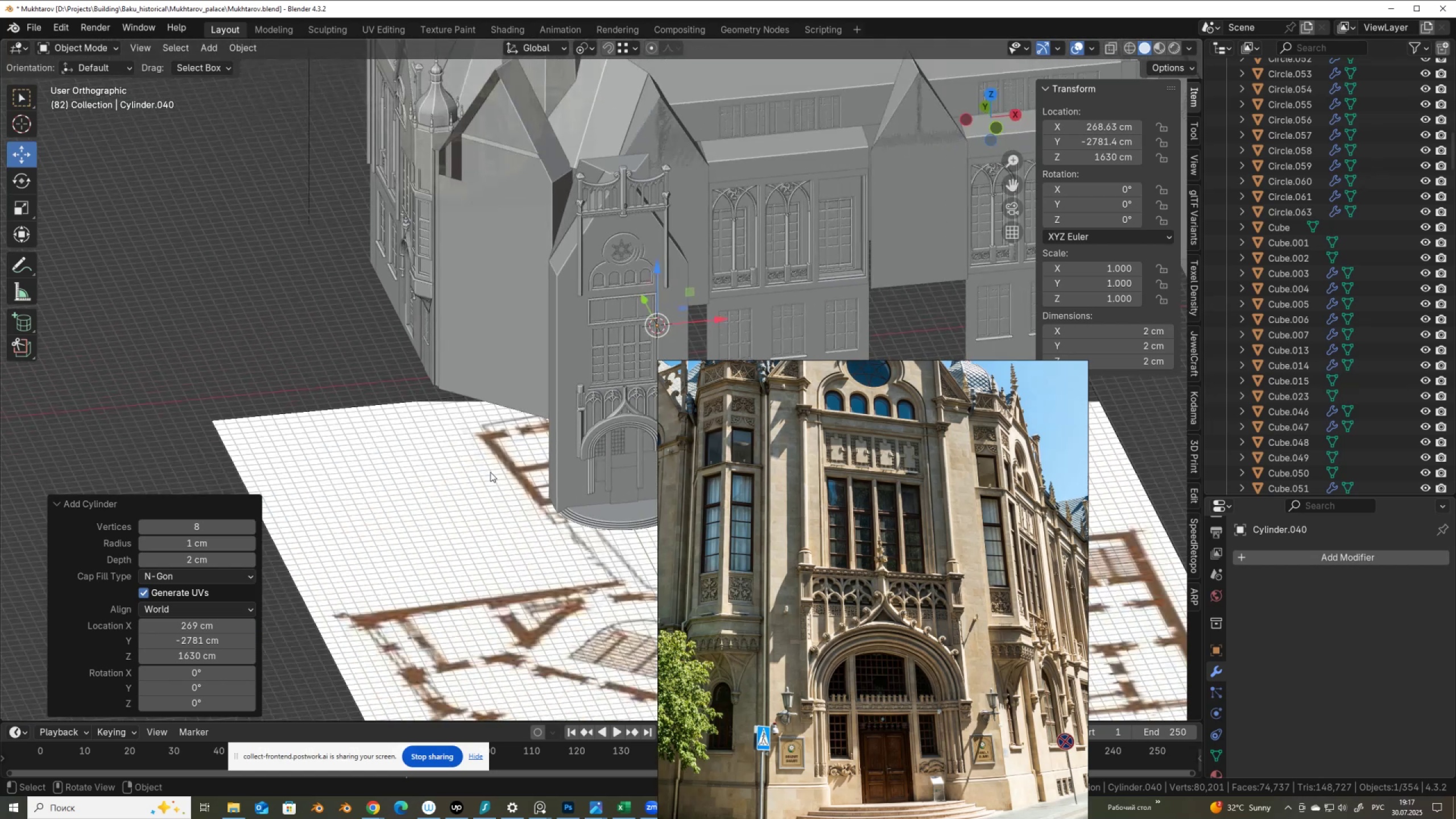 
scroll: coordinate [594, 373], scroll_direction: up, amount: 12.0
 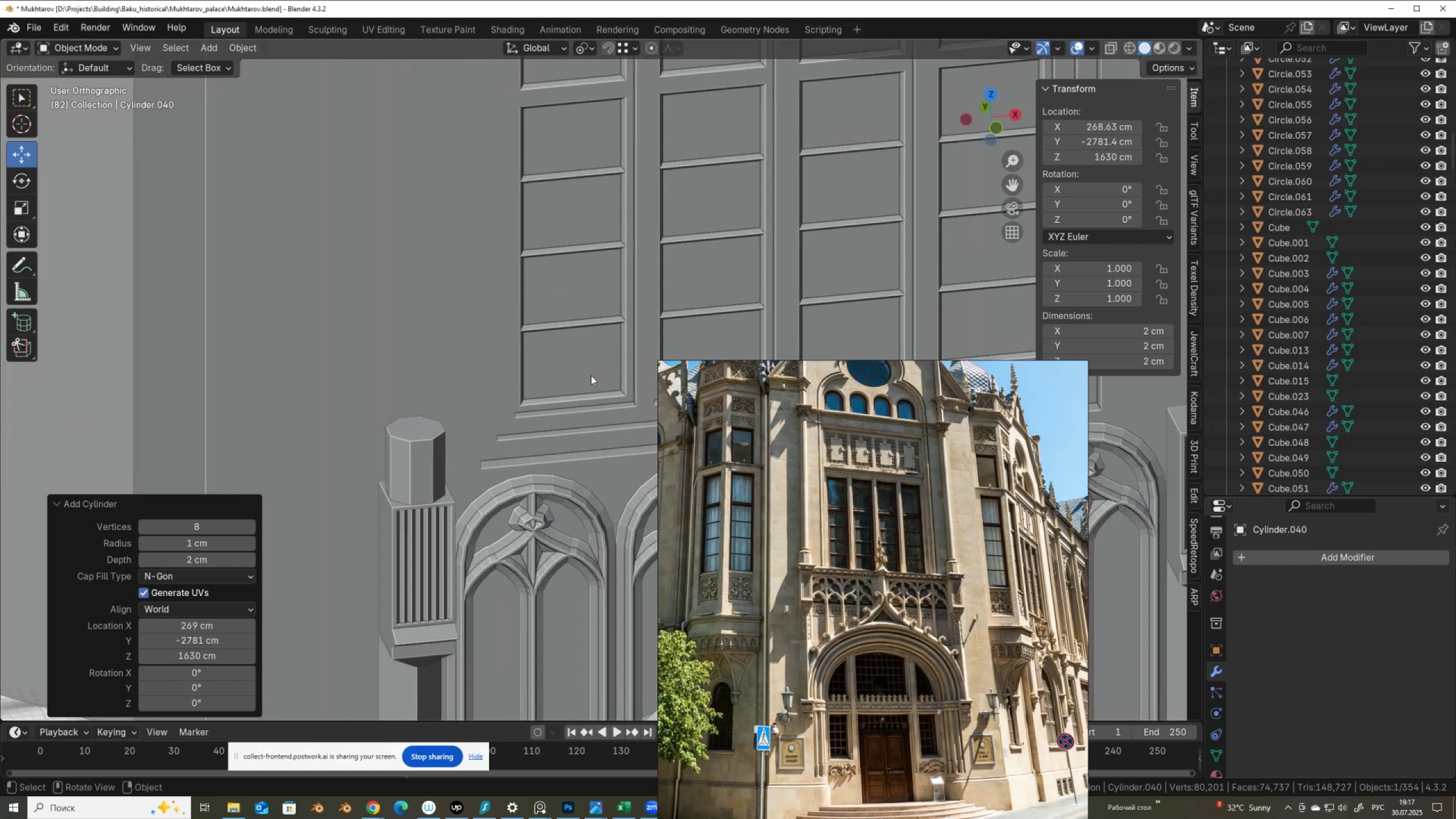 
key(Control+ControlLeft)
 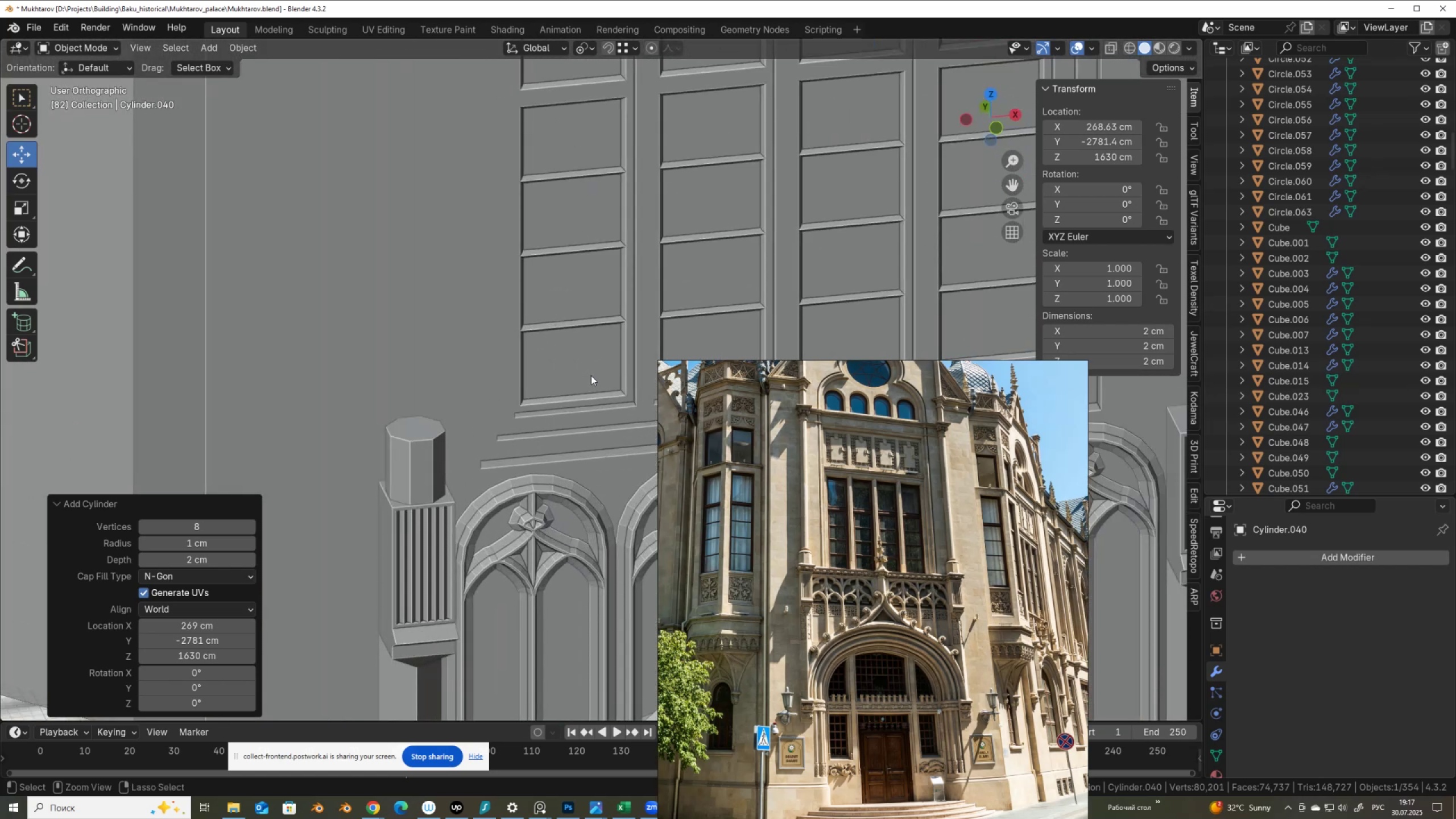 
key(Control+Z)
 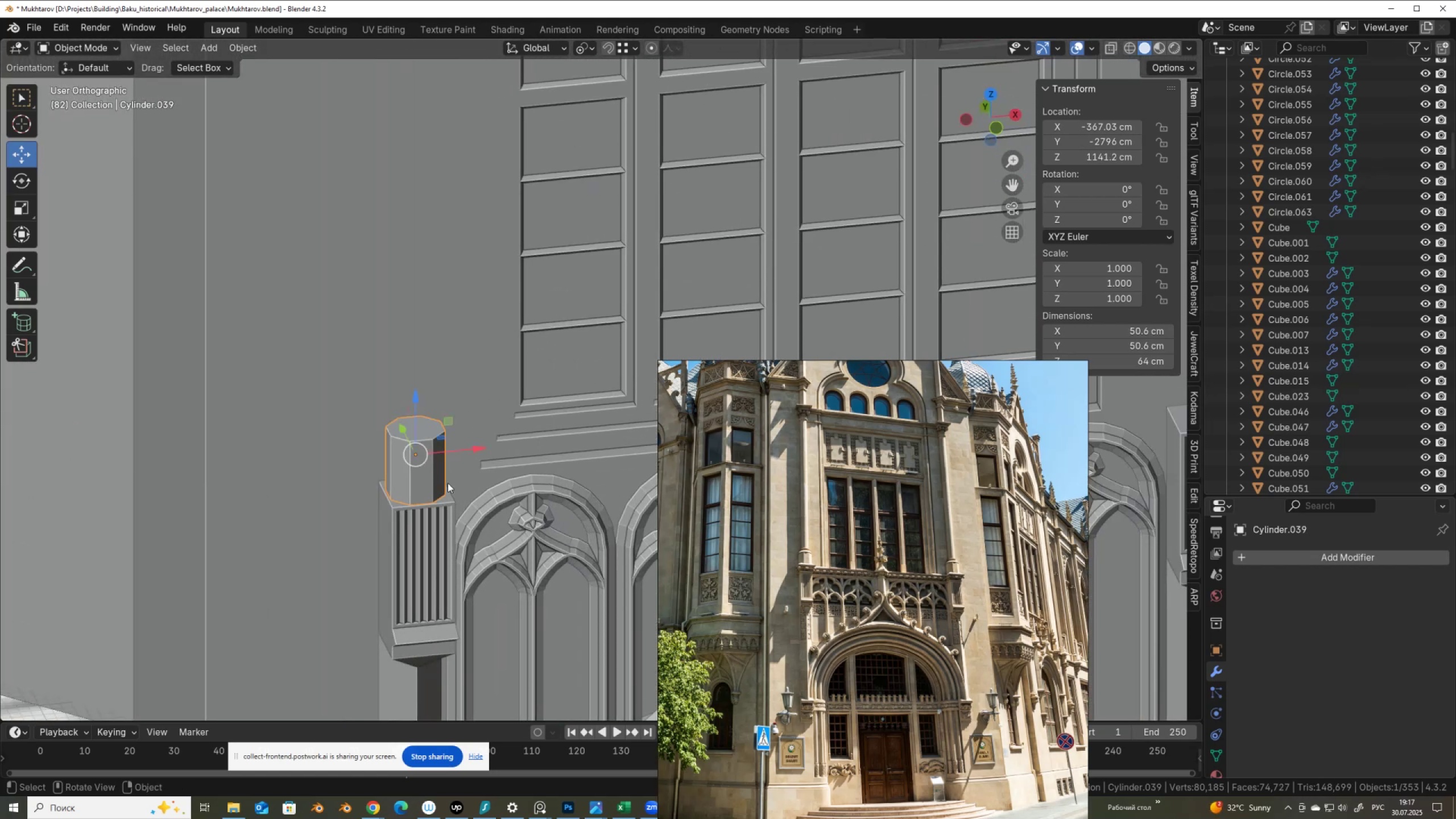 
hold_key(key=S, duration=1.53)
 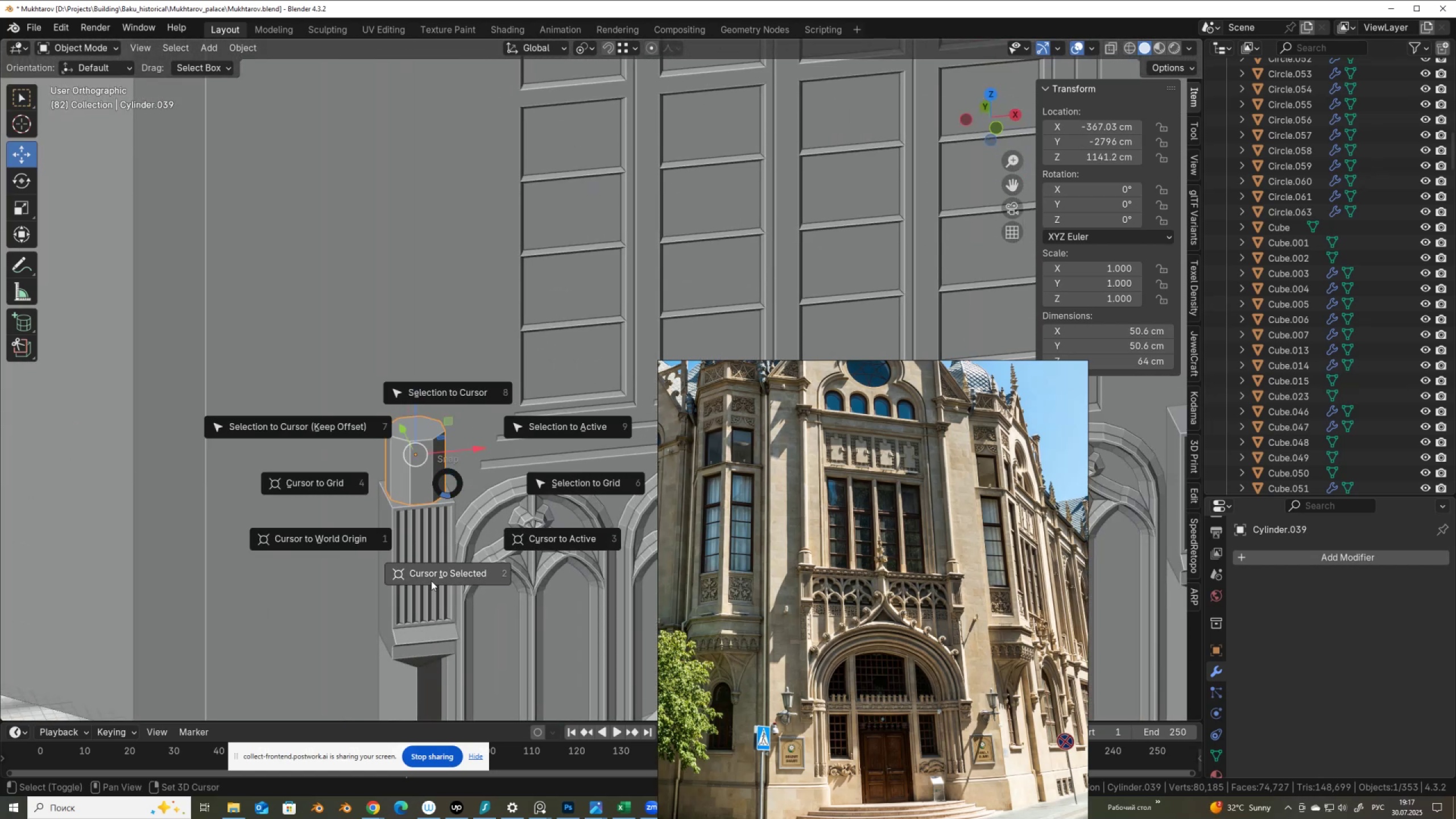 
type(SSSSSSSSA)
 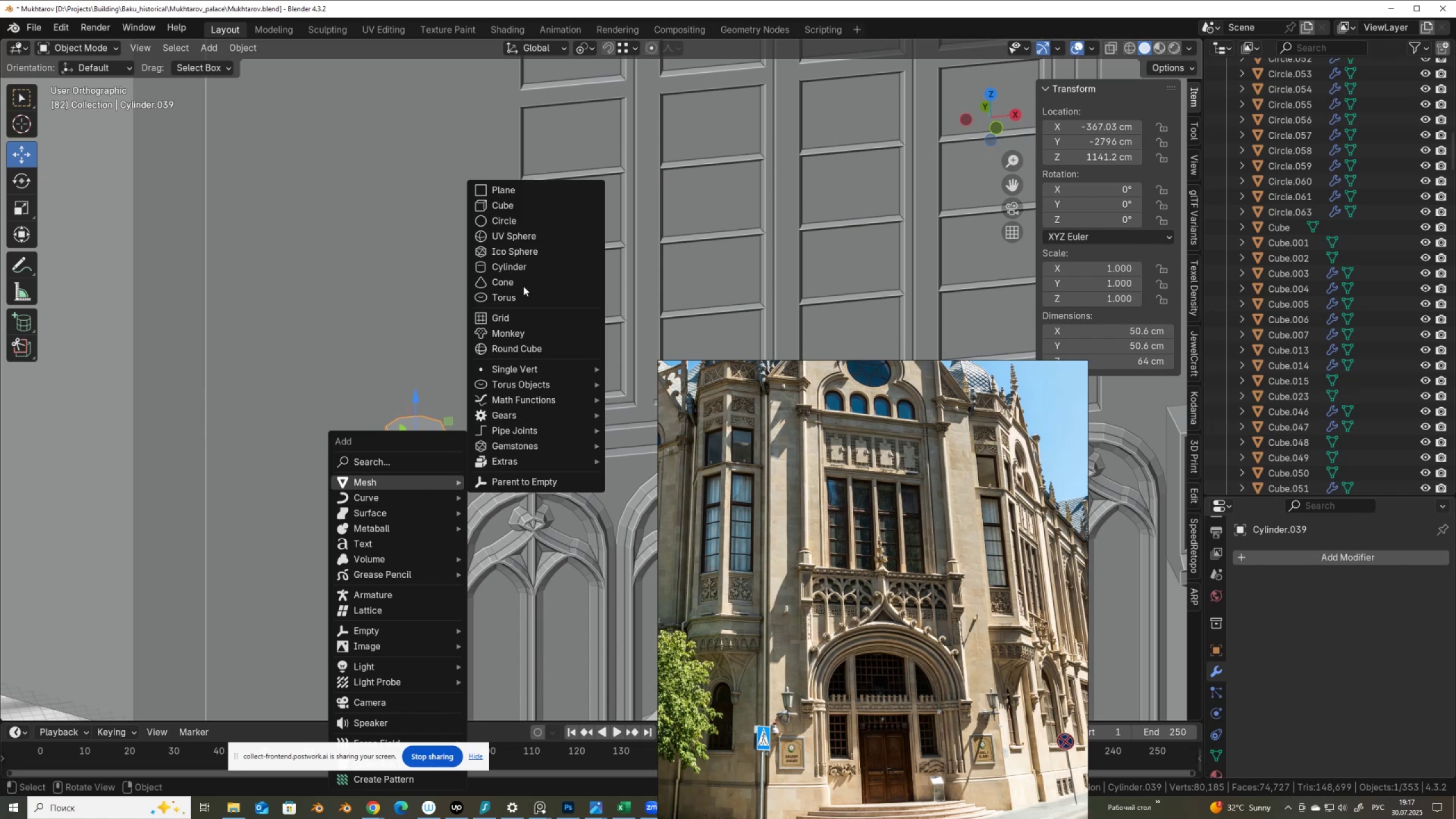 
left_click([531, 266])
 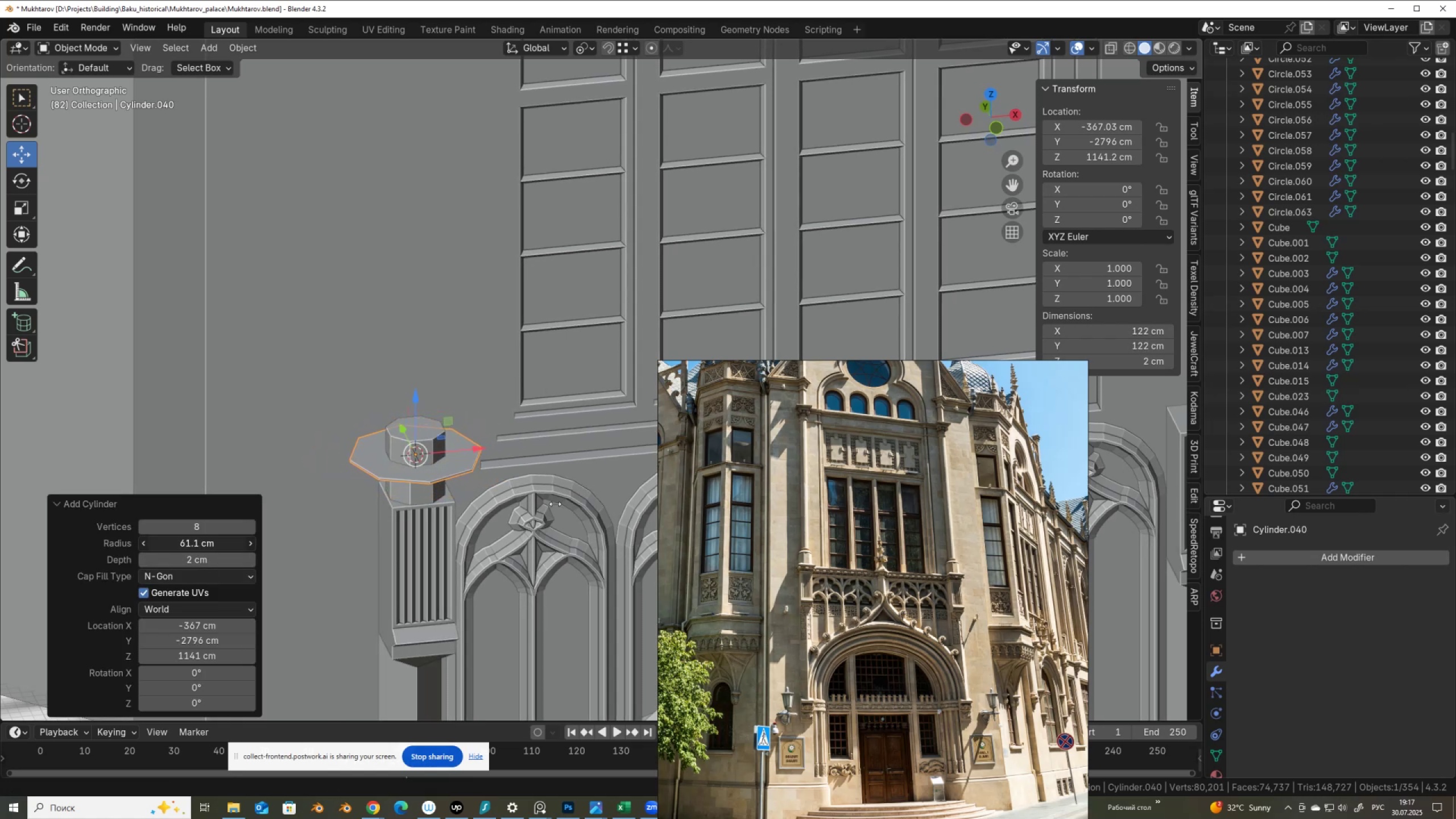 
wait(5.52)
 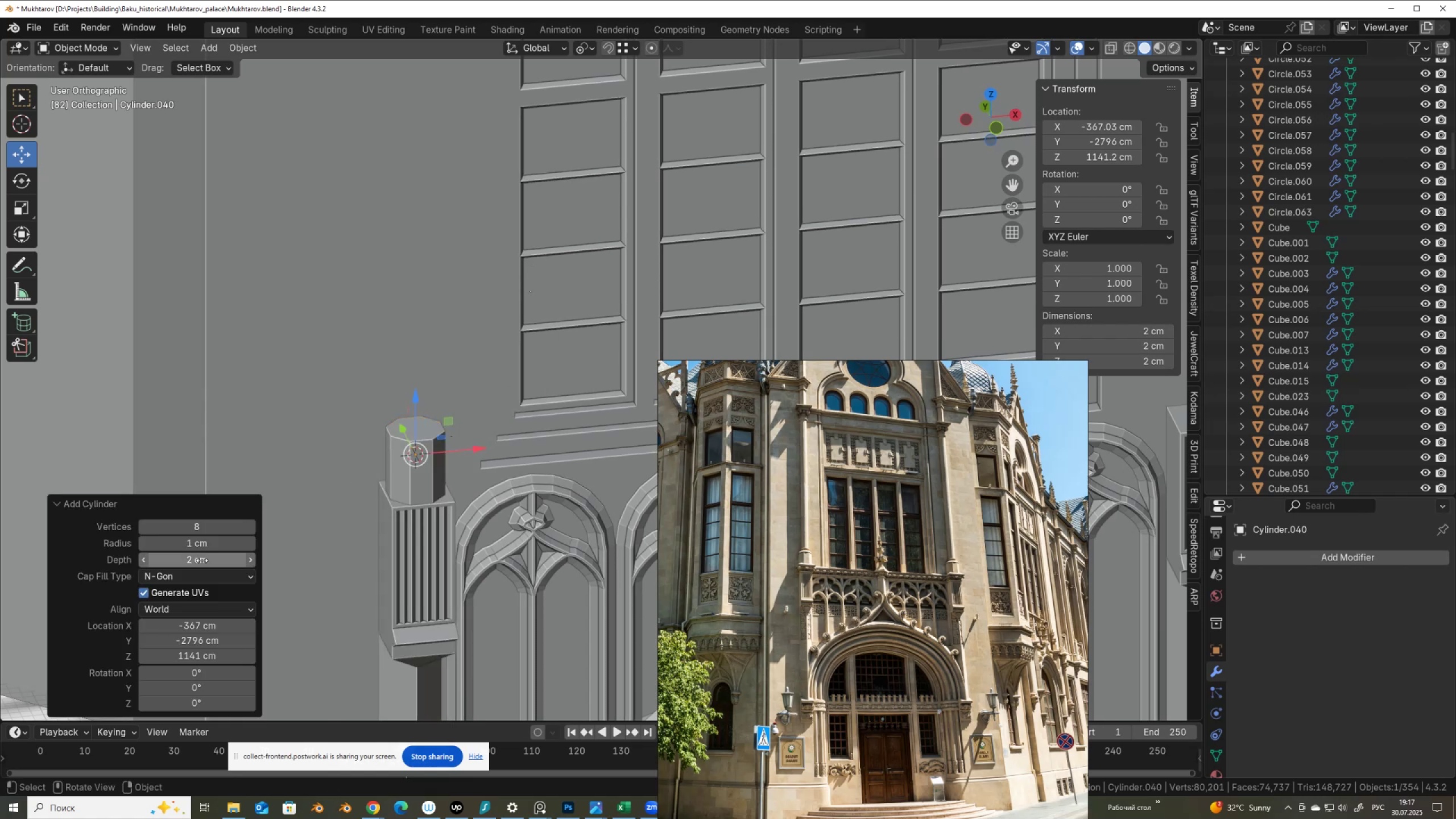 
left_click([180, 528])
 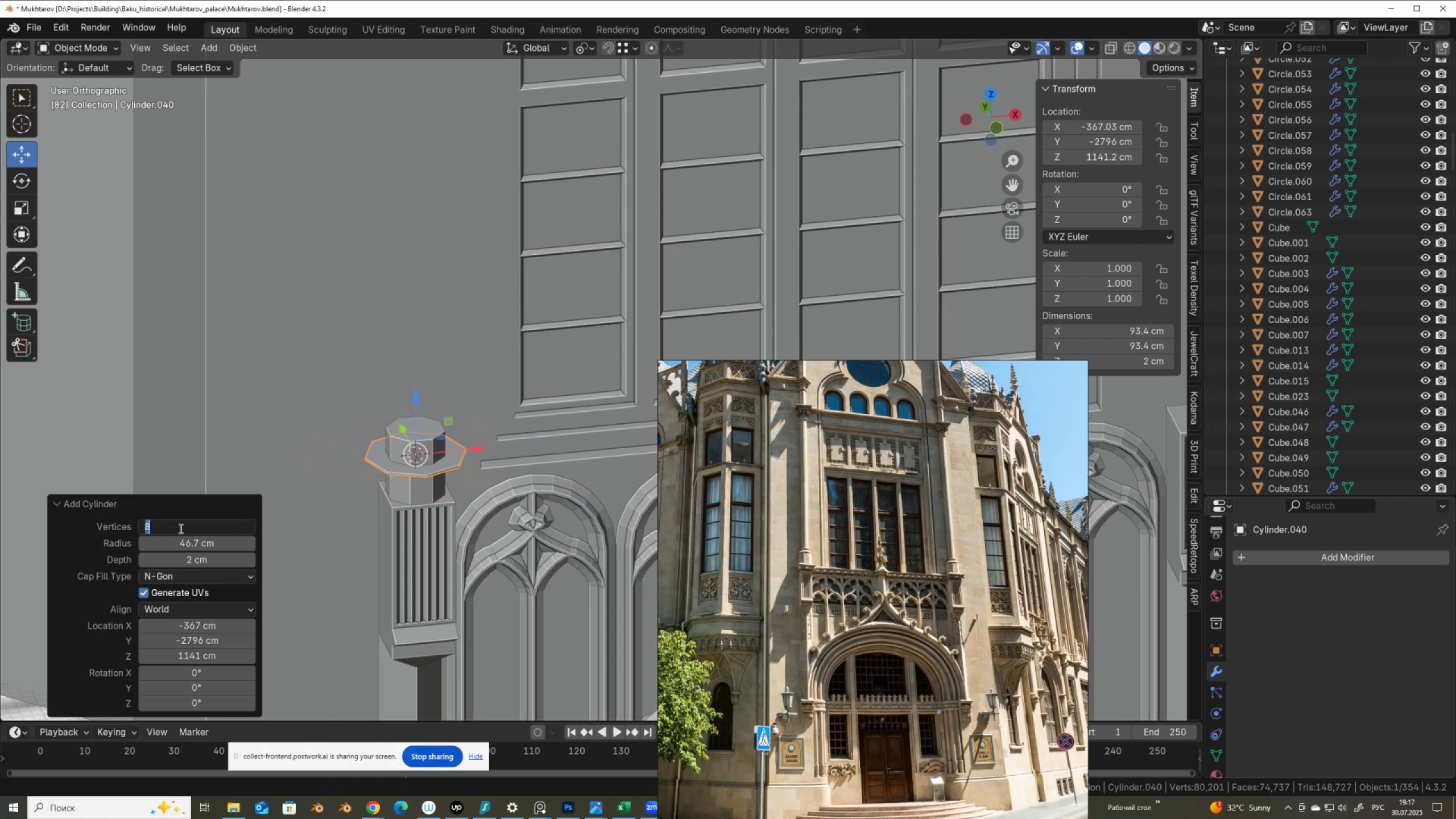 
key(Numpad2)
 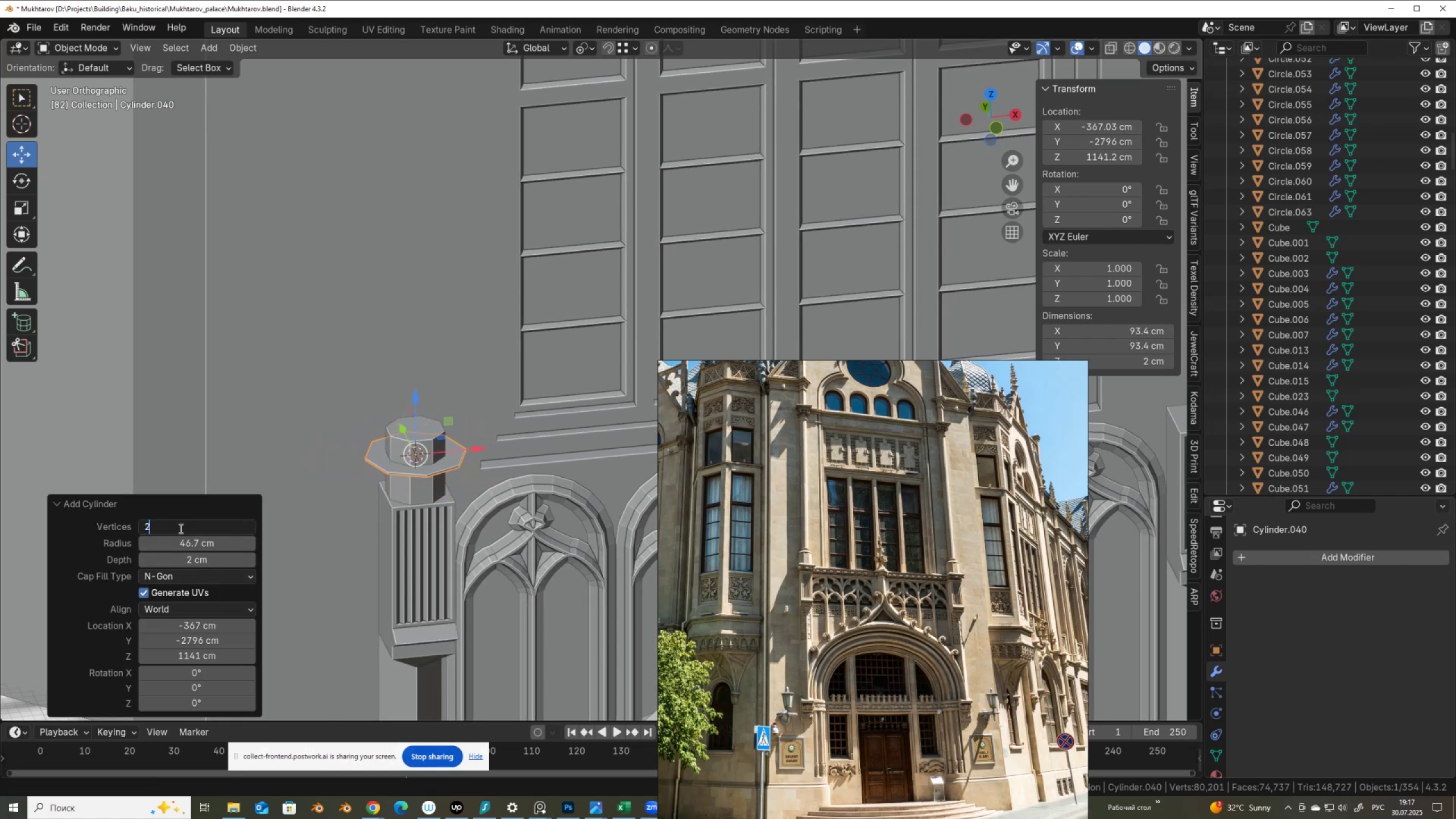 
key(Numpad4)
 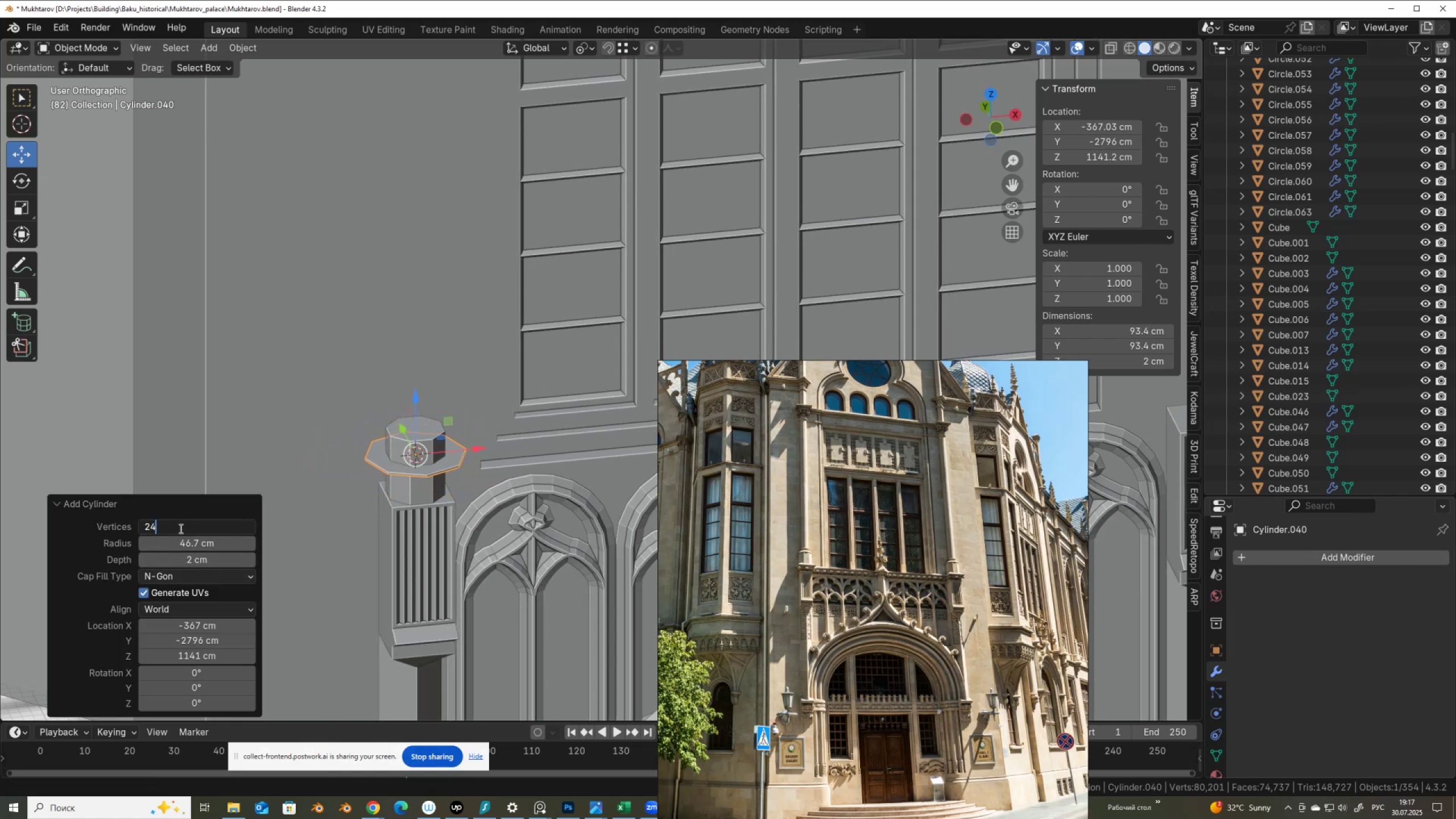 
key(NumpadEnter)
 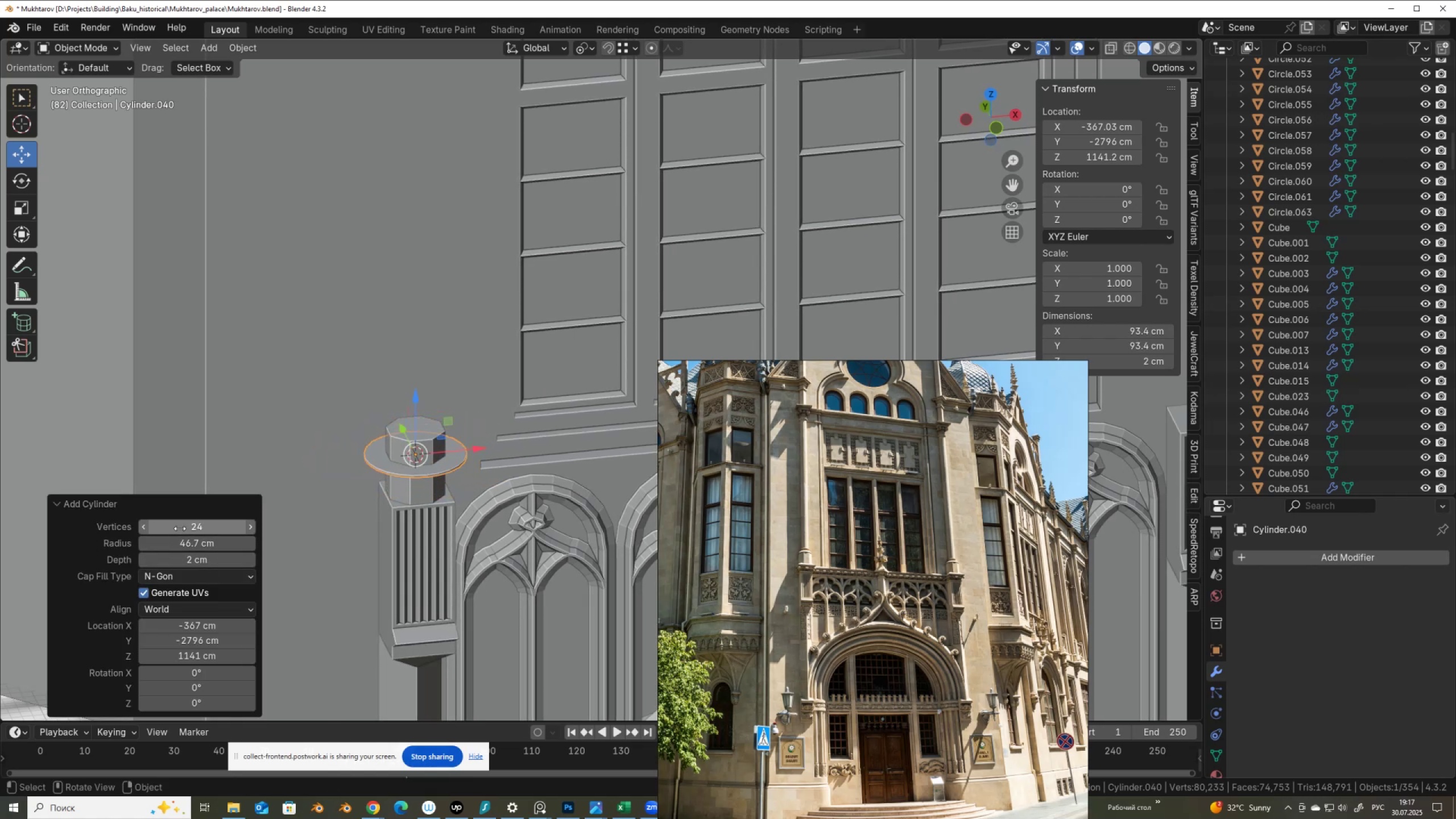 
scroll: coordinate [527, 537], scroll_direction: up, amount: 5.0
 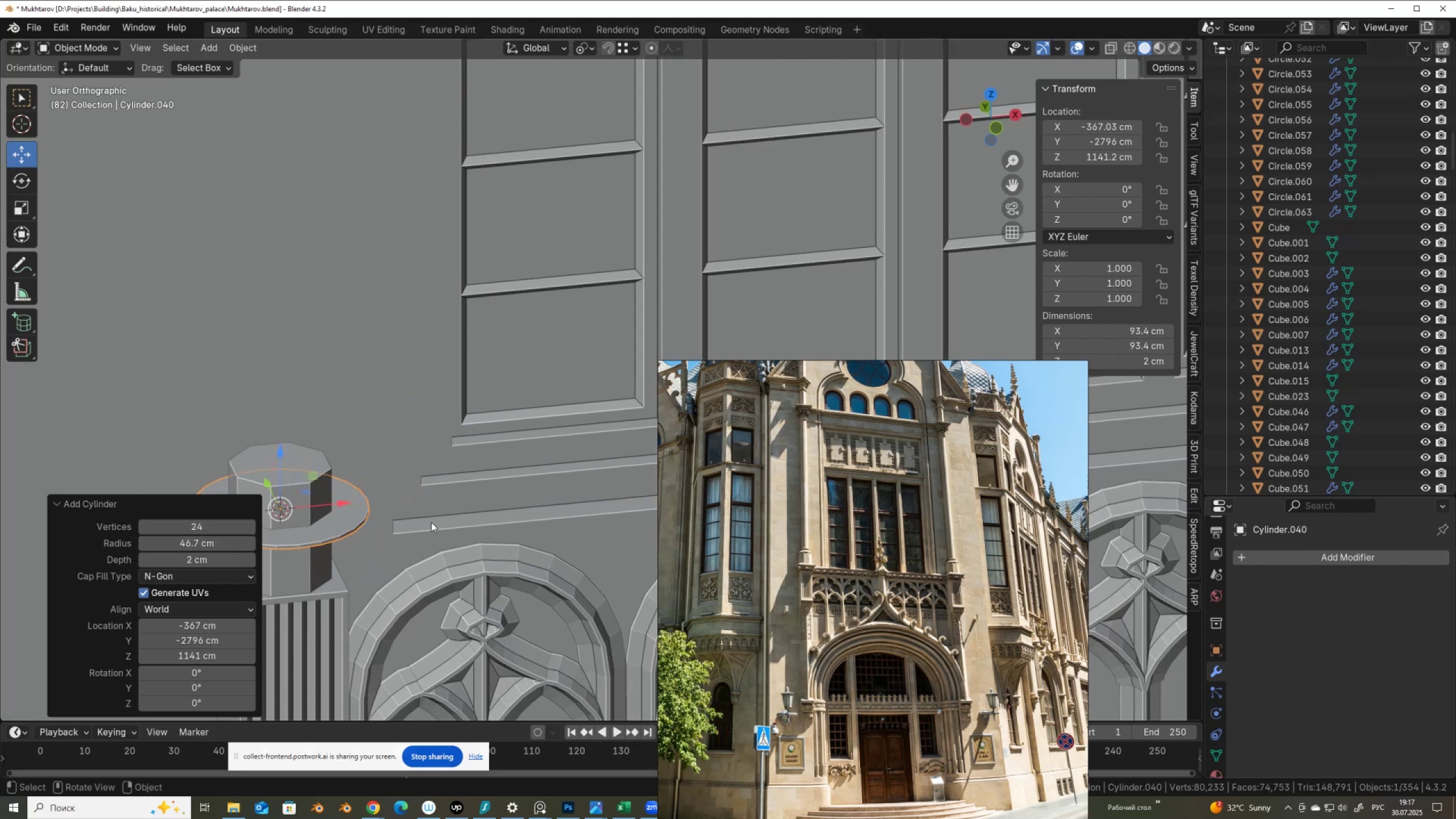 
scroll: coordinate [431, 522], scroll_direction: down, amount: 3.0
 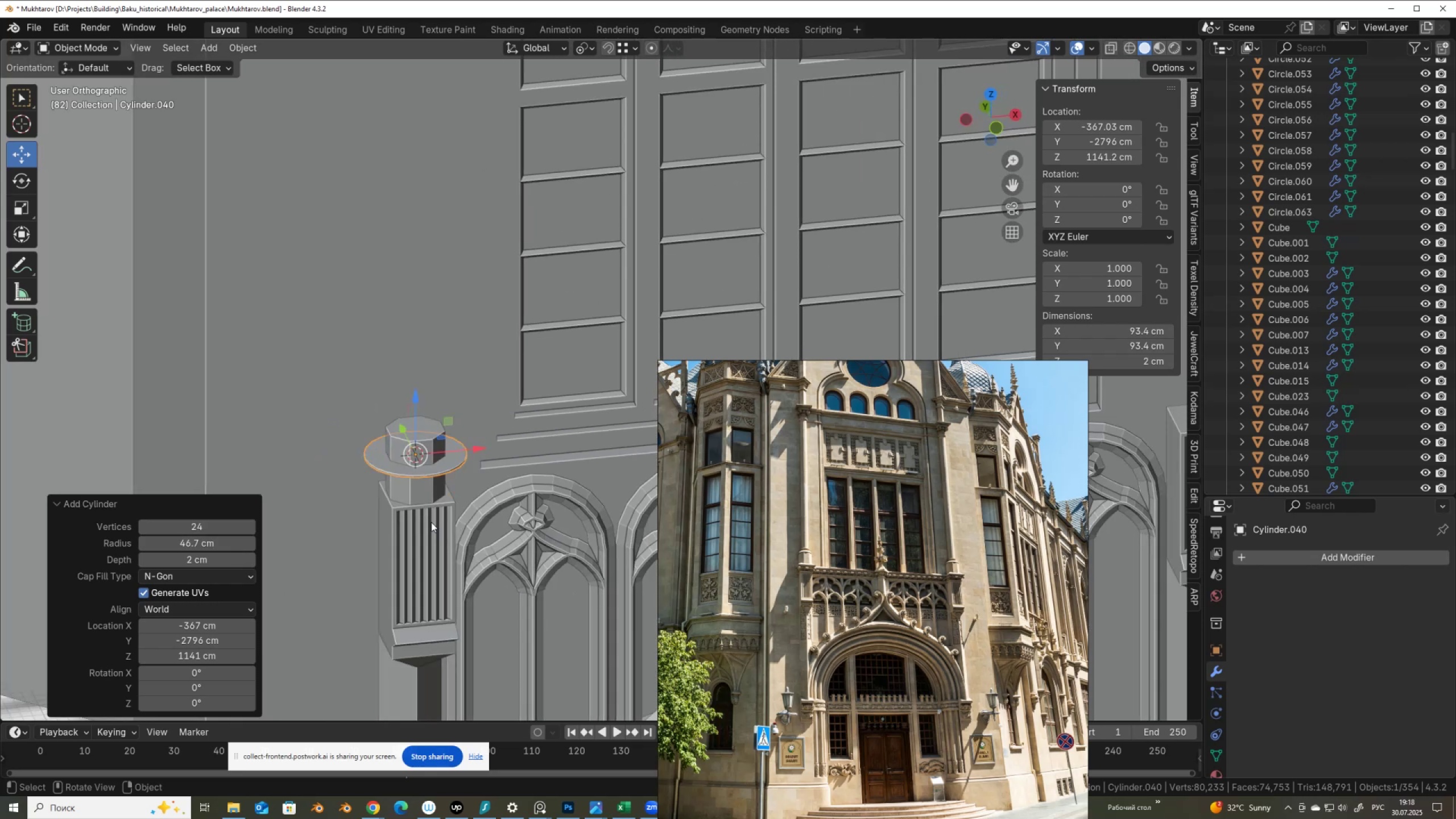 
scroll: coordinate [431, 522], scroll_direction: up, amount: 1.0
 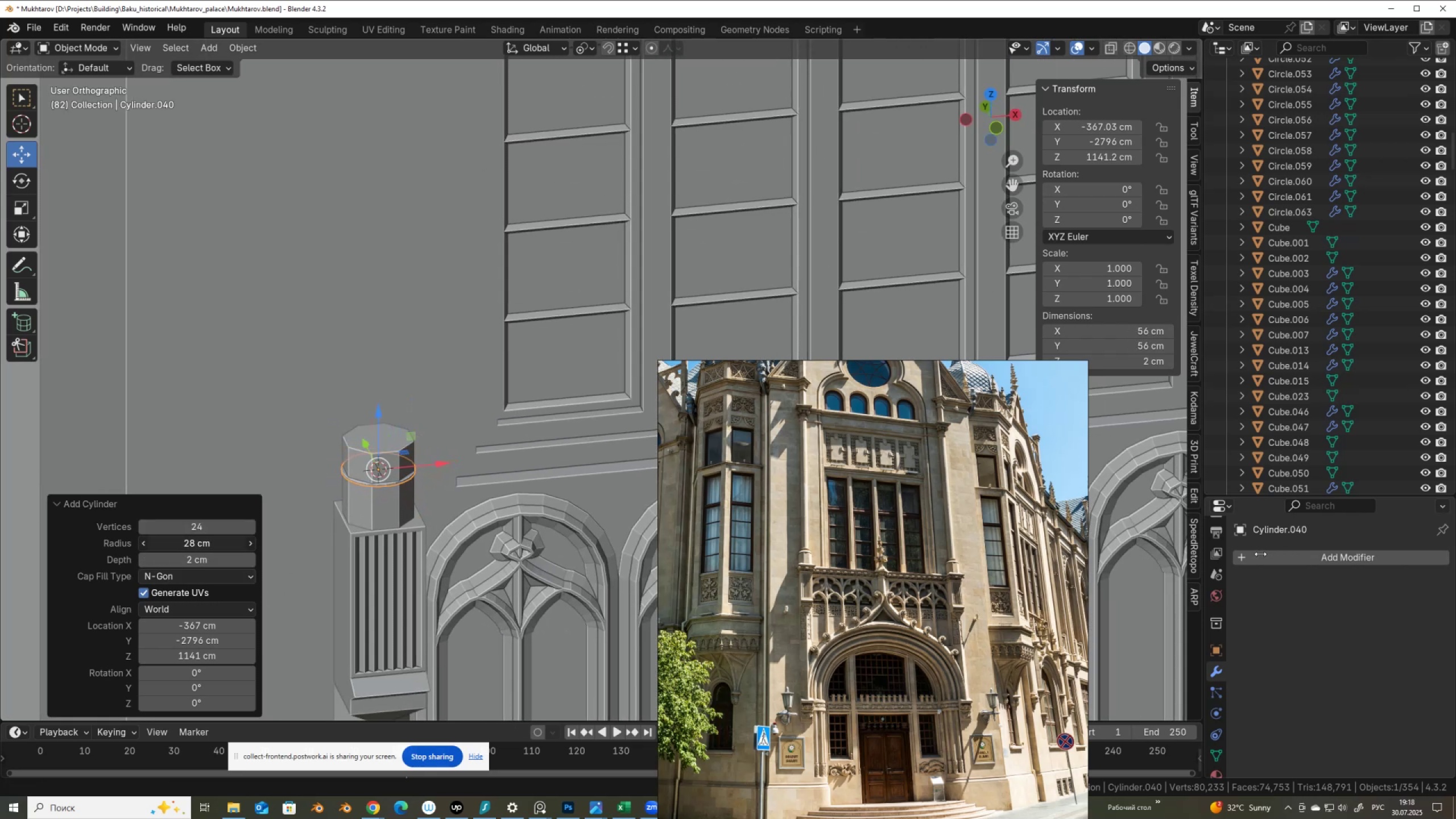 
wait(6.39)
 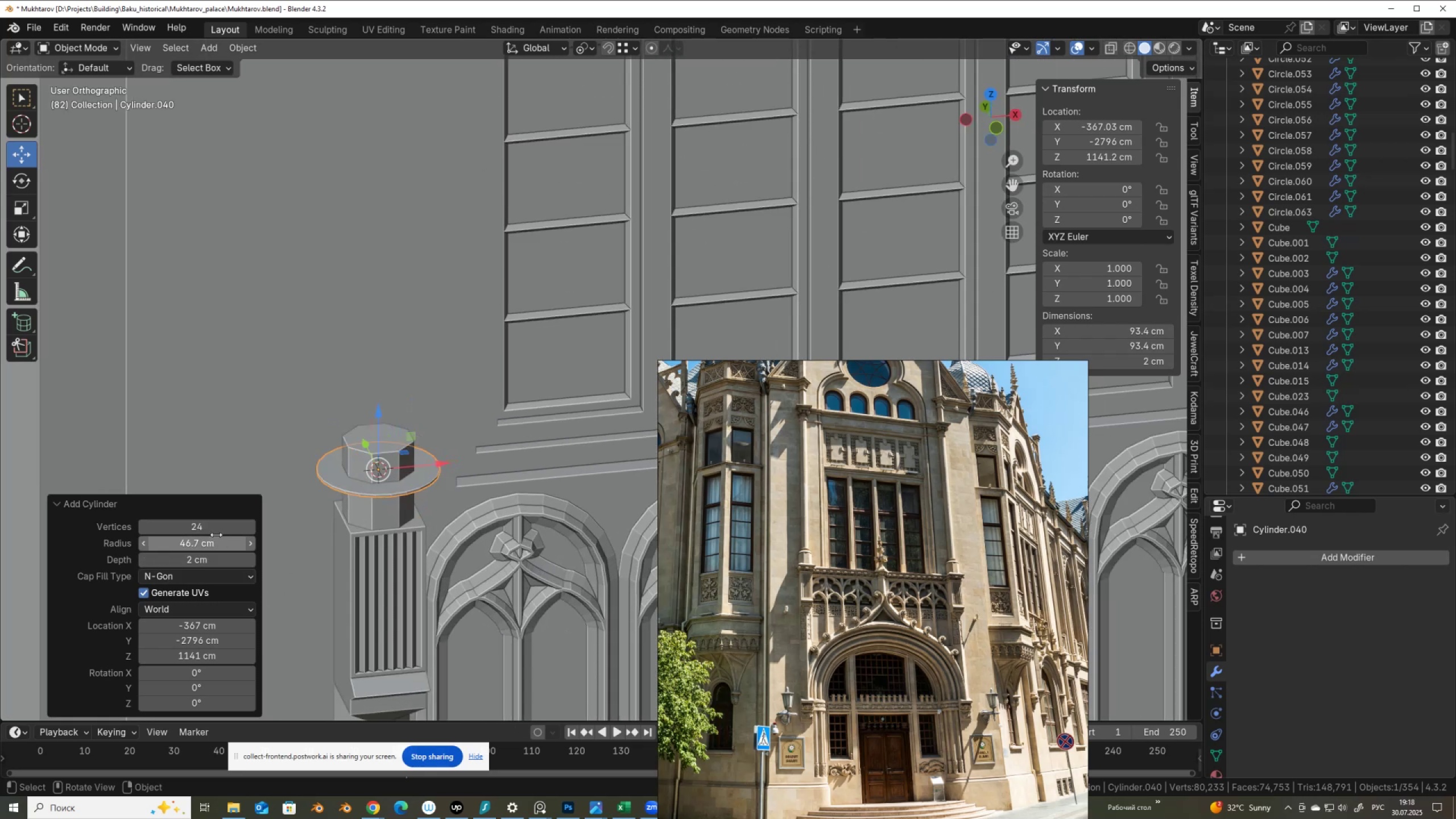 
scroll: coordinate [452, 449], scroll_direction: up, amount: 2.0
 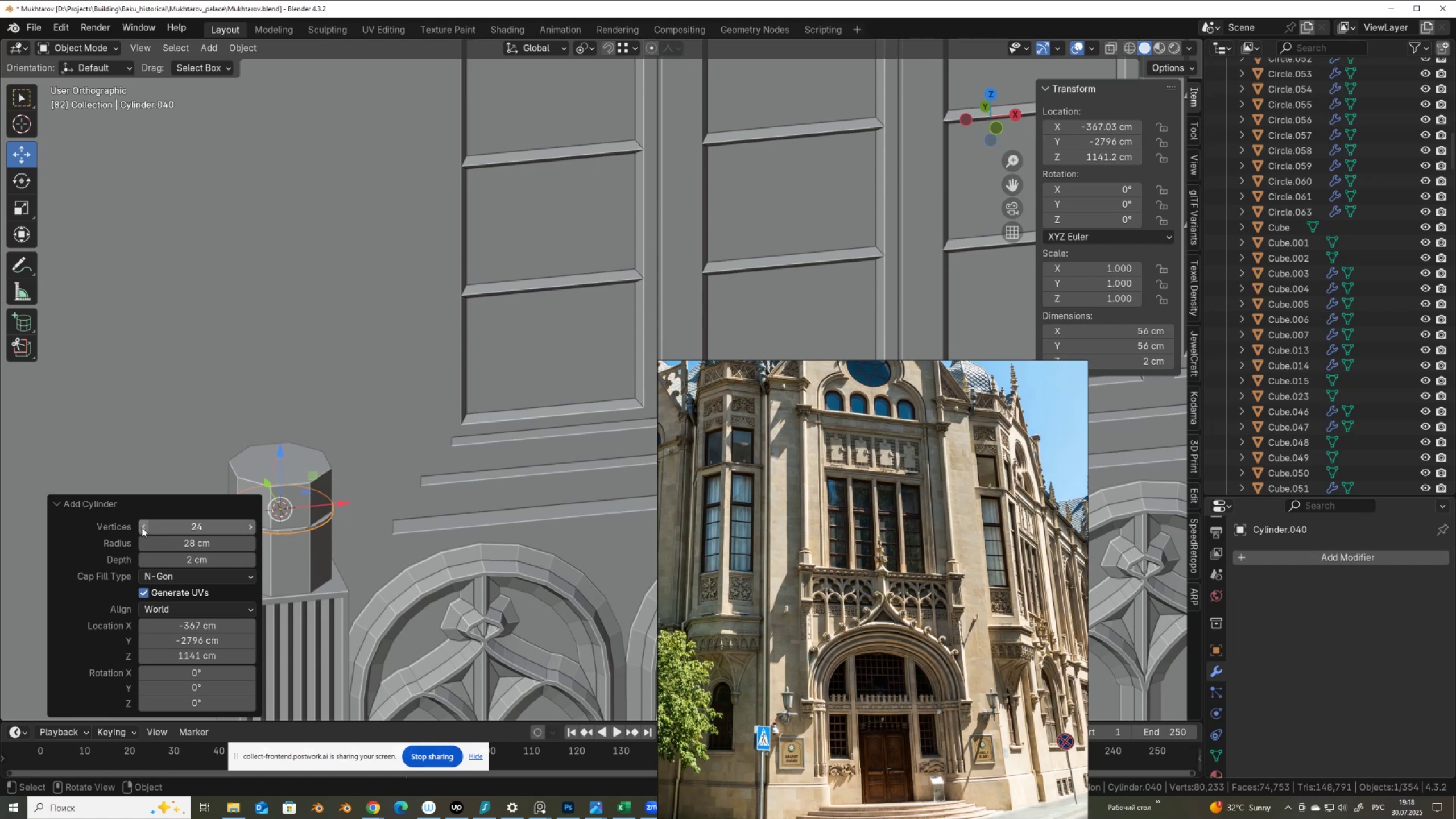 
double_click([142, 527])
 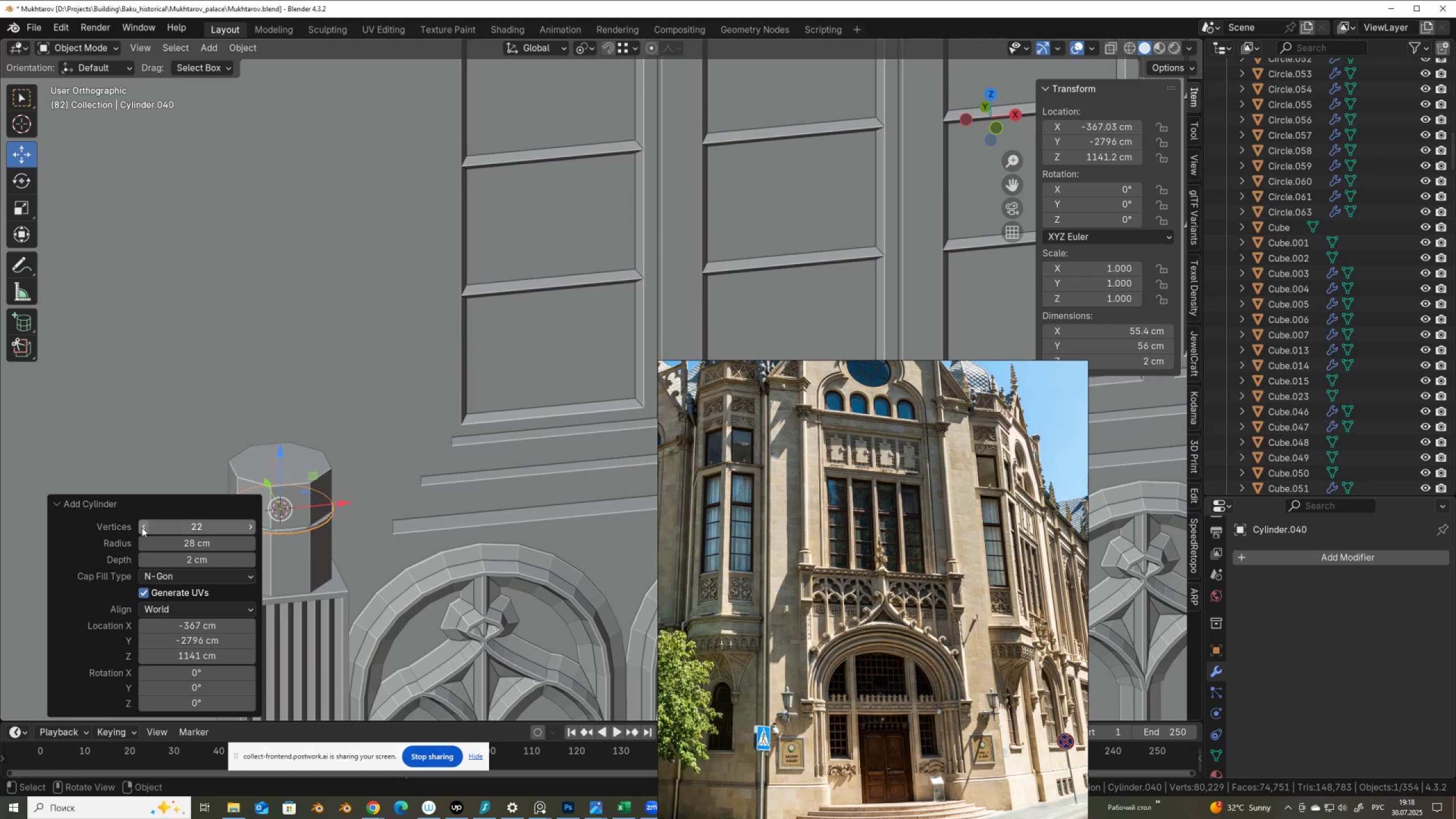 
left_click([142, 527])
 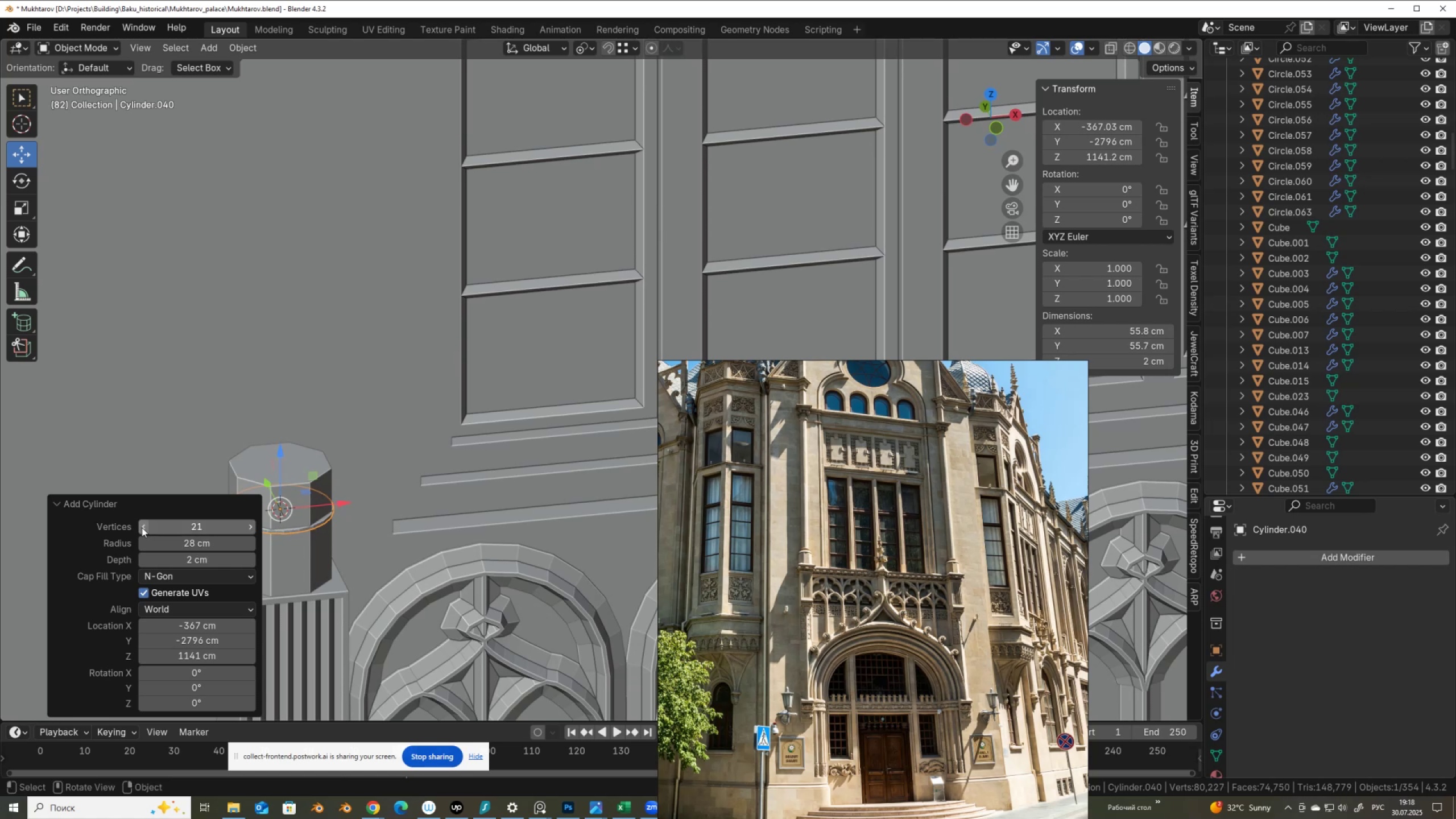 
left_click([142, 527])
 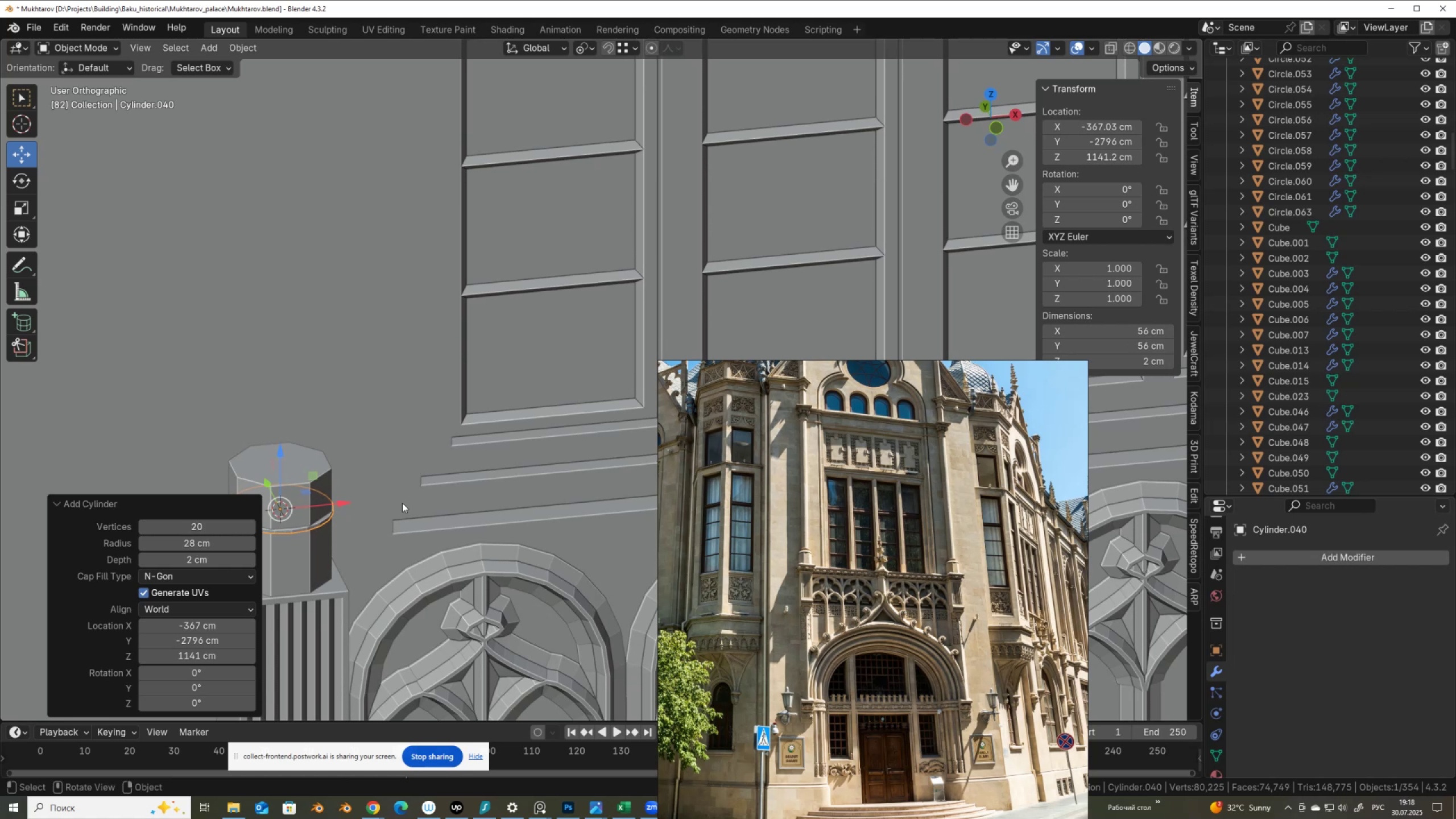 
hold_key(key=ShiftLeft, duration=0.51)
 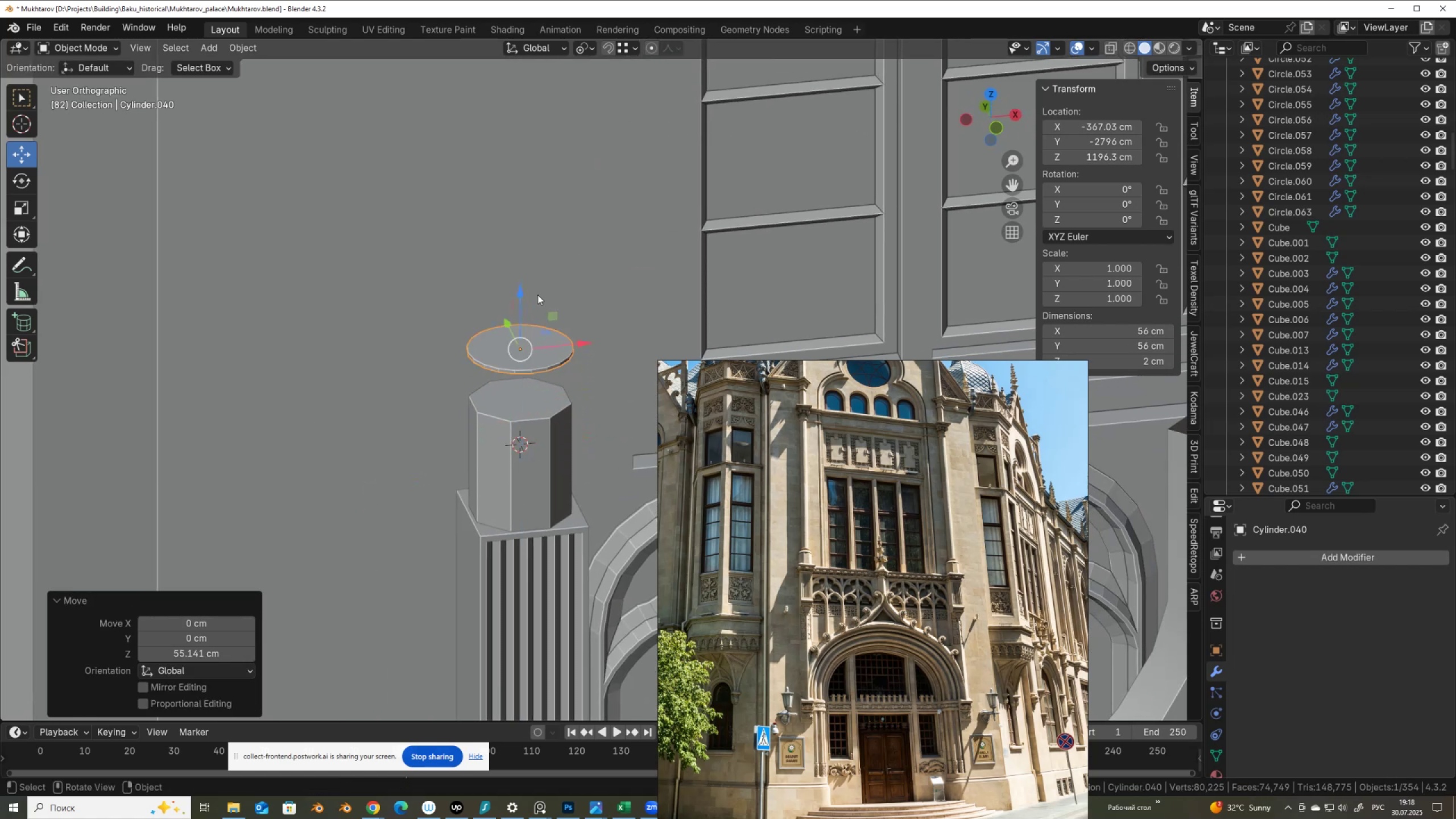 
hold_key(key=ControlLeft, duration=0.7)
 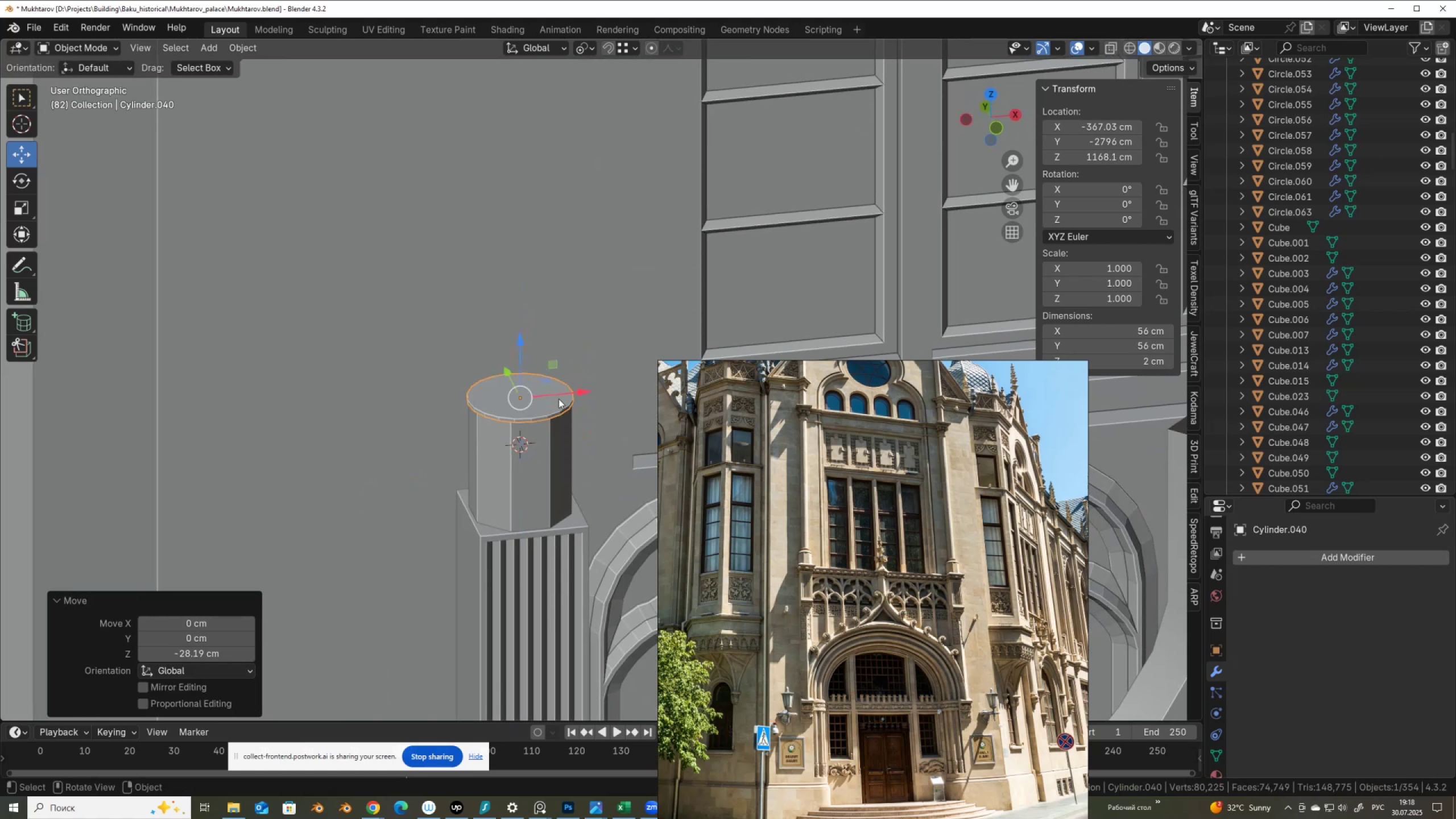 
scroll: coordinate [544, 422], scroll_direction: up, amount: 4.0
 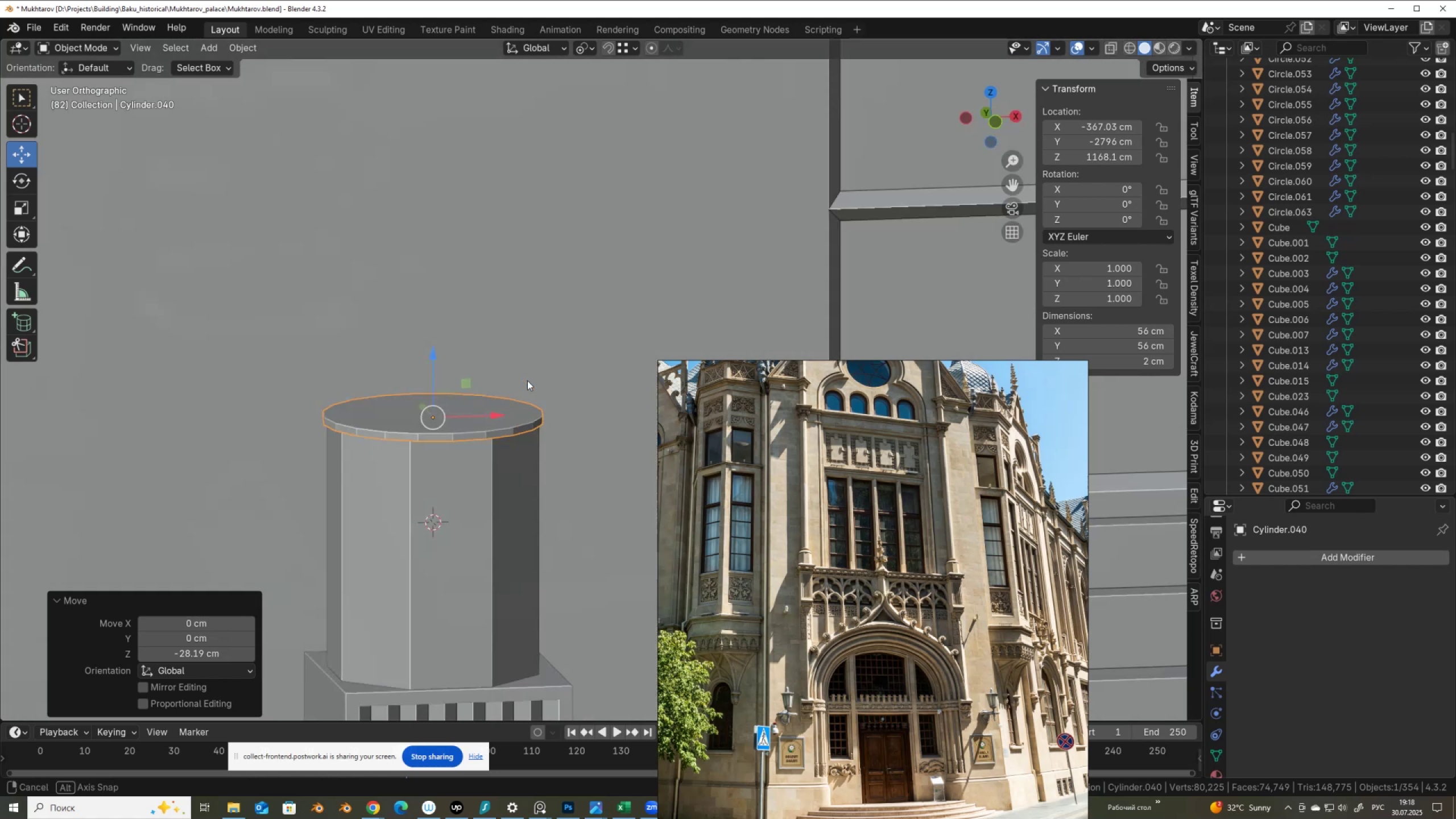 
hold_key(key=AltLeft, duration=0.61)
 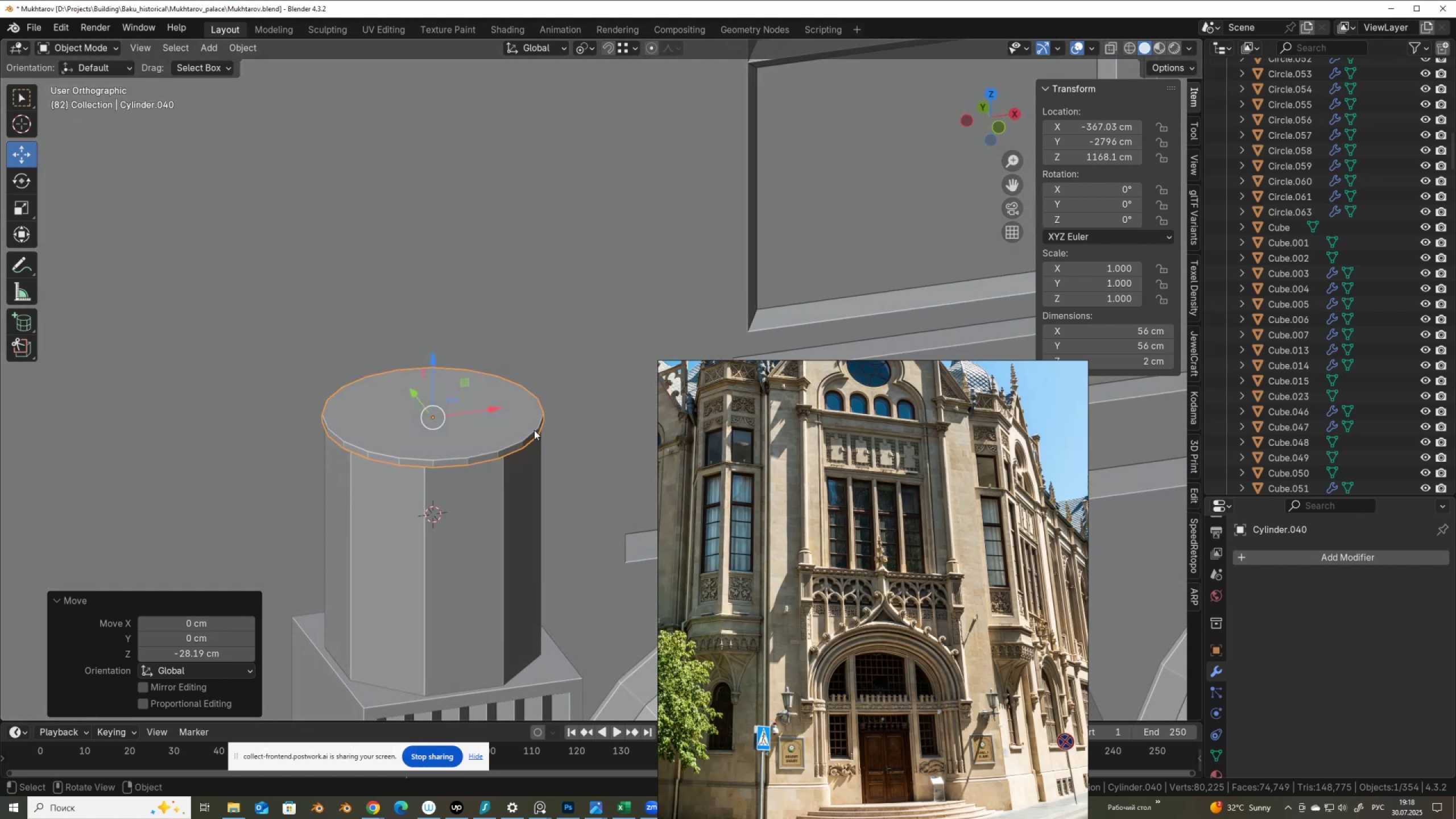 
key(Tab)
 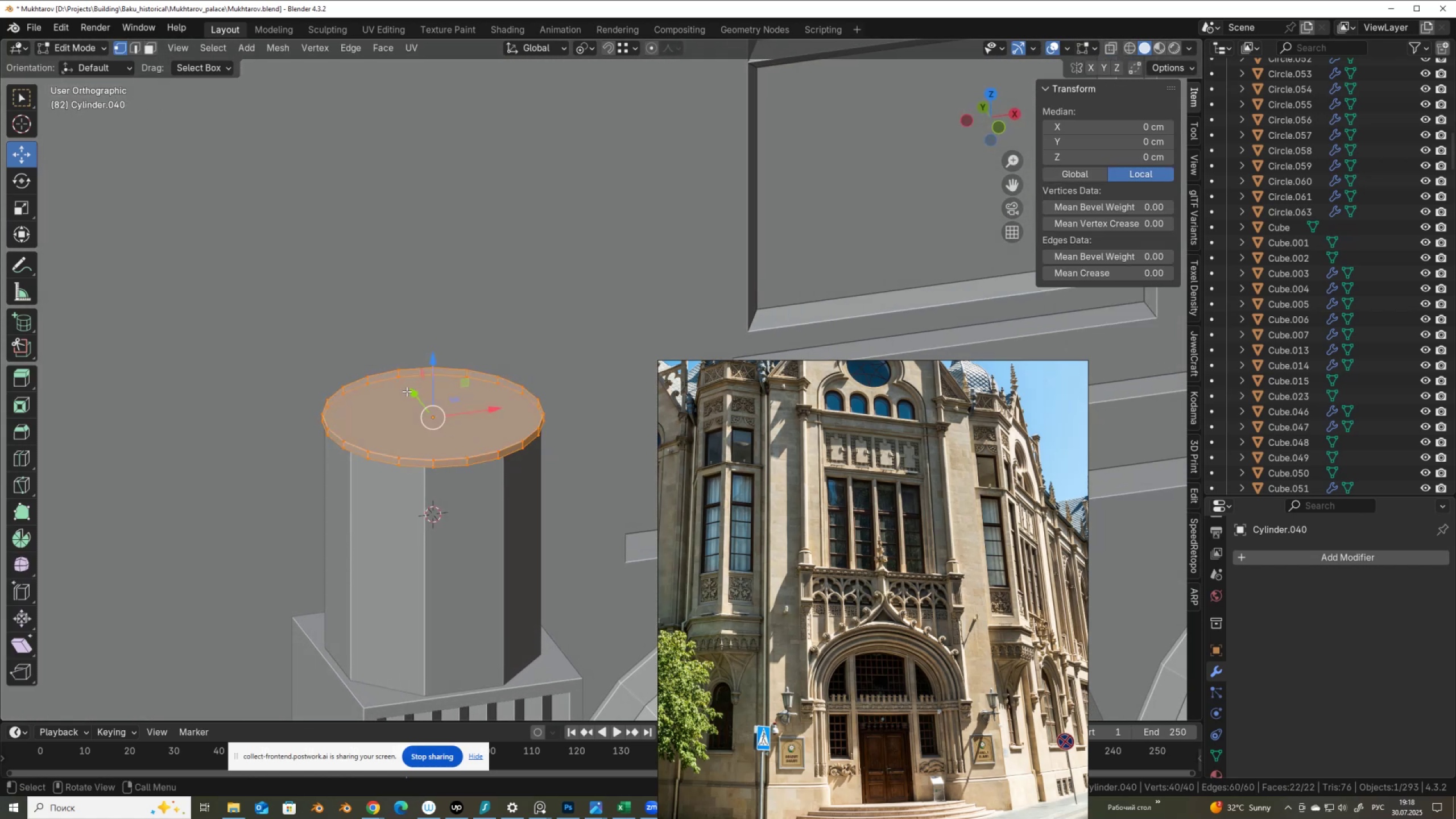 
key(3)
 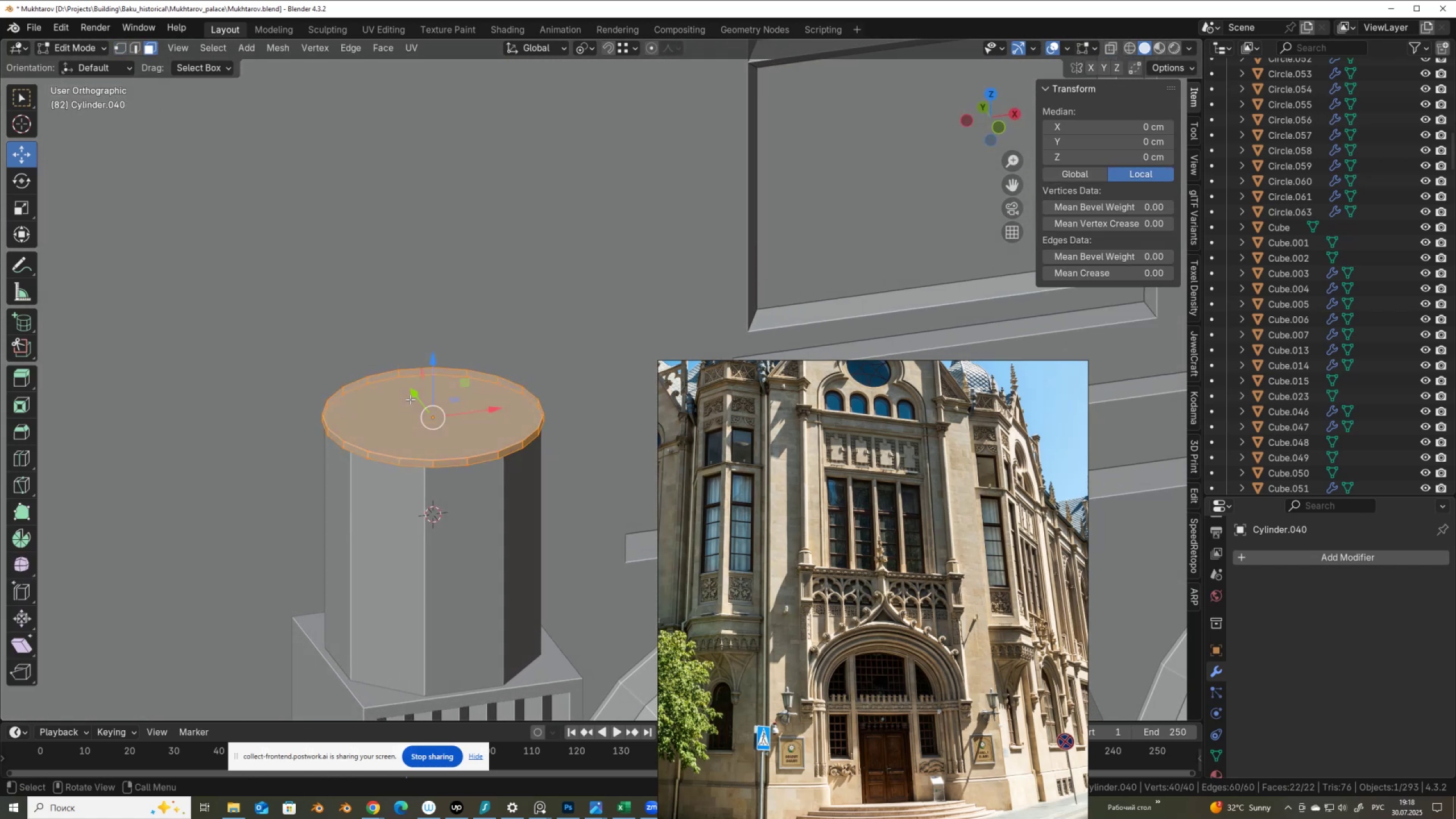 
left_click([410, 399])
 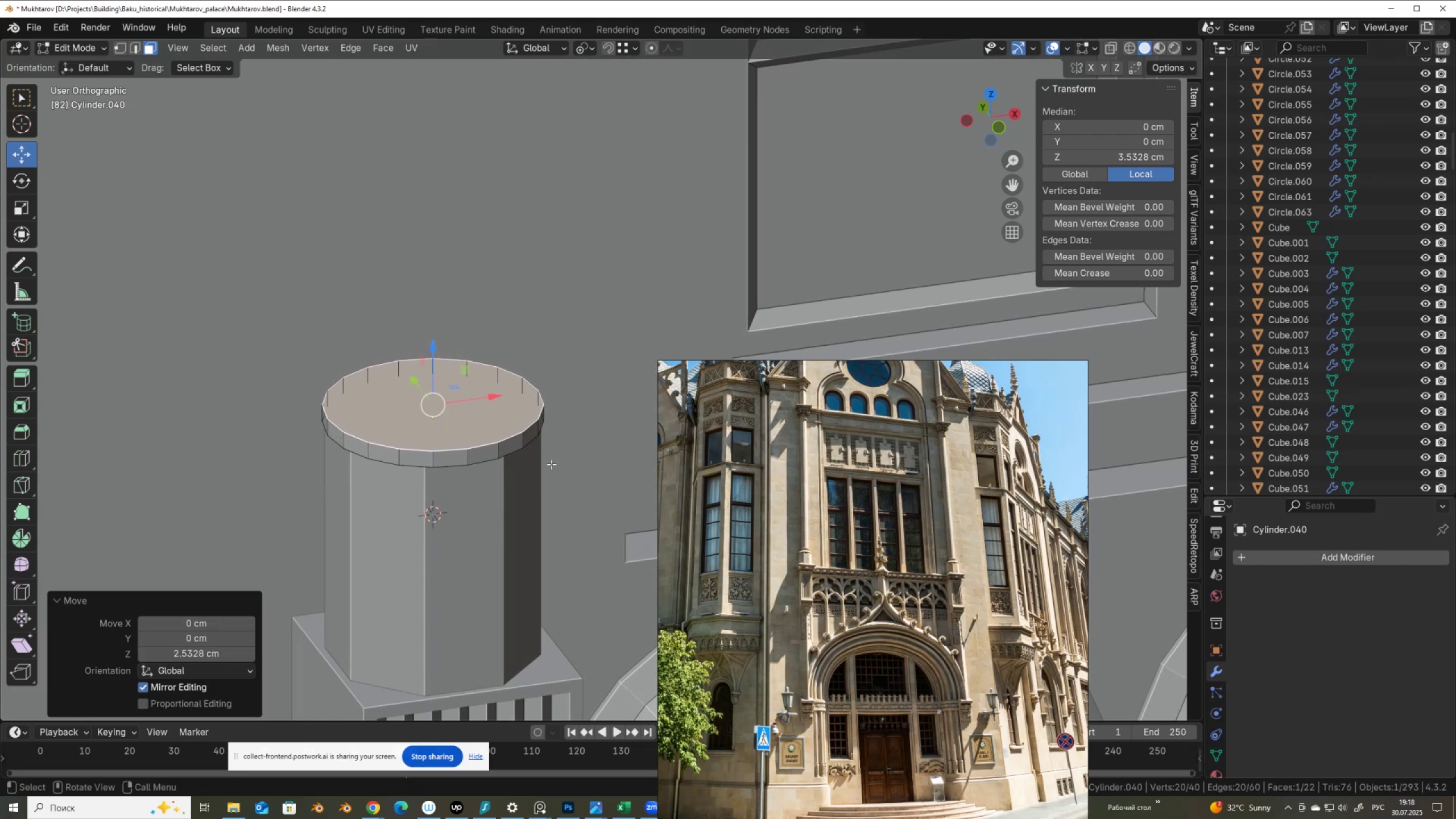 
key(I)
 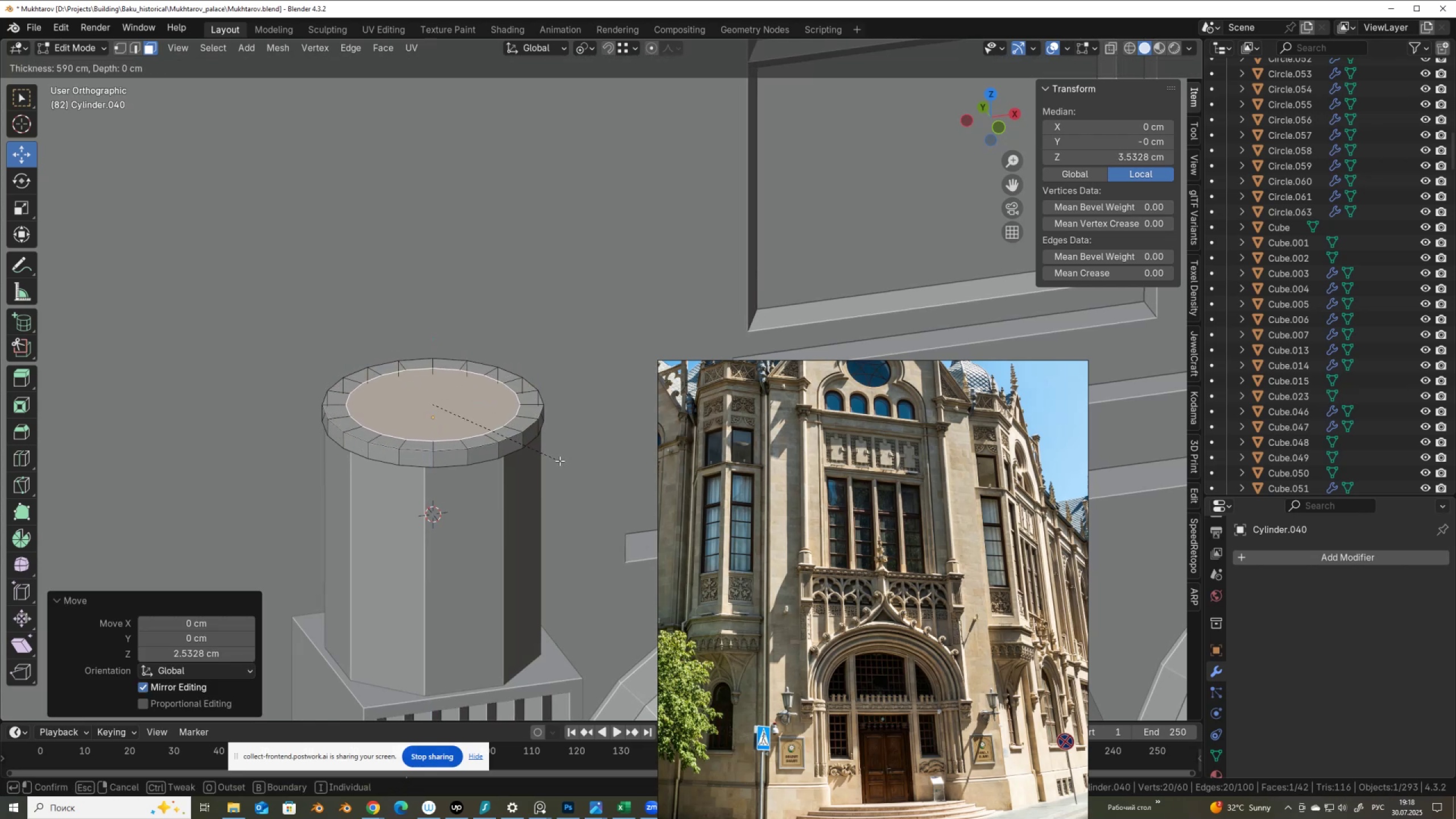 
left_click([560, 461])
 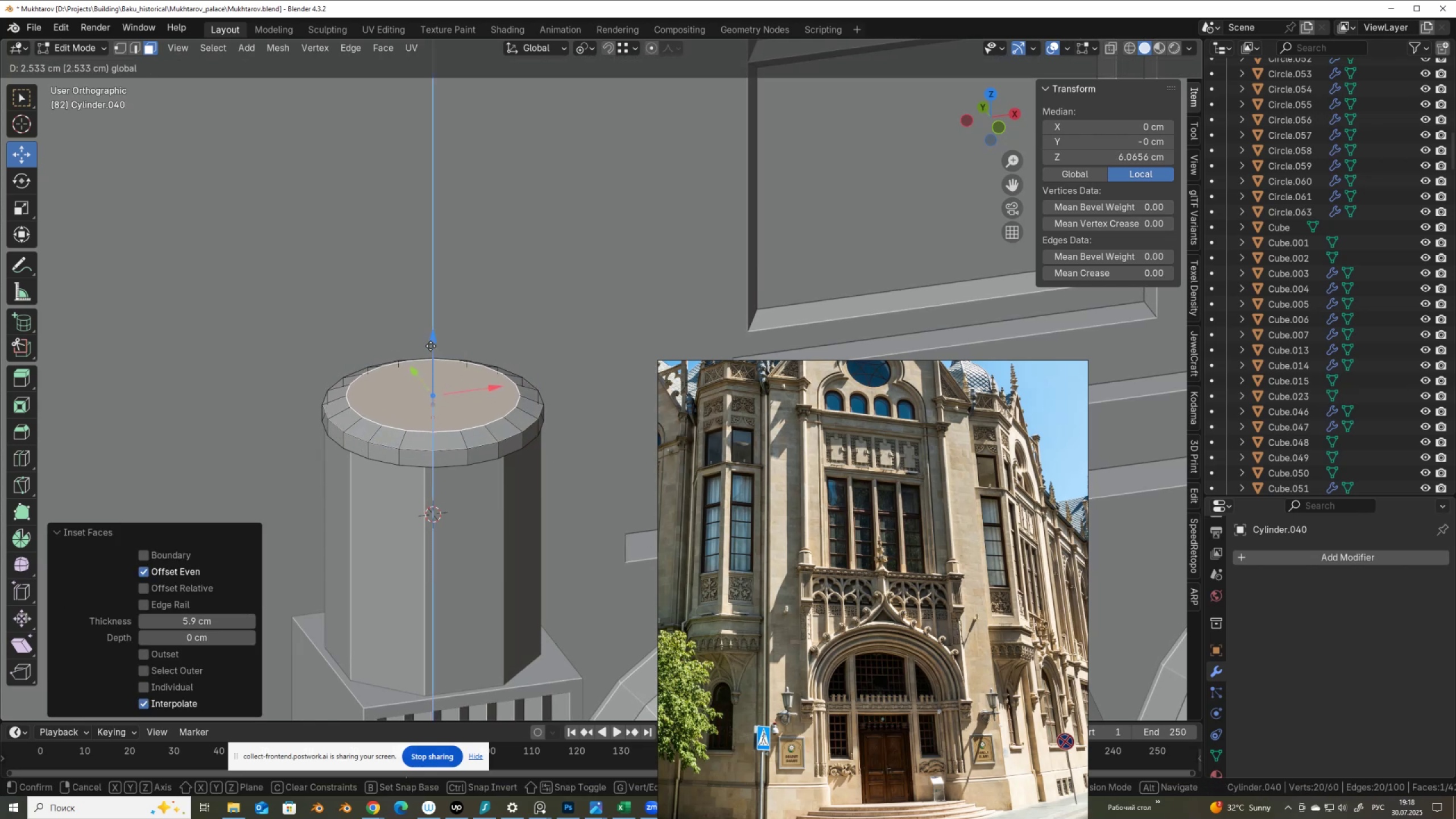 
scroll: coordinate [719, 599], scroll_direction: up, amount: 7.0
 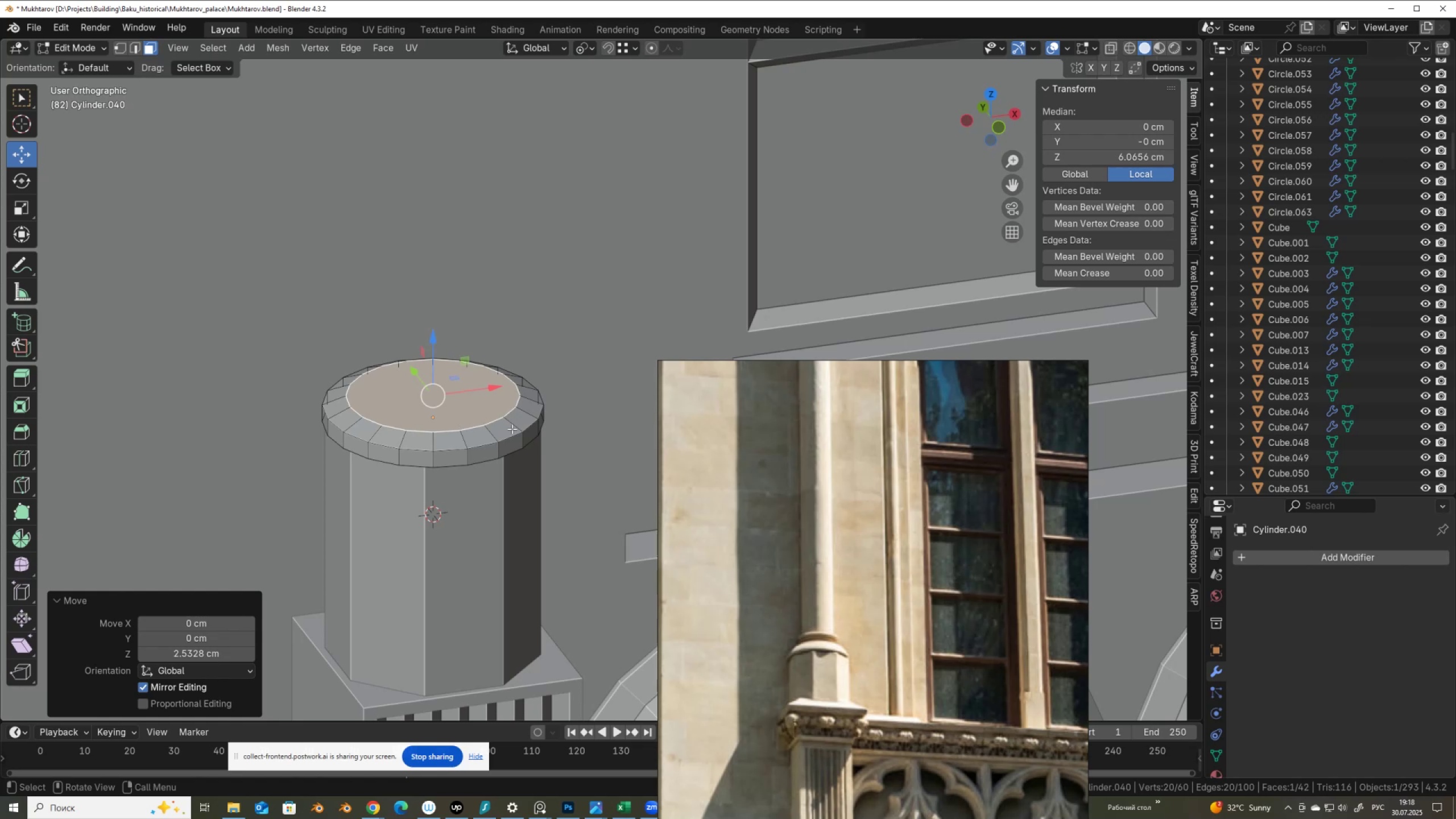 
key(E)
 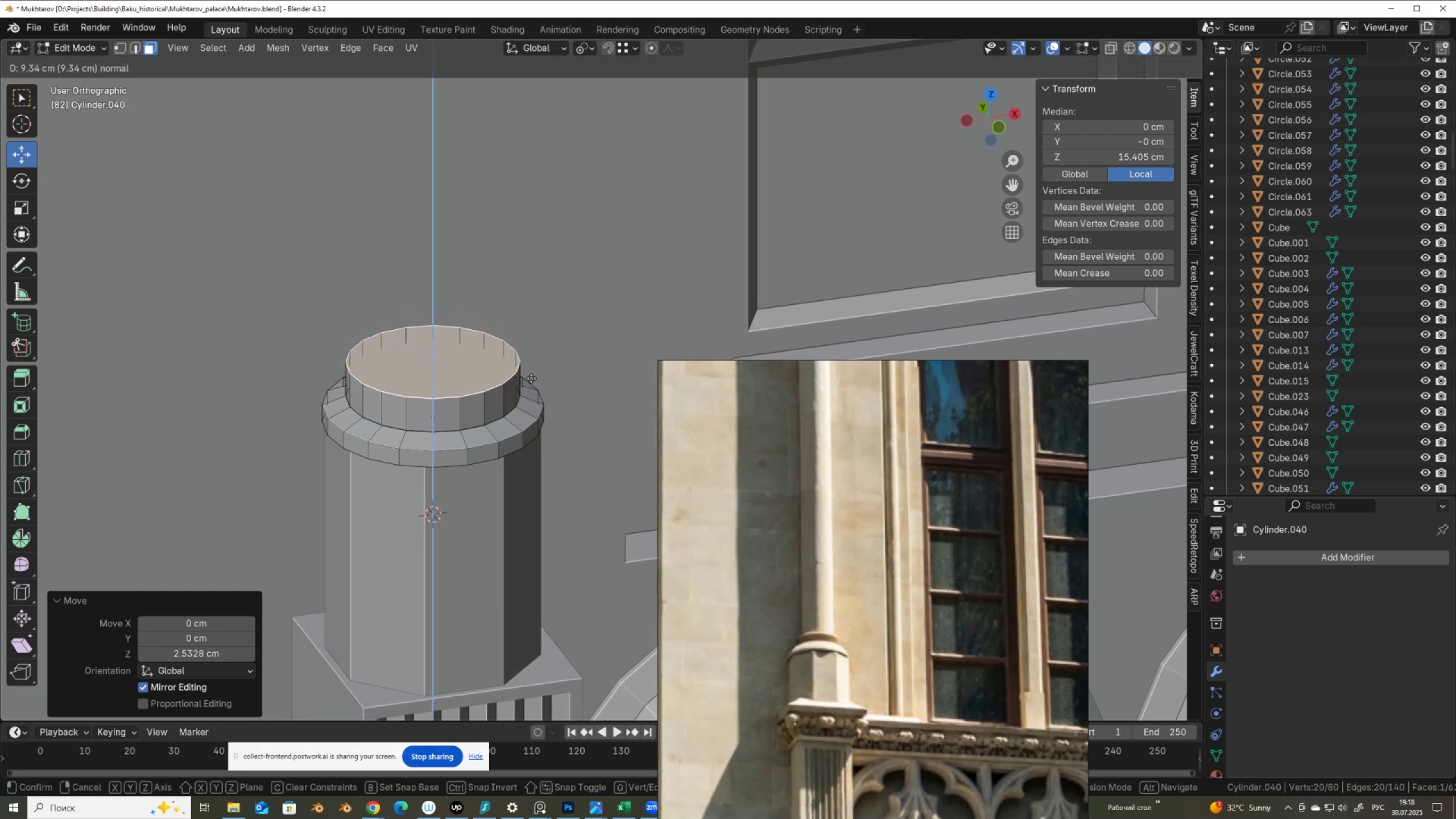 
left_click([531, 378])
 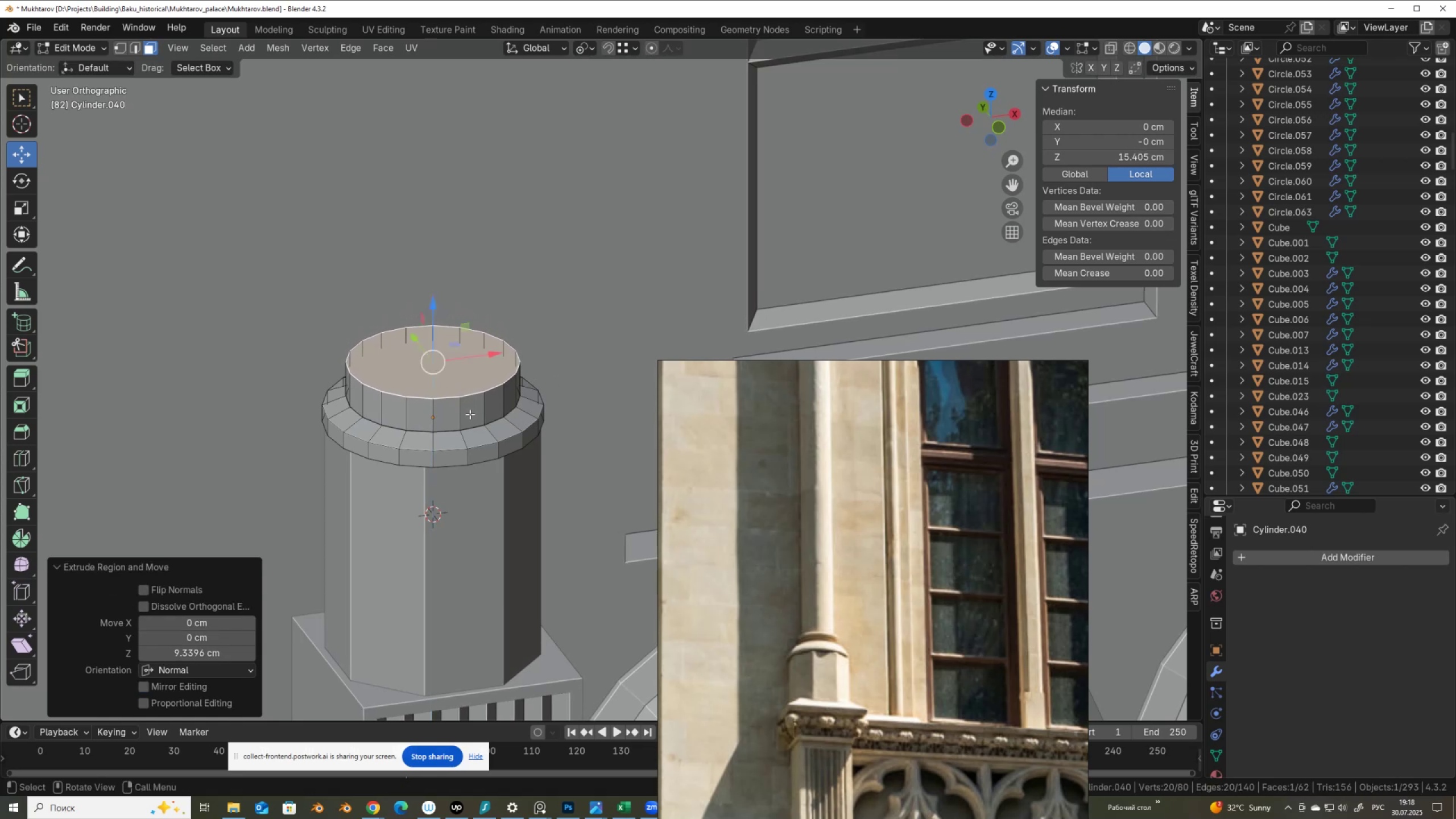 
key(Control+R)
 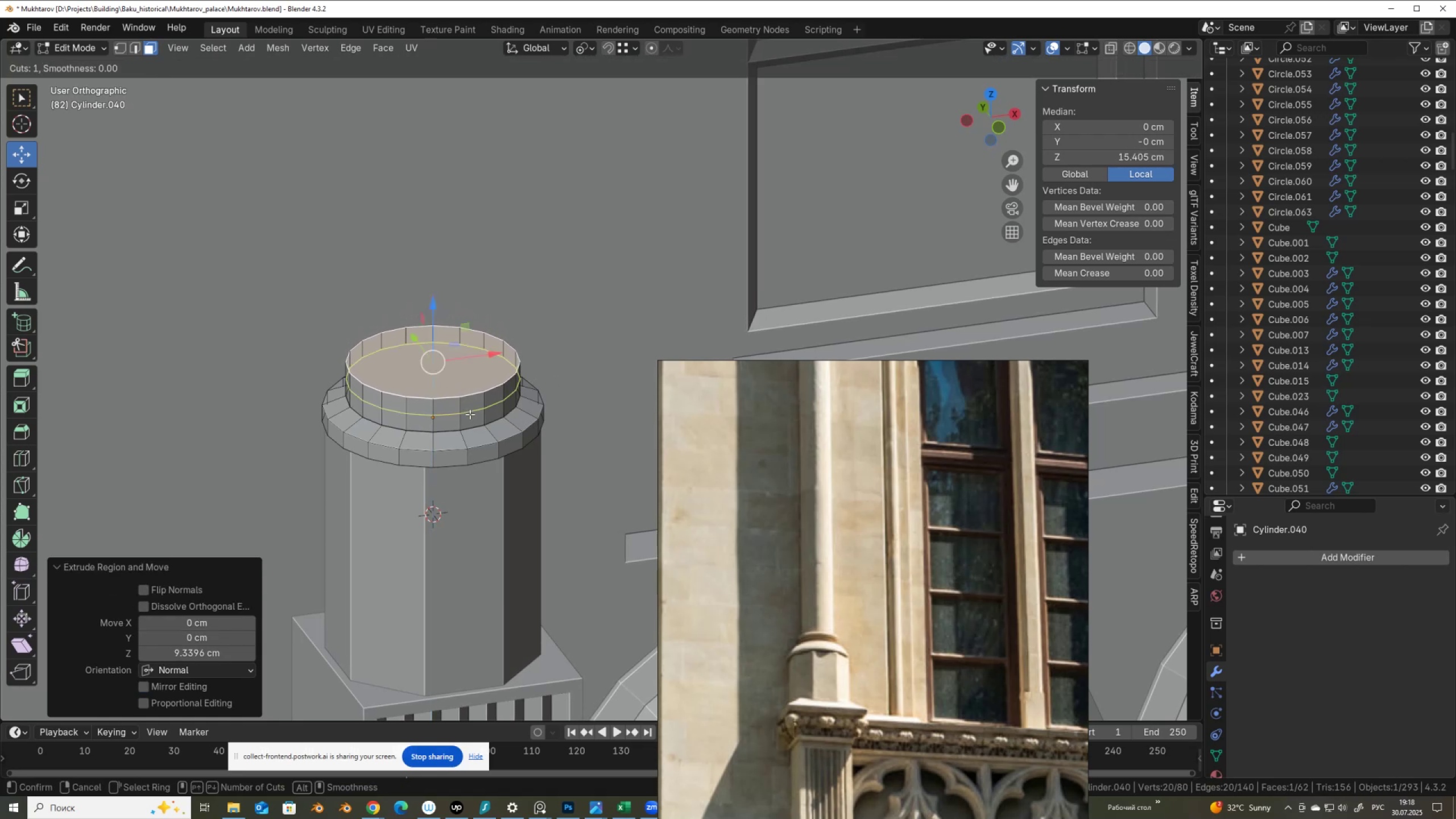 
left_click([470, 414])
 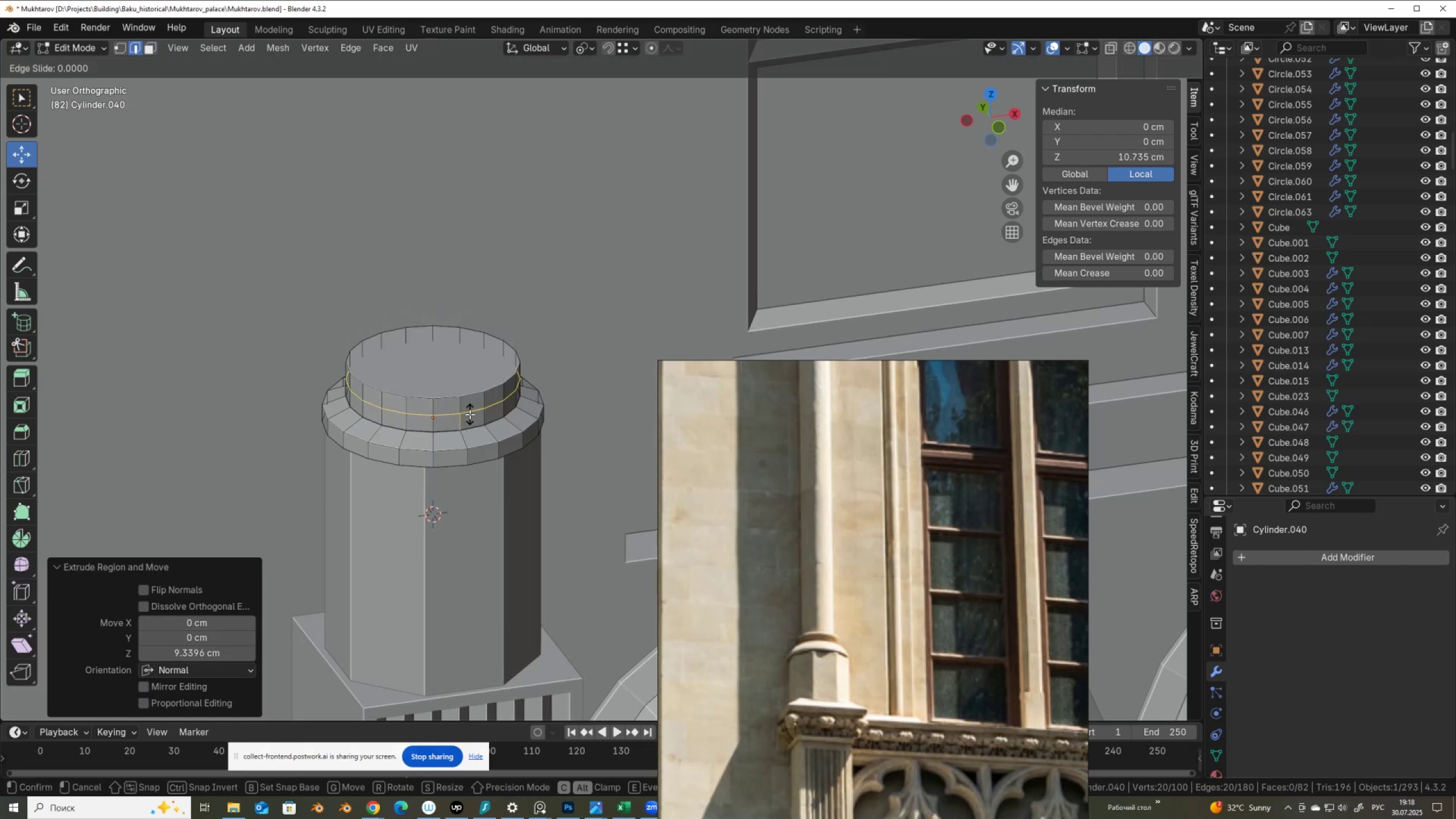 
right_click([470, 414])
 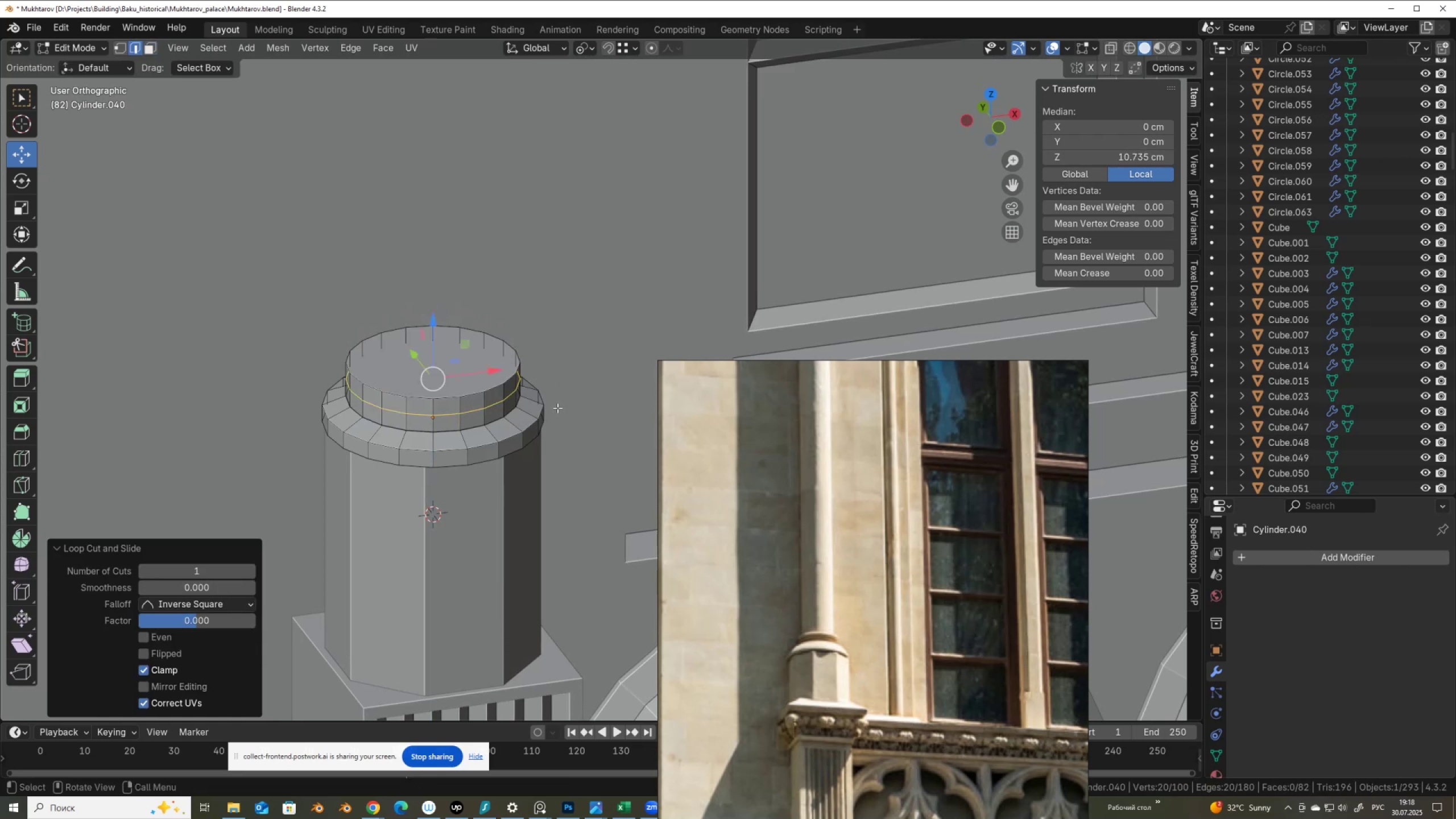 
key(Alt+AltLeft)
 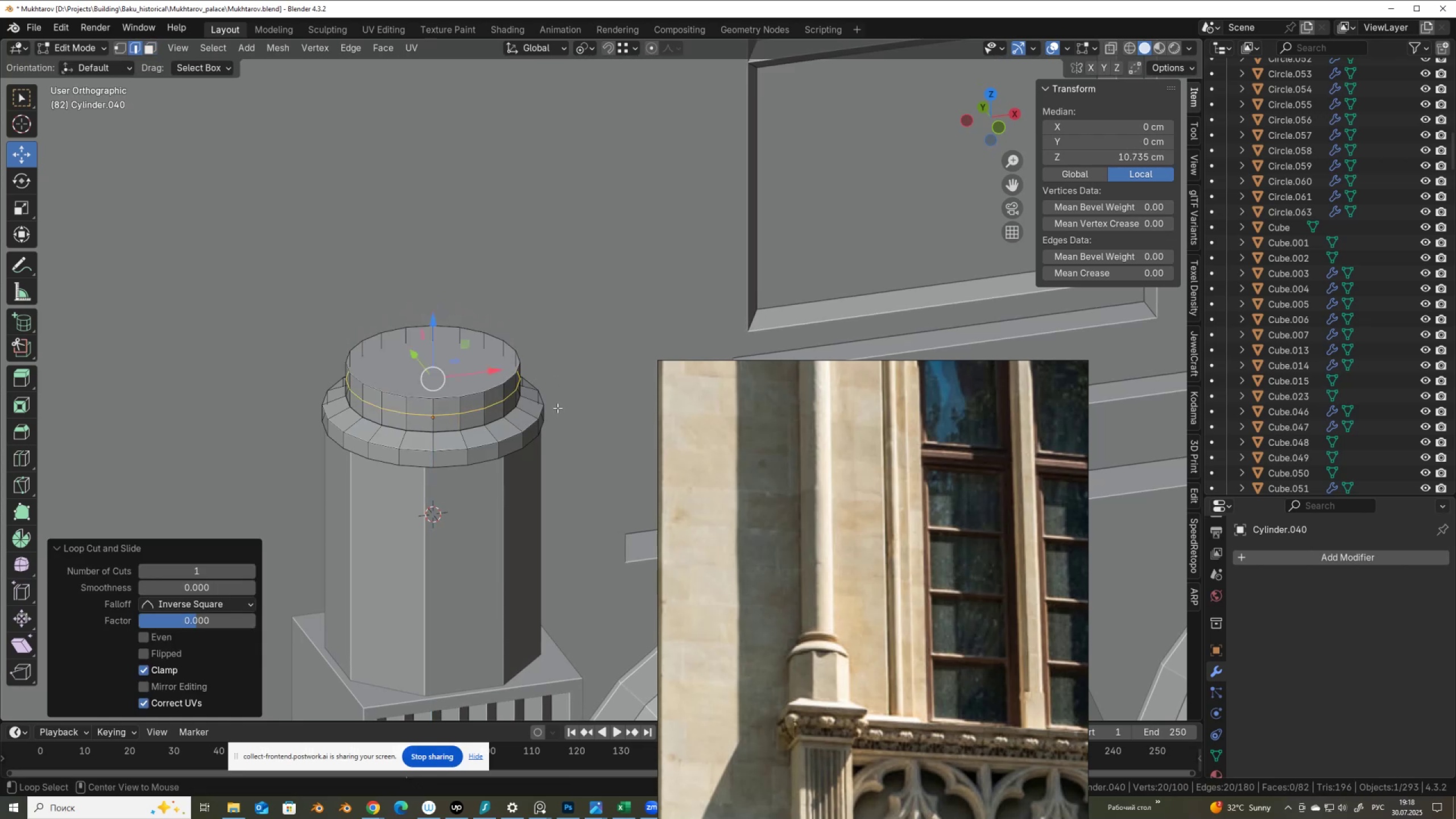 
key(Alt+S)
 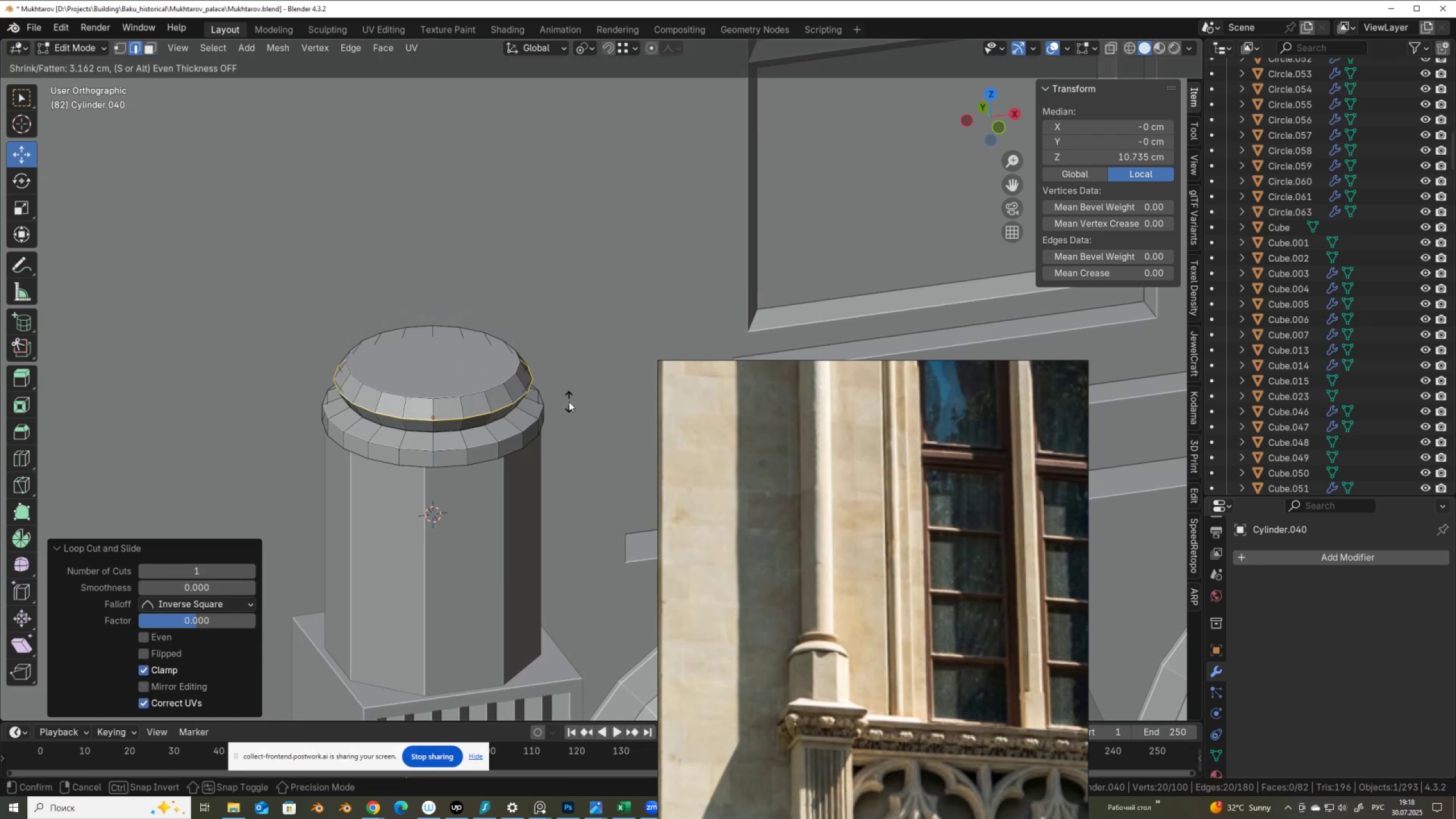 
left_click([569, 402])
 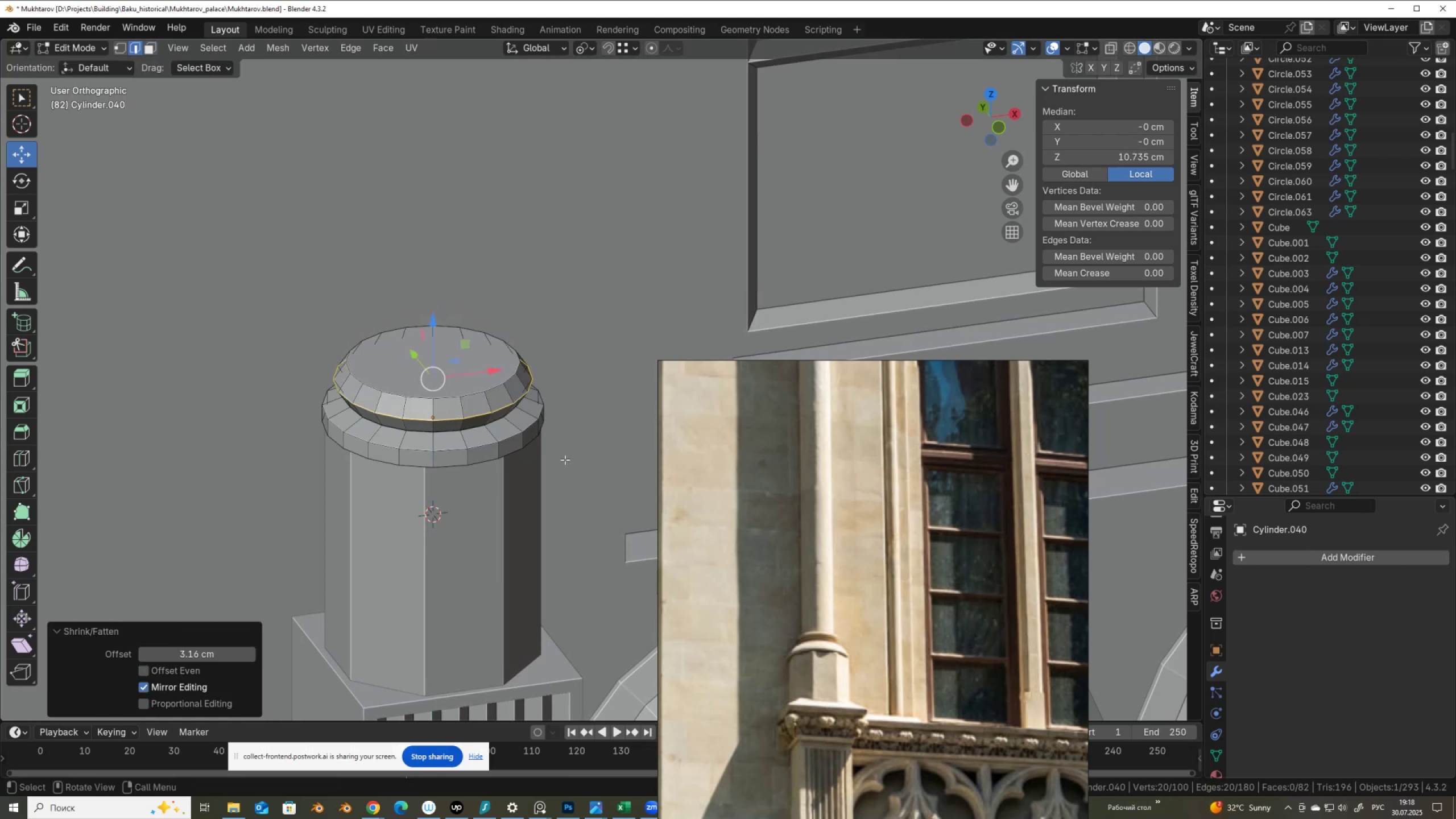 
key(Control+B)
 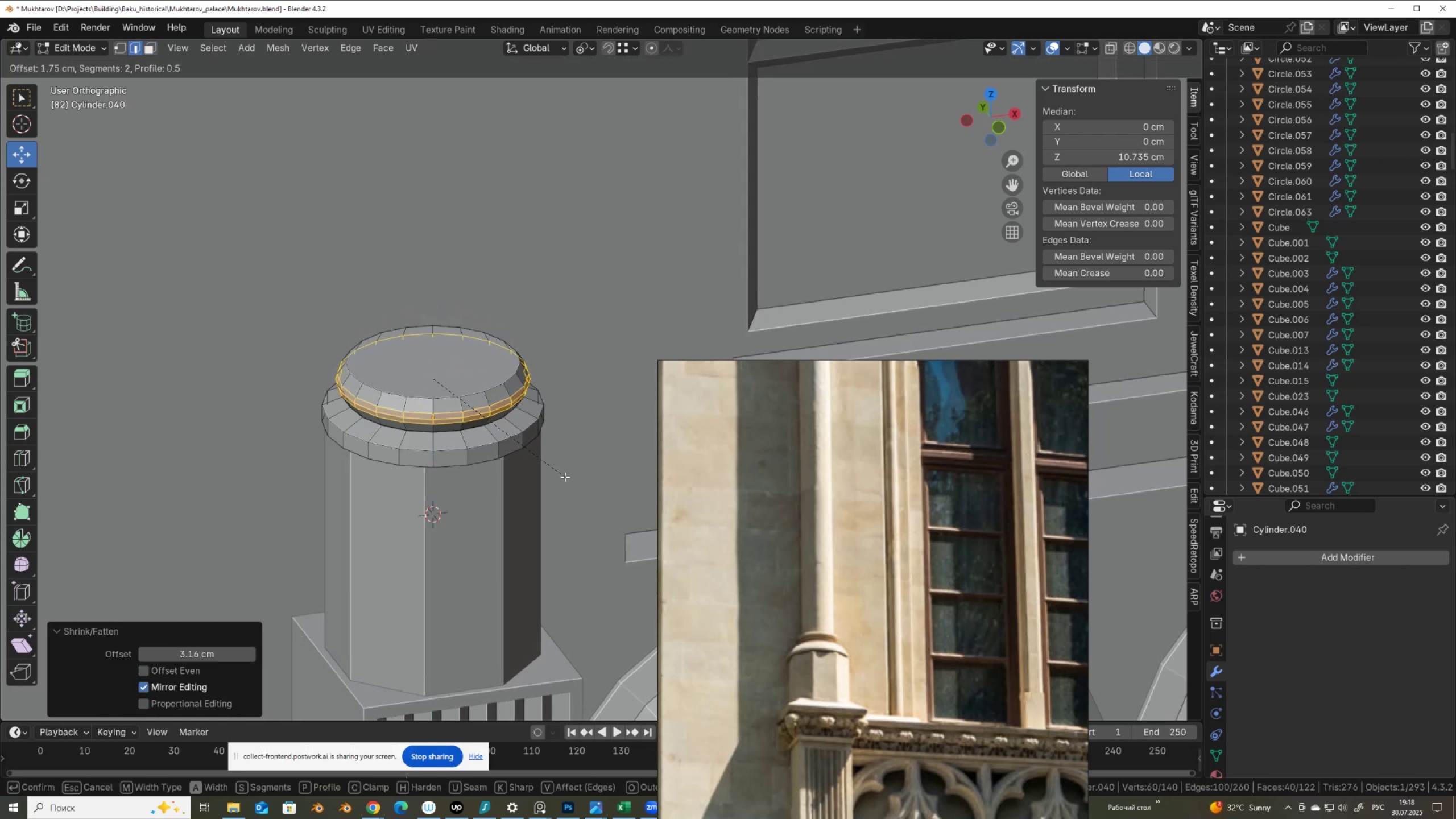 
scroll: coordinate [565, 477], scroll_direction: down, amount: 2.0
 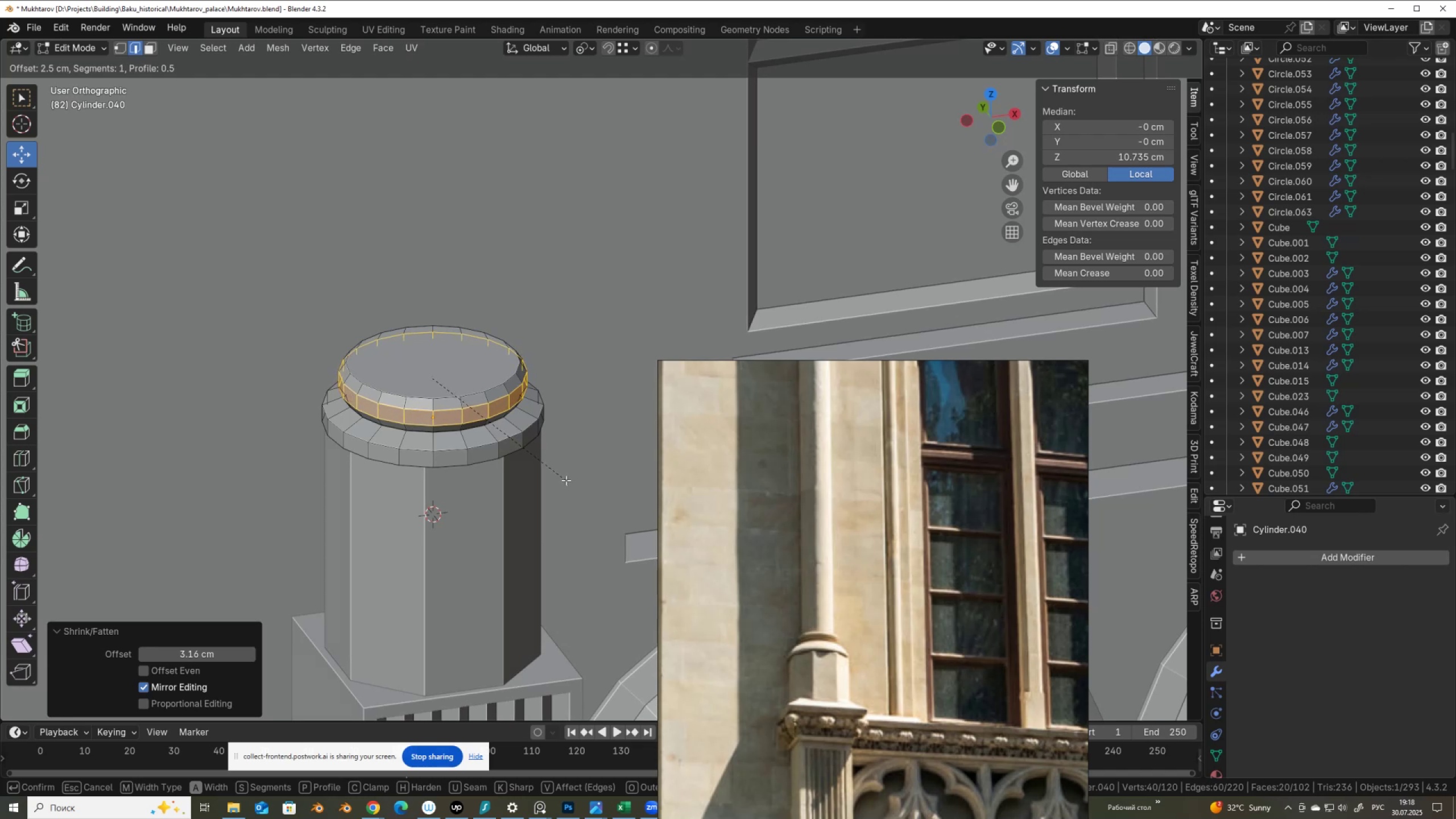 
scroll: coordinate [566, 480], scroll_direction: none, amount: 0.0
 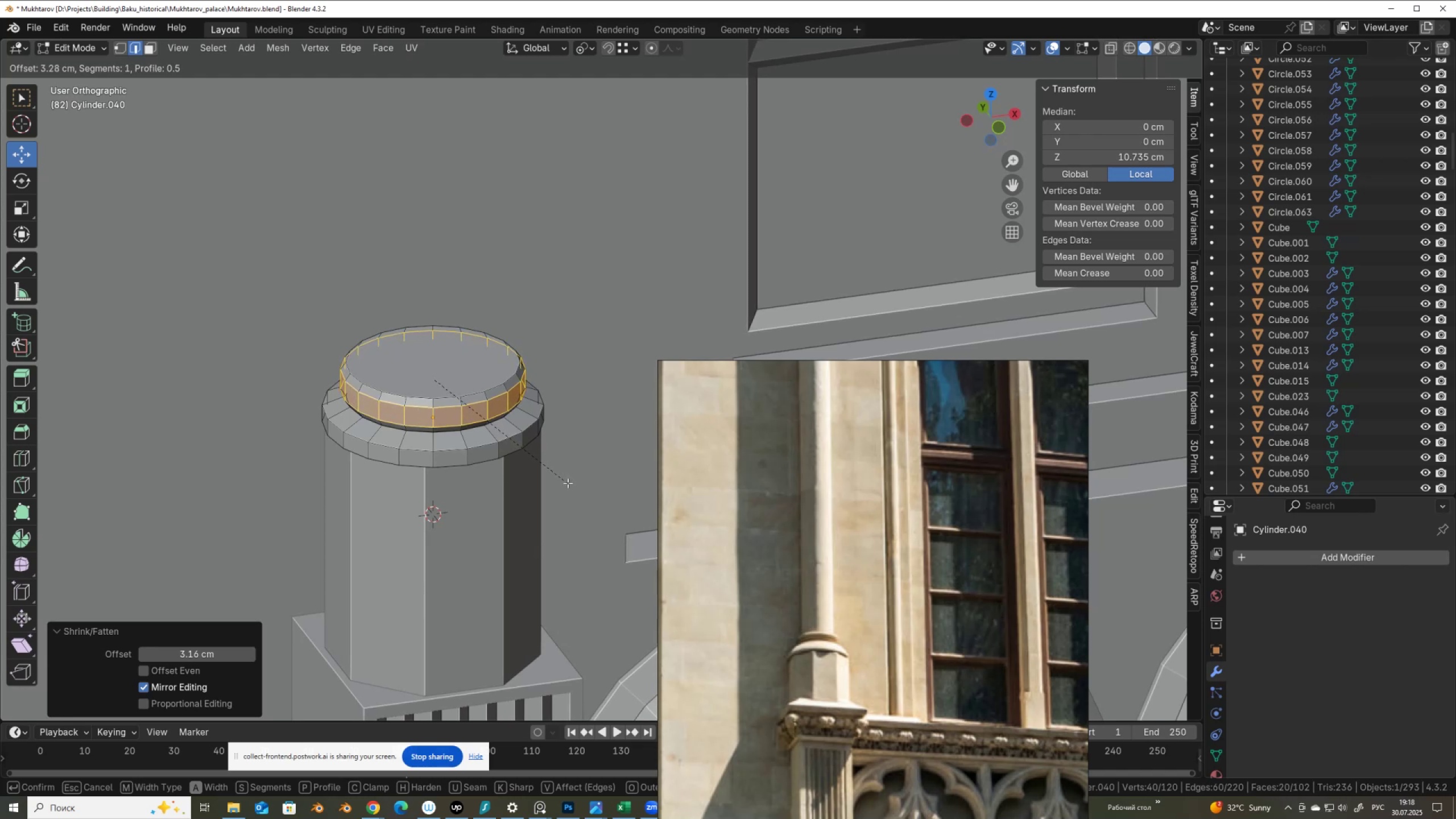 
scroll: coordinate [568, 483], scroll_direction: up, amount: 1.0
 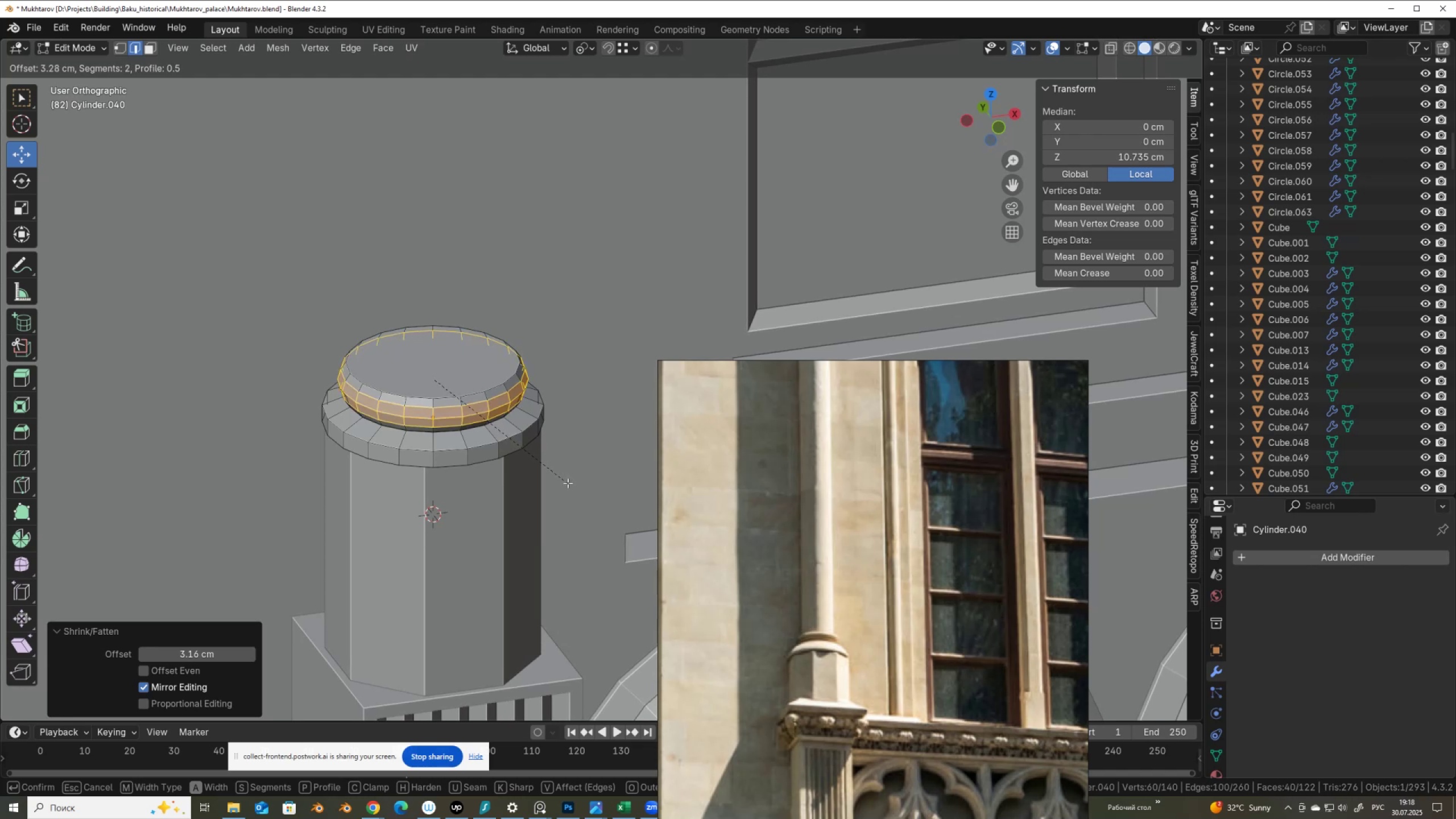 
left_click([568, 483])
 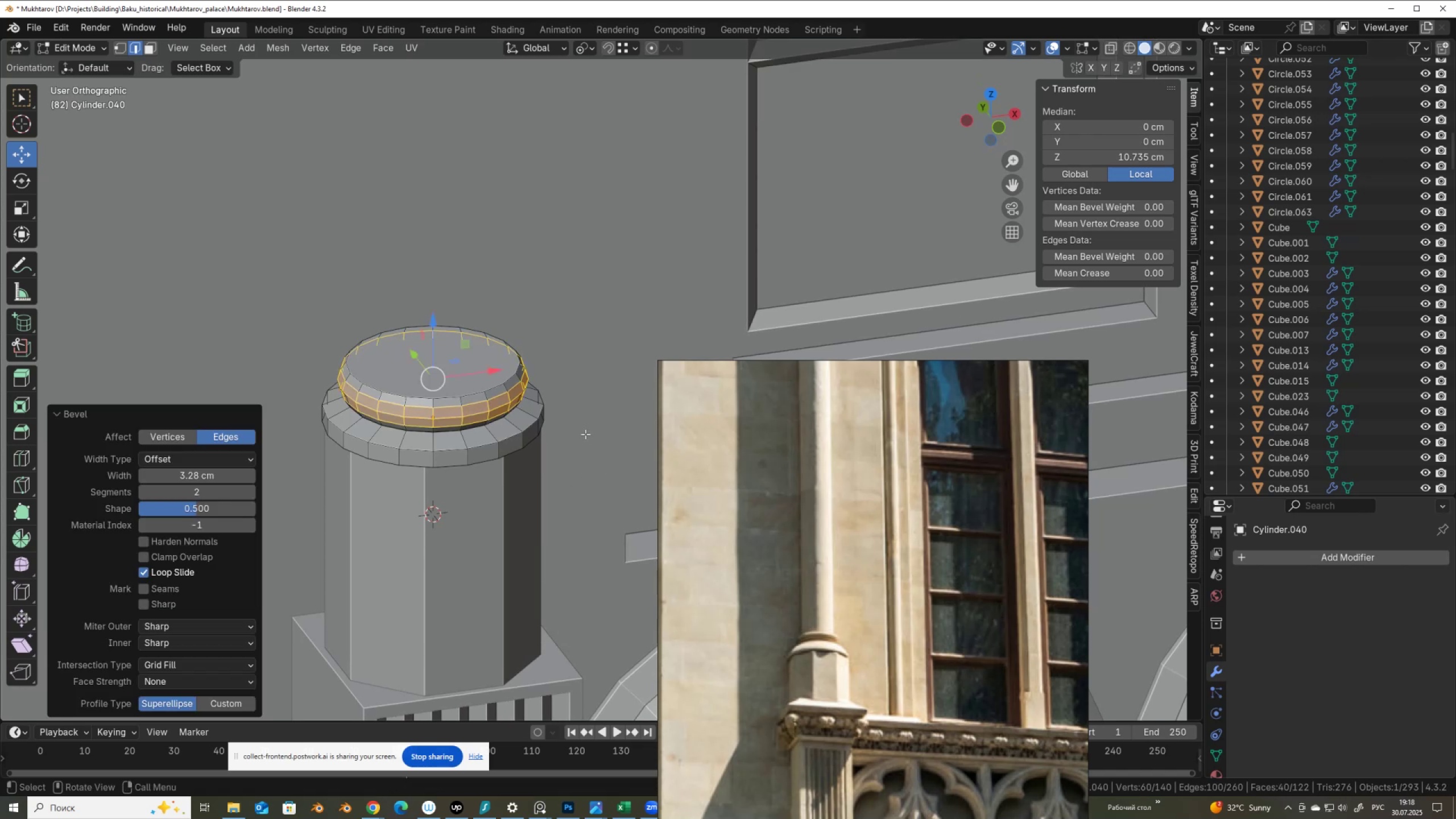 
key(3)
 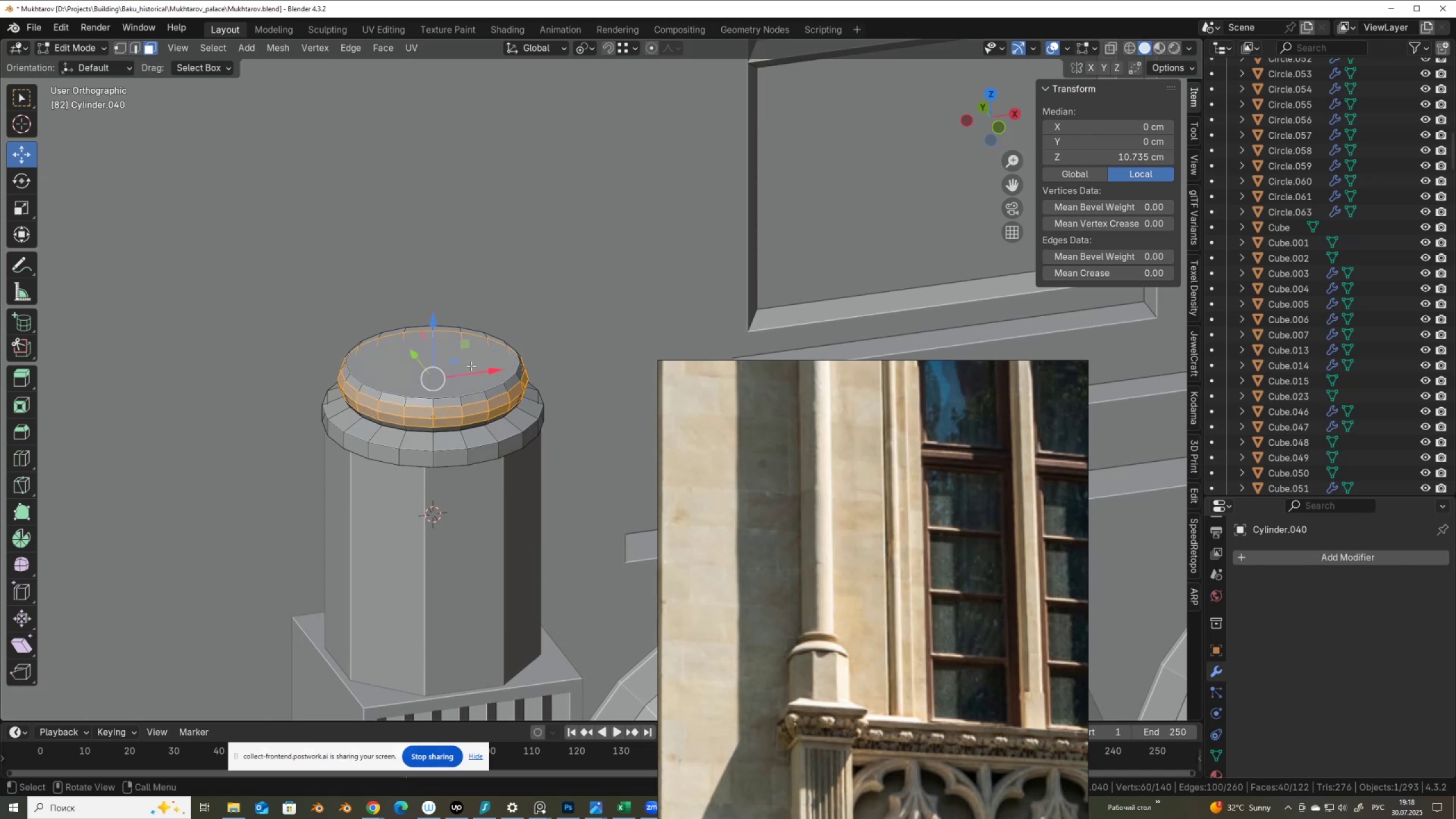 
left_click([470, 366])
 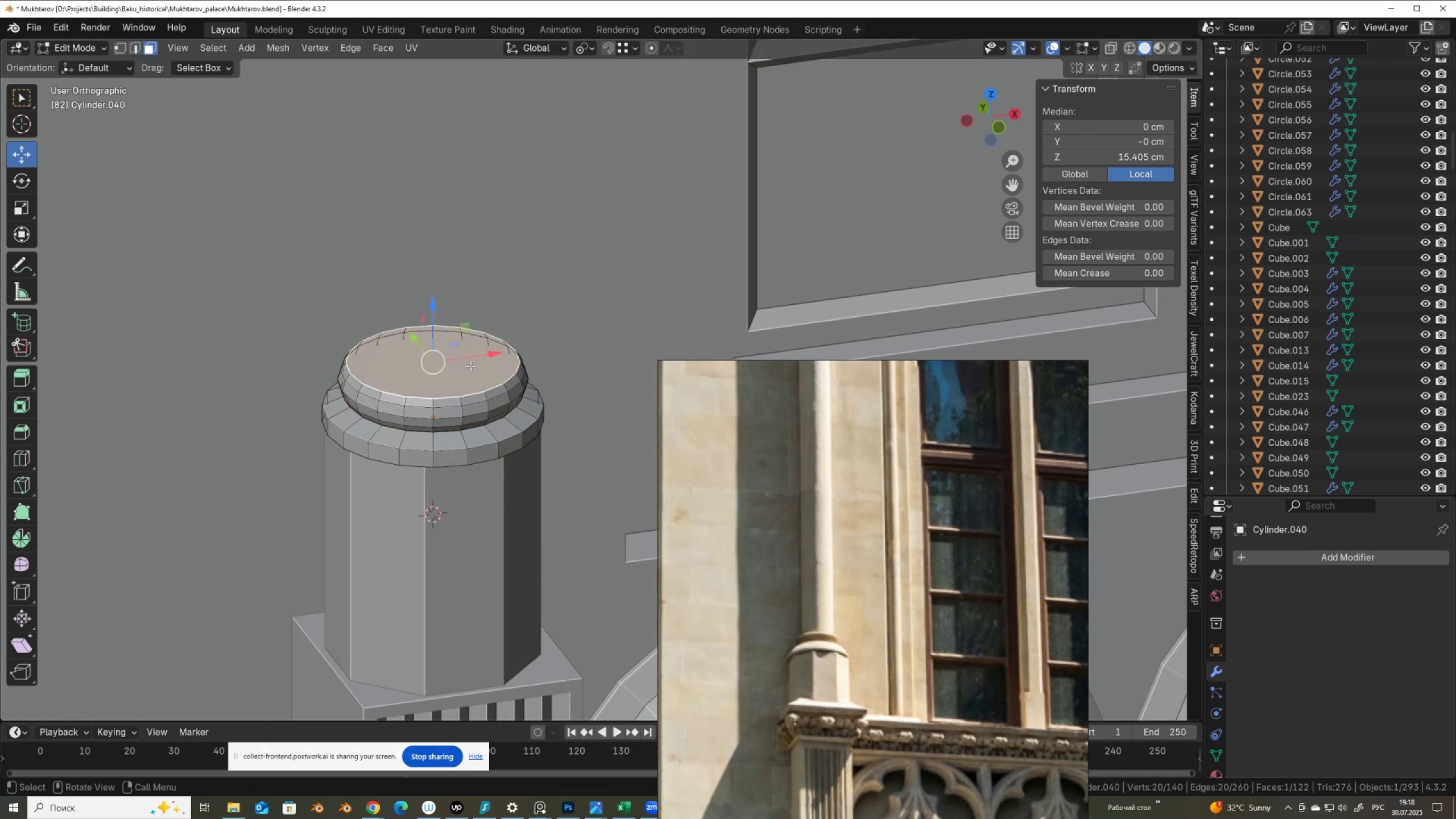 
scroll: coordinate [473, 370], scroll_direction: down, amount: 3.0
 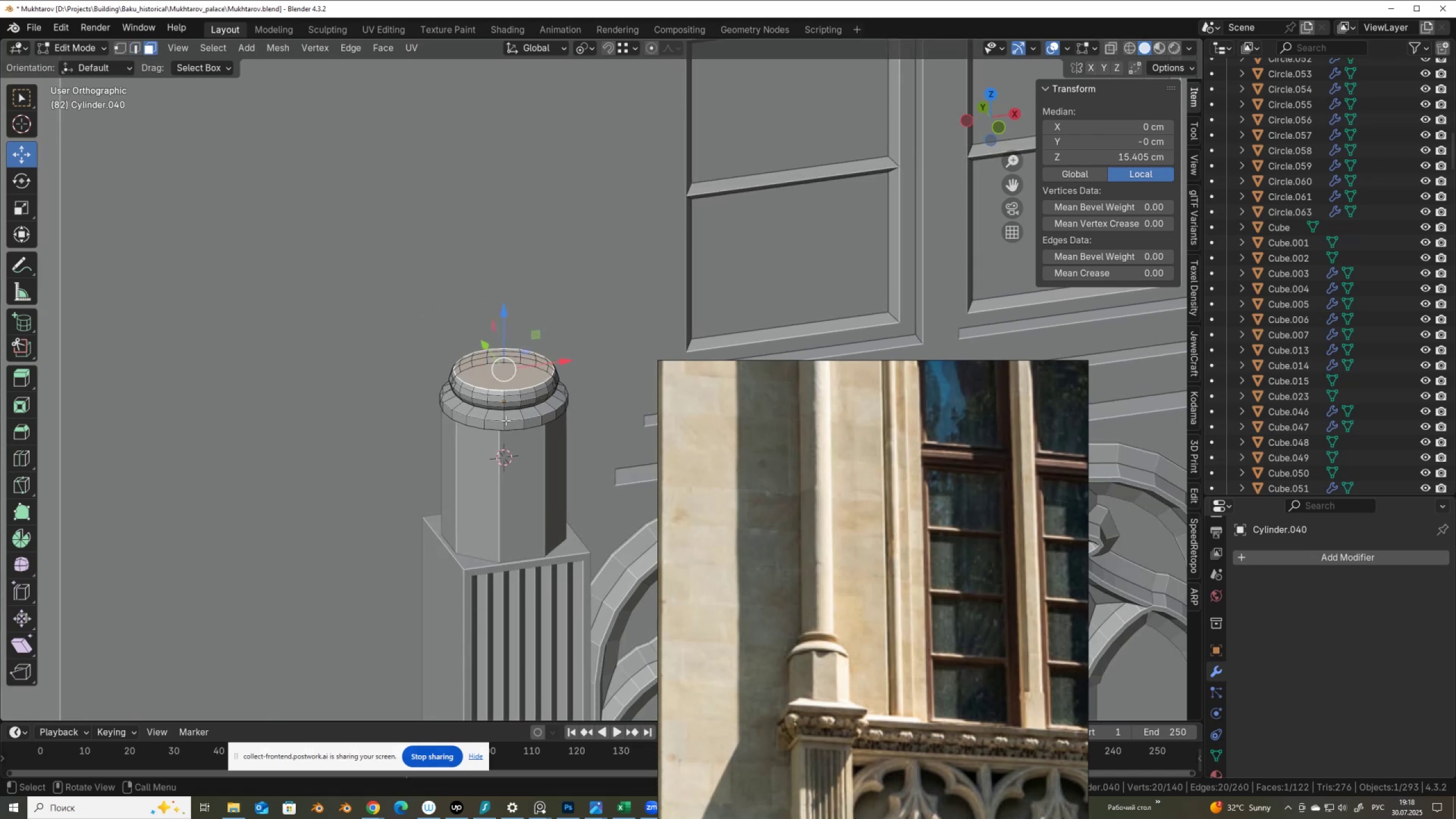 
key(E)
 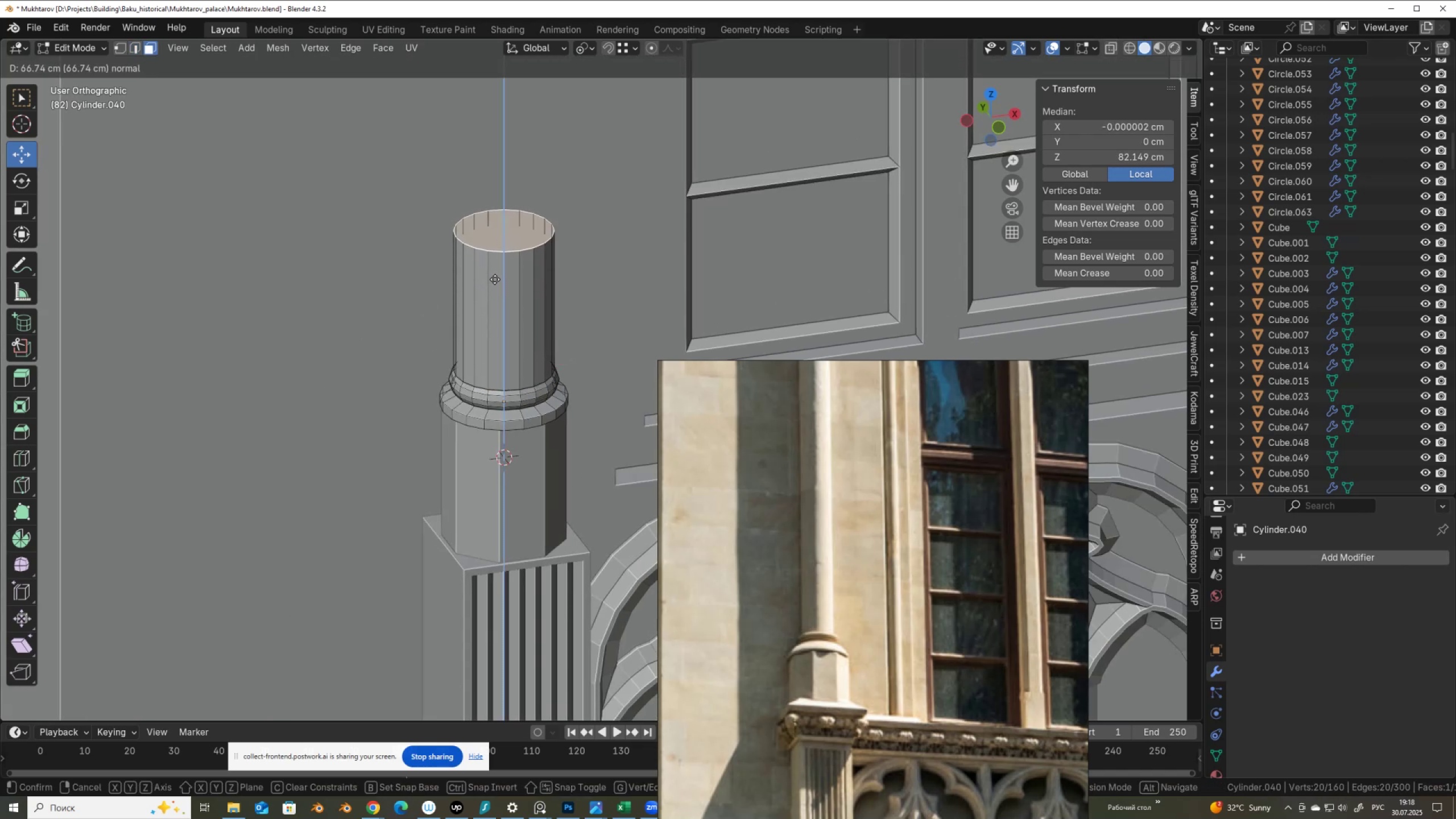 
left_click([495, 279])
 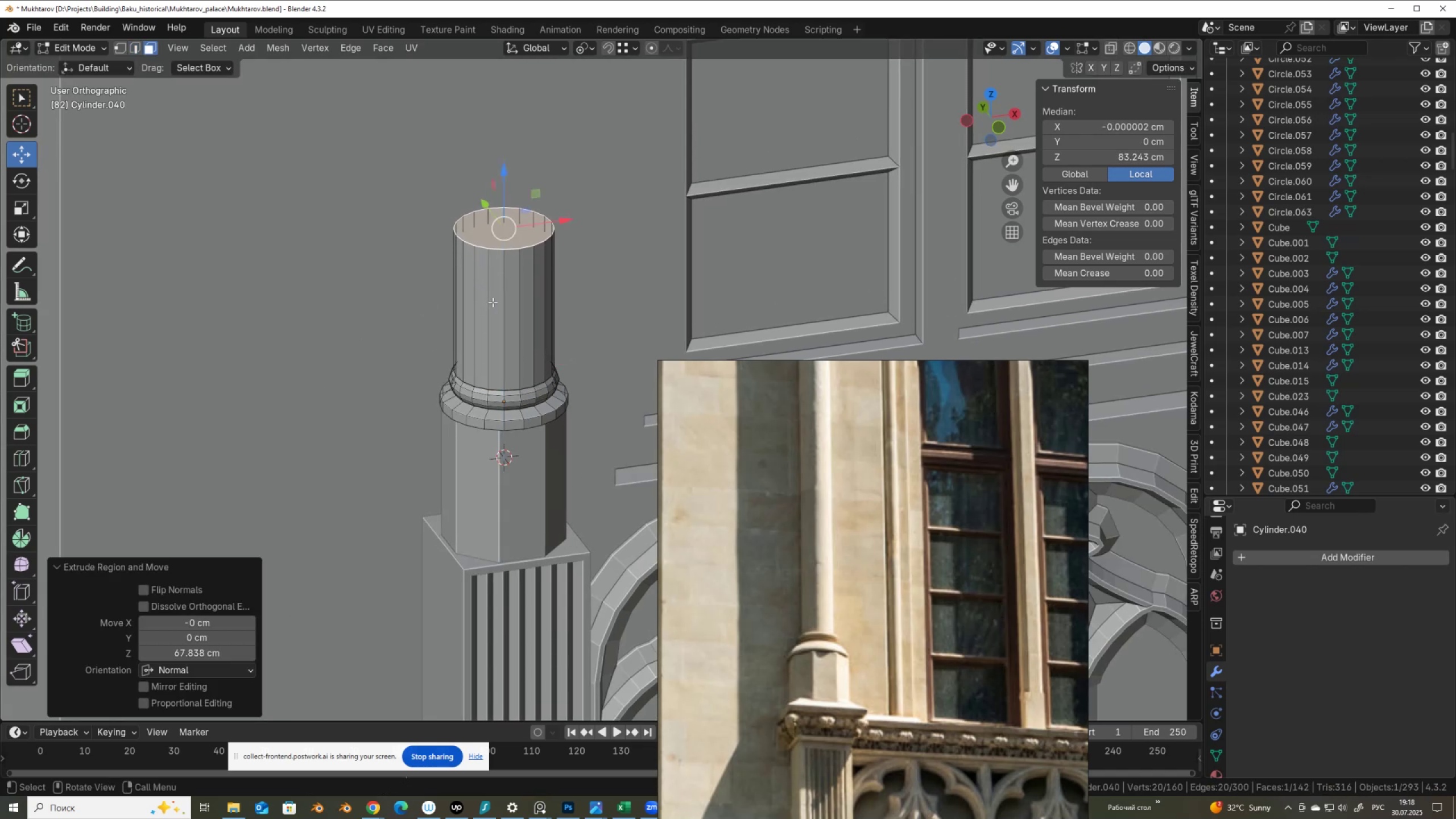 
scroll: coordinate [536, 384], scroll_direction: down, amount: 8.0
 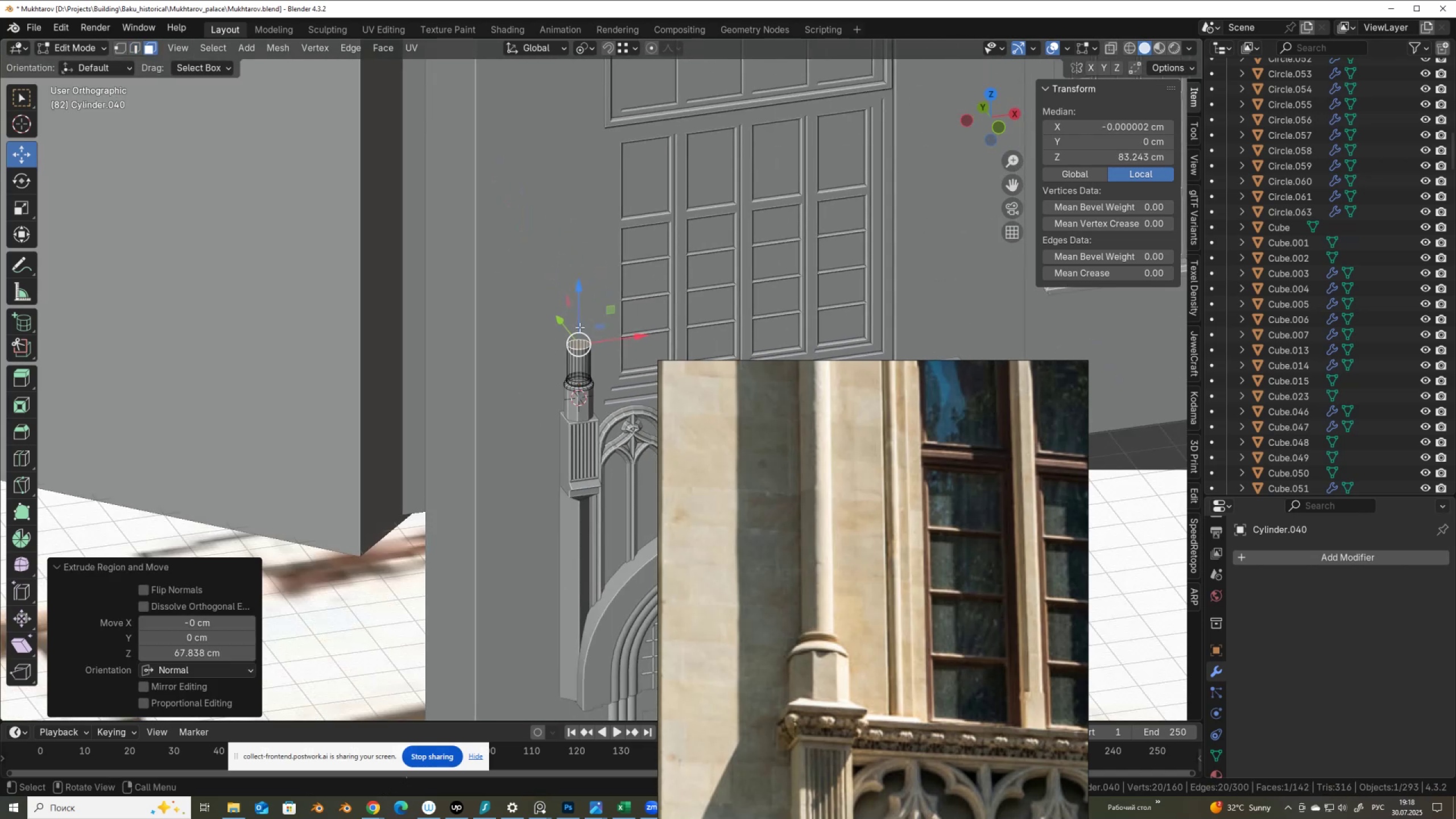 
hold_key(key=ShiftLeft, duration=0.6)
 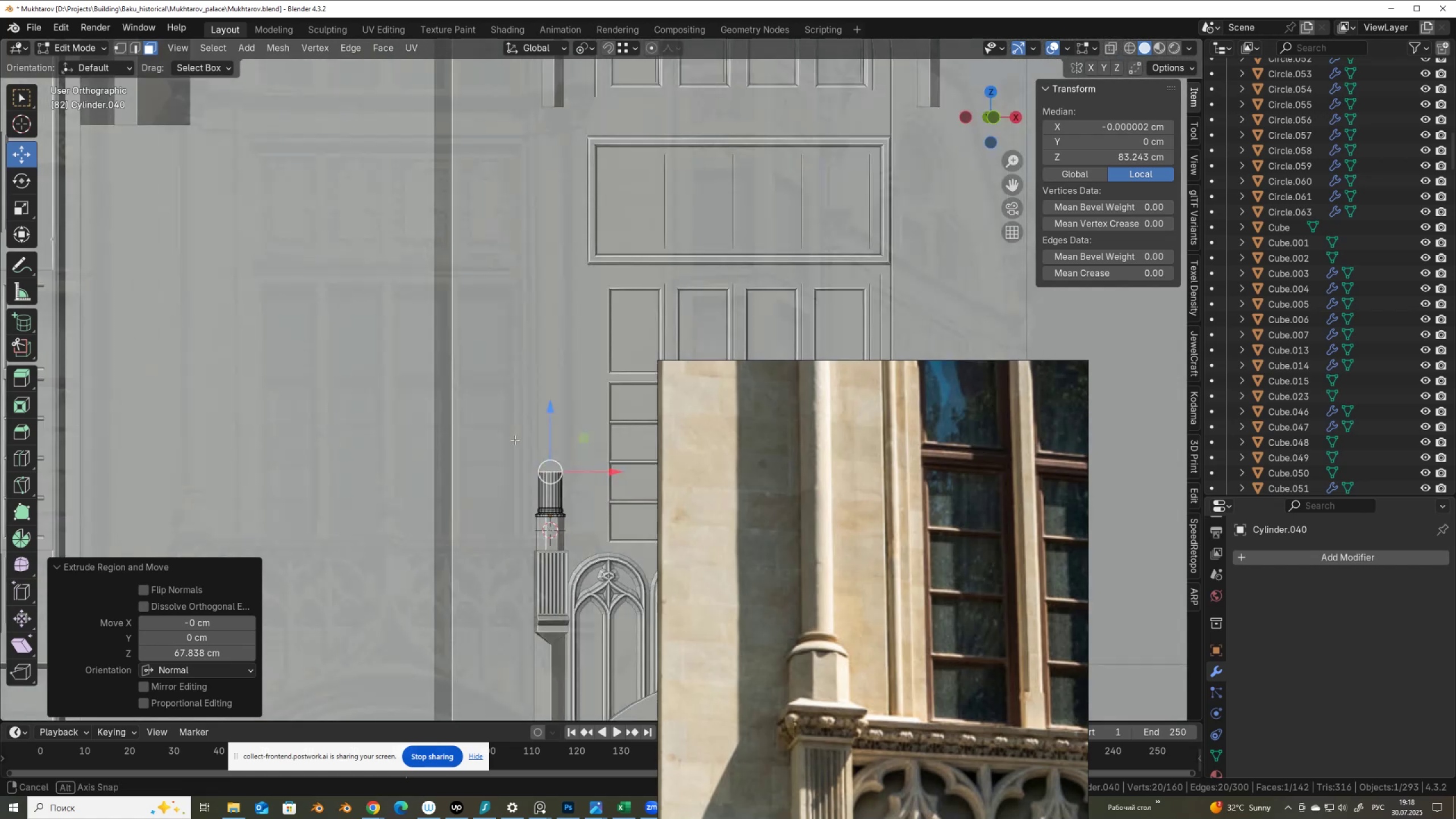 
hold_key(key=AltLeft, duration=0.44)
 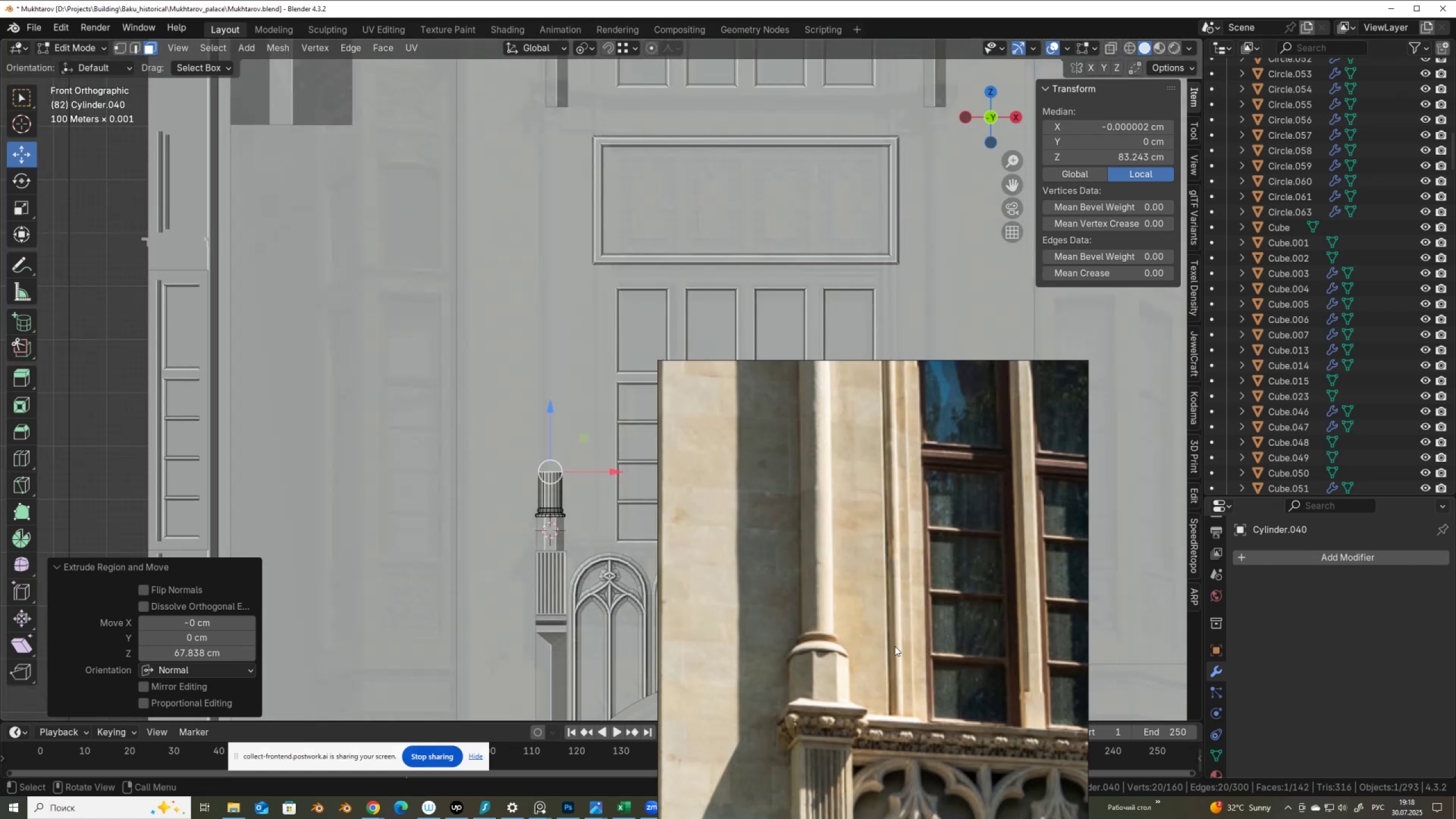 
scroll: coordinate [538, 396], scroll_direction: down, amount: 6.0
 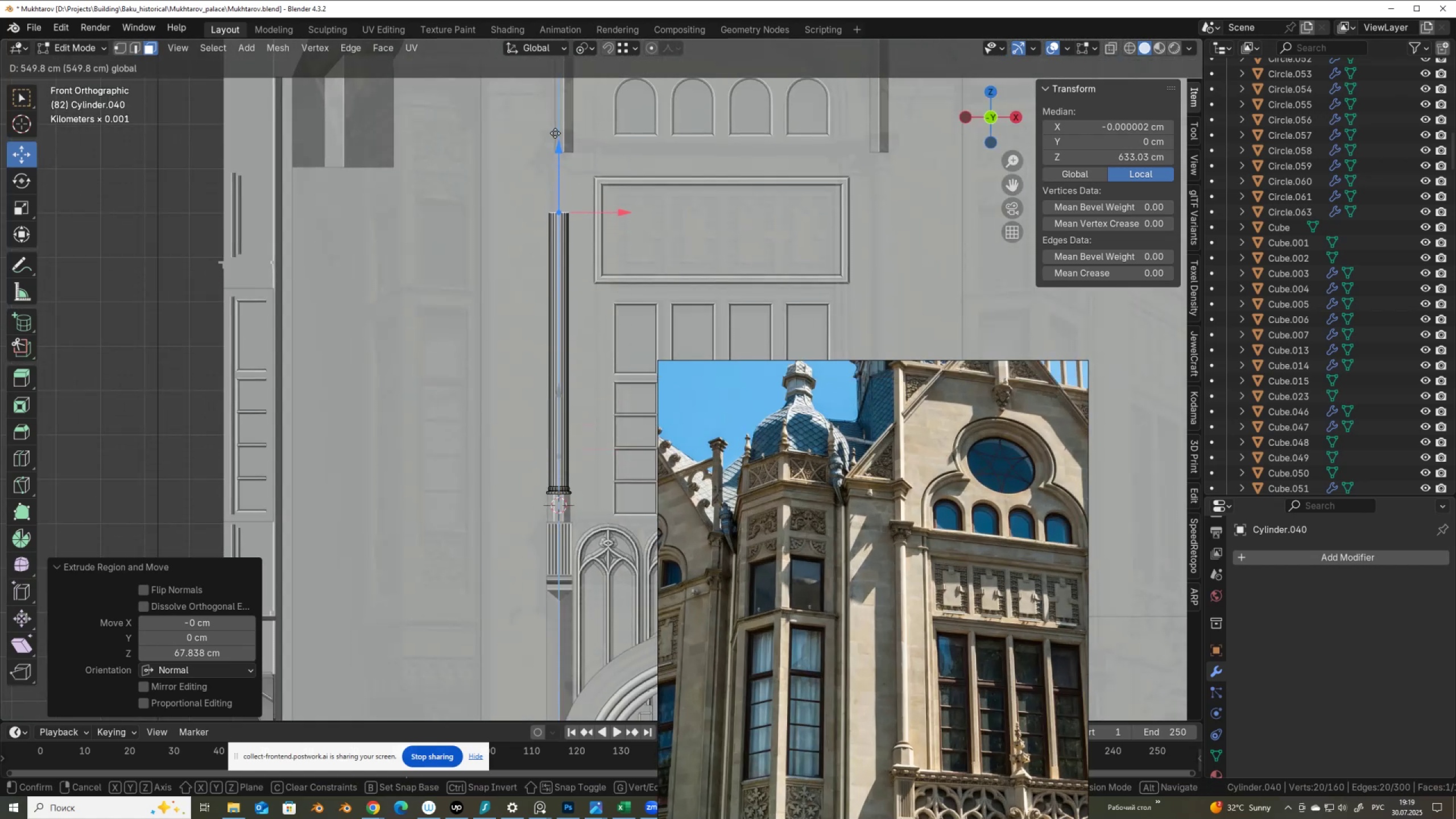 
hold_key(key=ControlLeft, duration=0.45)
 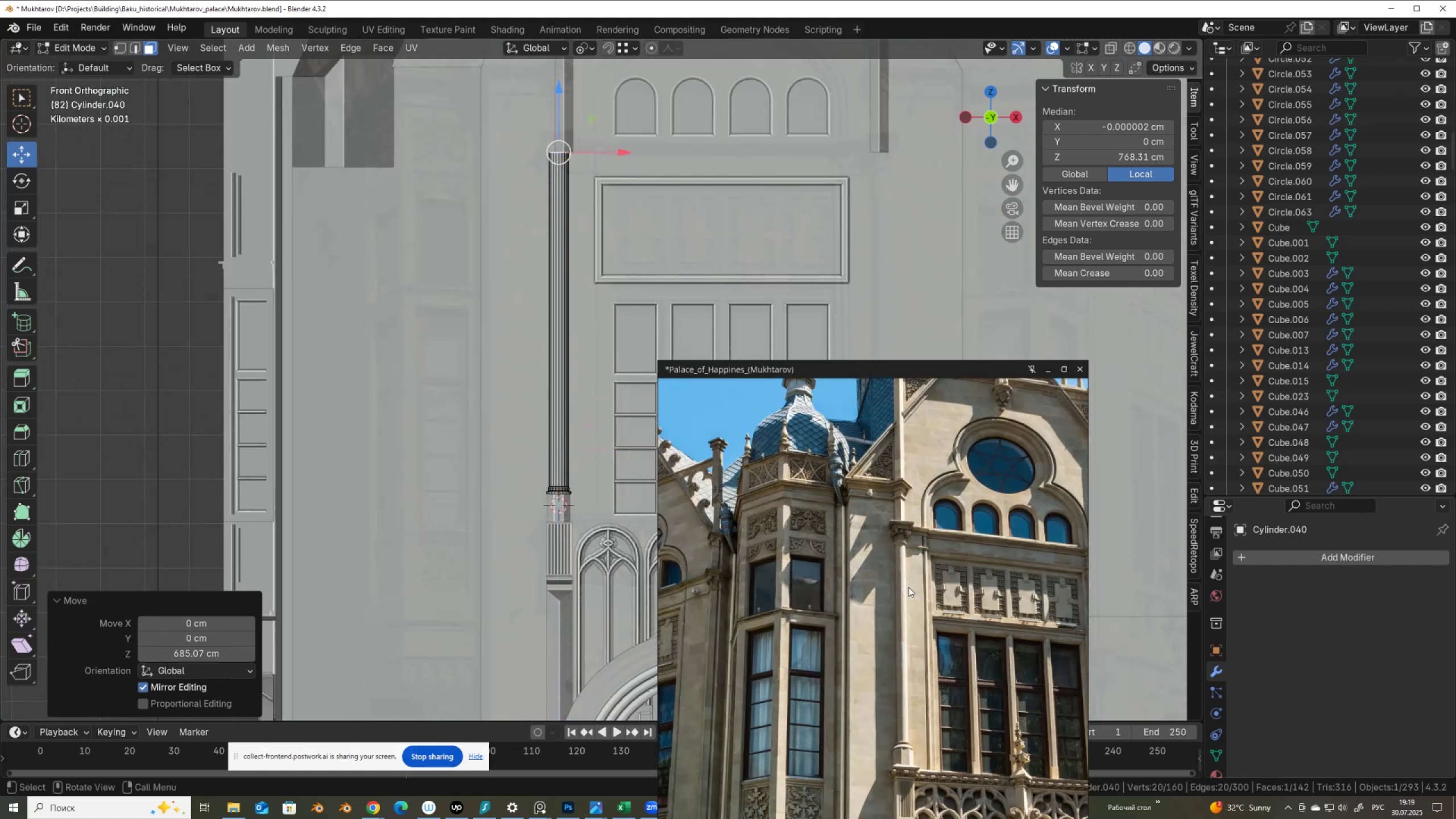 
scroll: coordinate [903, 573], scroll_direction: up, amount: 3.0
 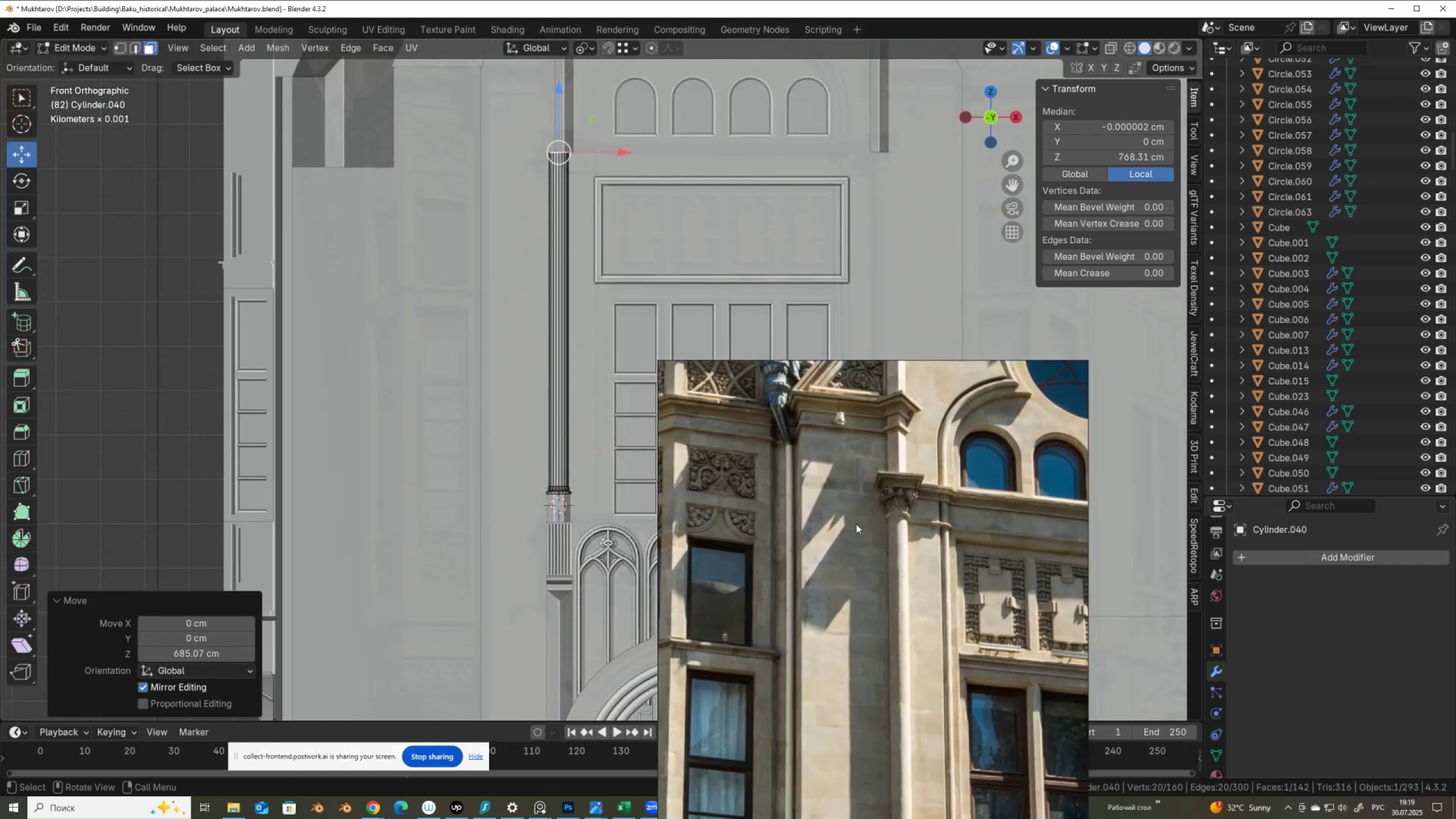 
hold_key(key=ShiftLeft, duration=0.94)
 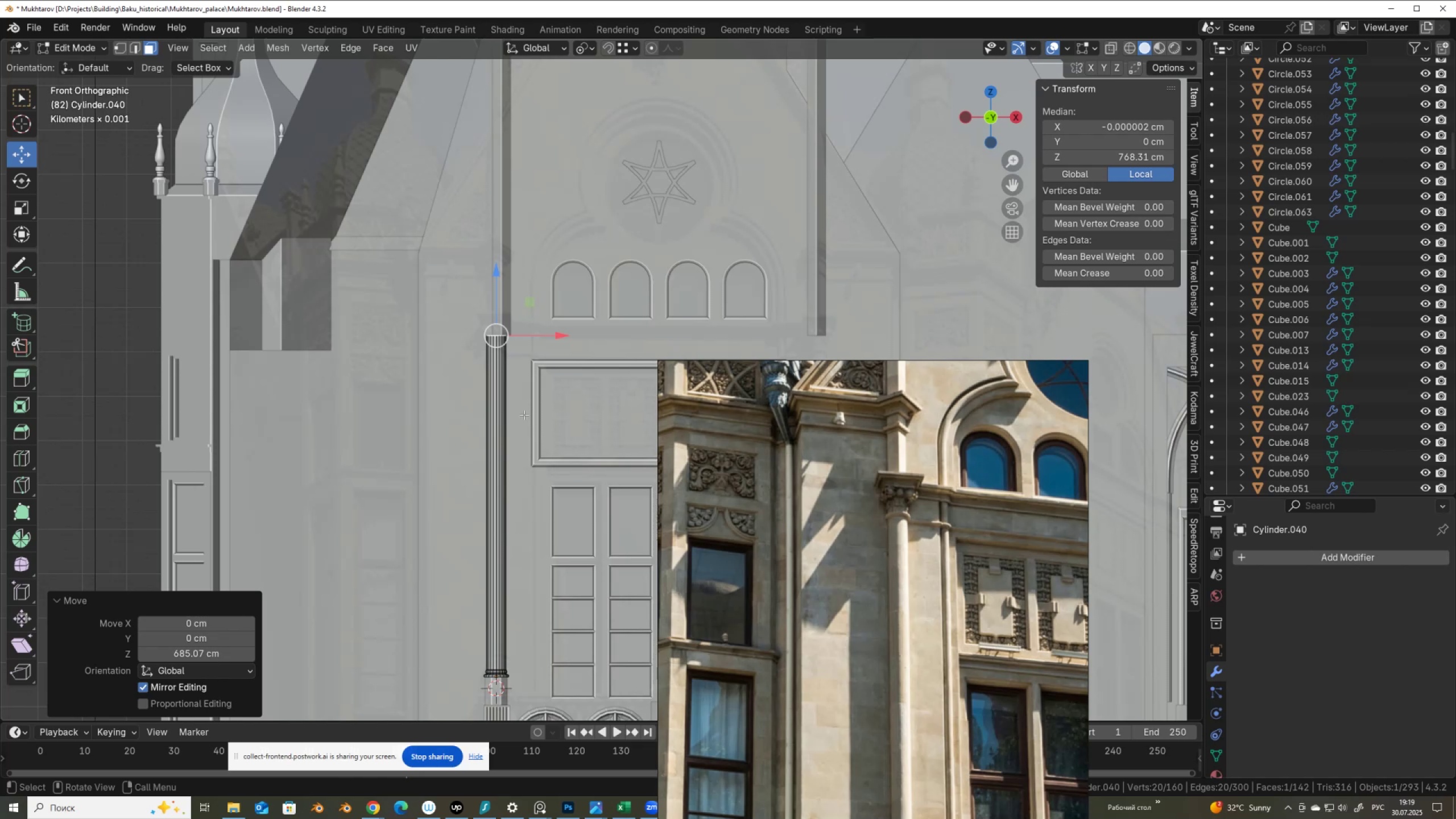 
scroll: coordinate [481, 377], scroll_direction: up, amount: 3.0
 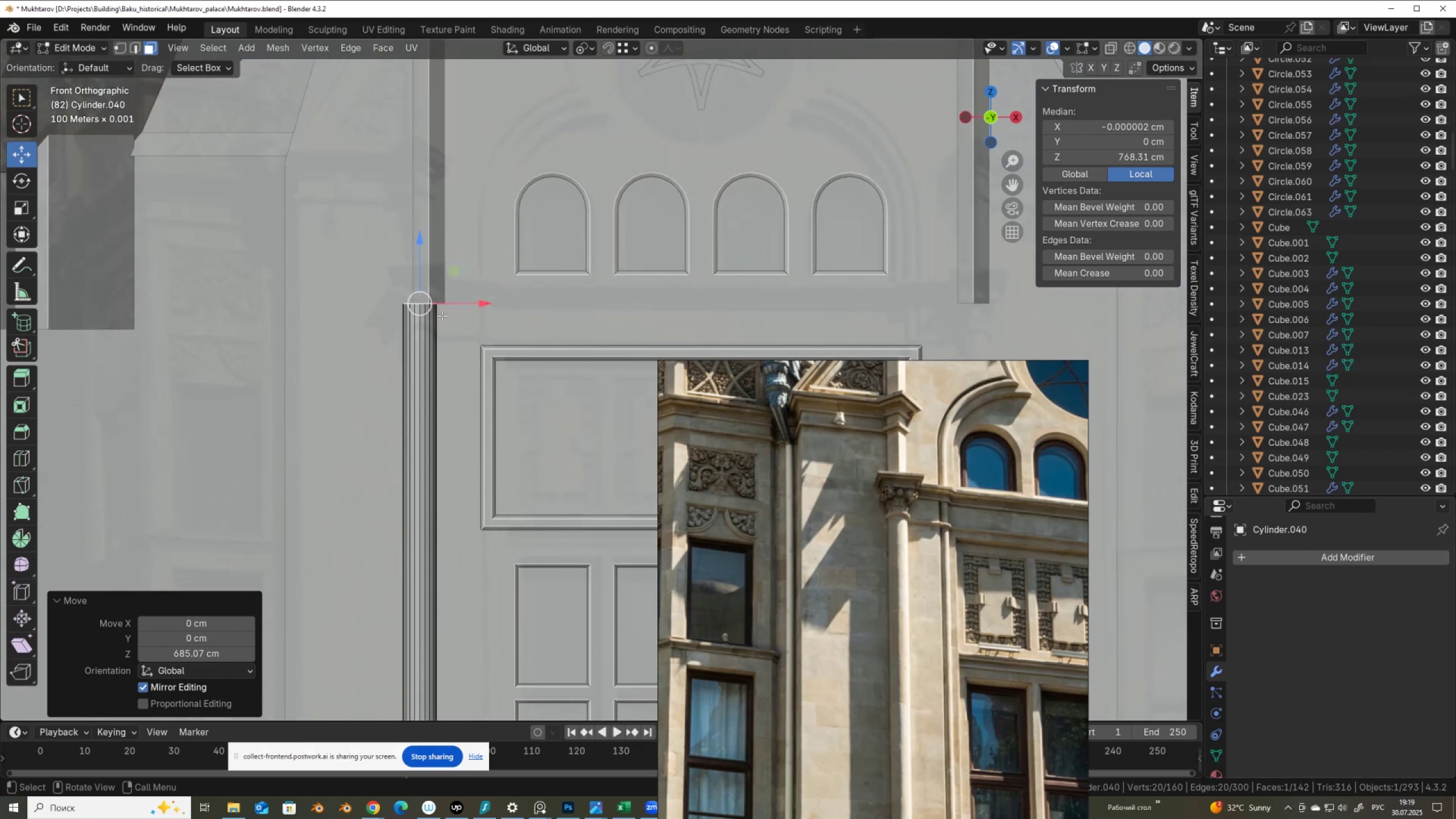 
scroll: coordinate [446, 375], scroll_direction: down, amount: 3.0
 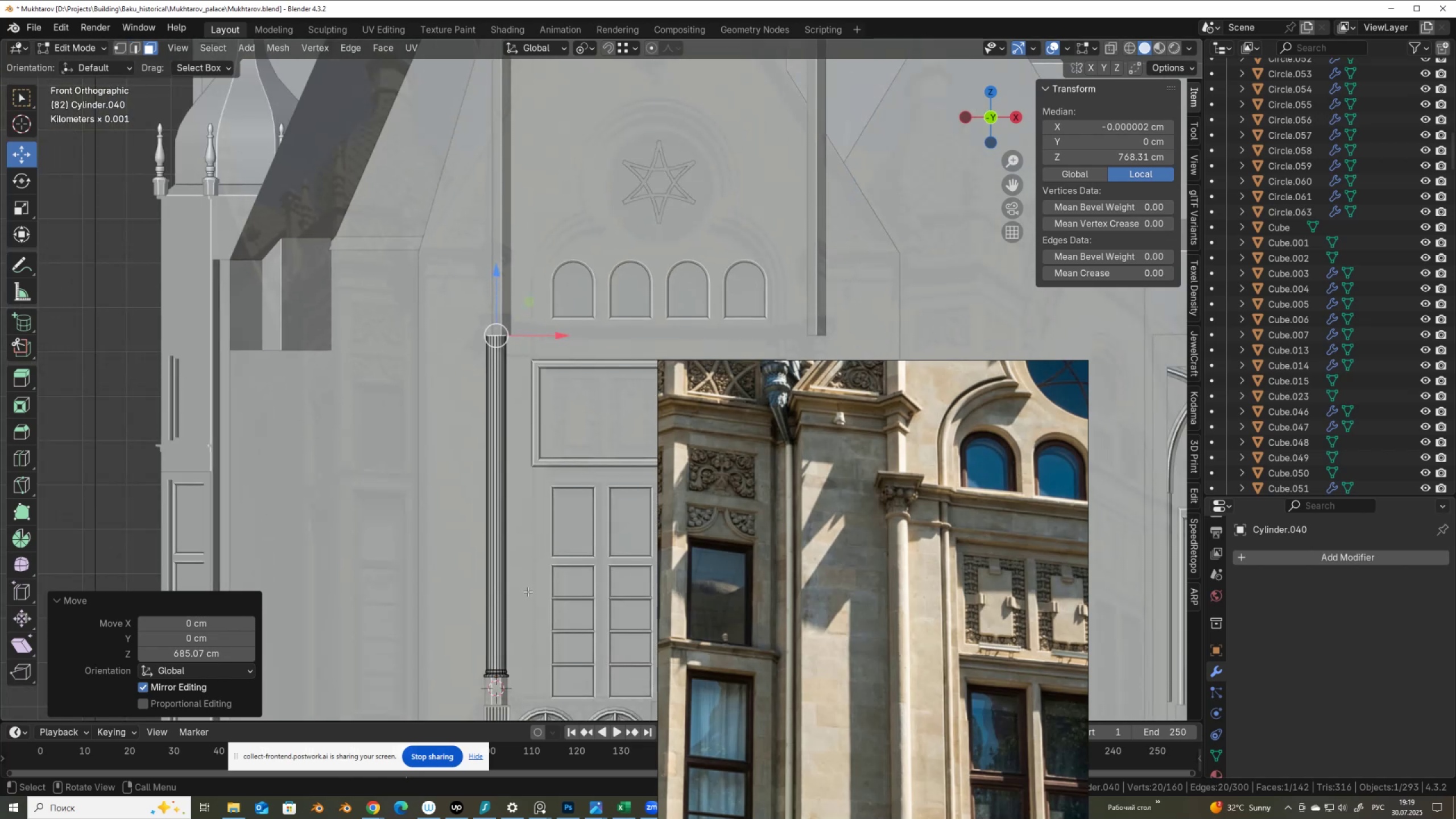 
scroll: coordinate [514, 710], scroll_direction: up, amount: 1.0
 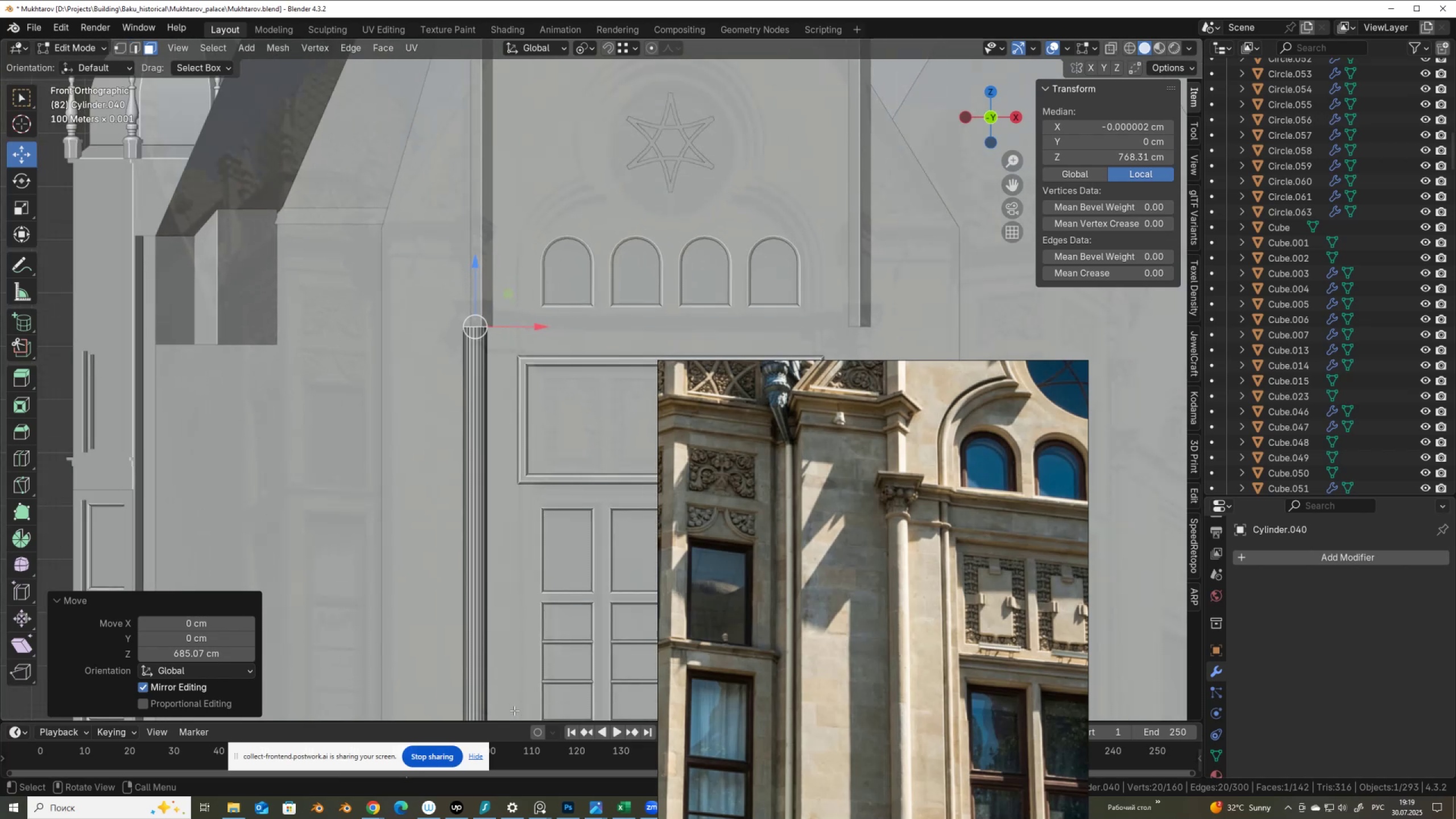 
hold_key(key=ShiftLeft, duration=0.64)
 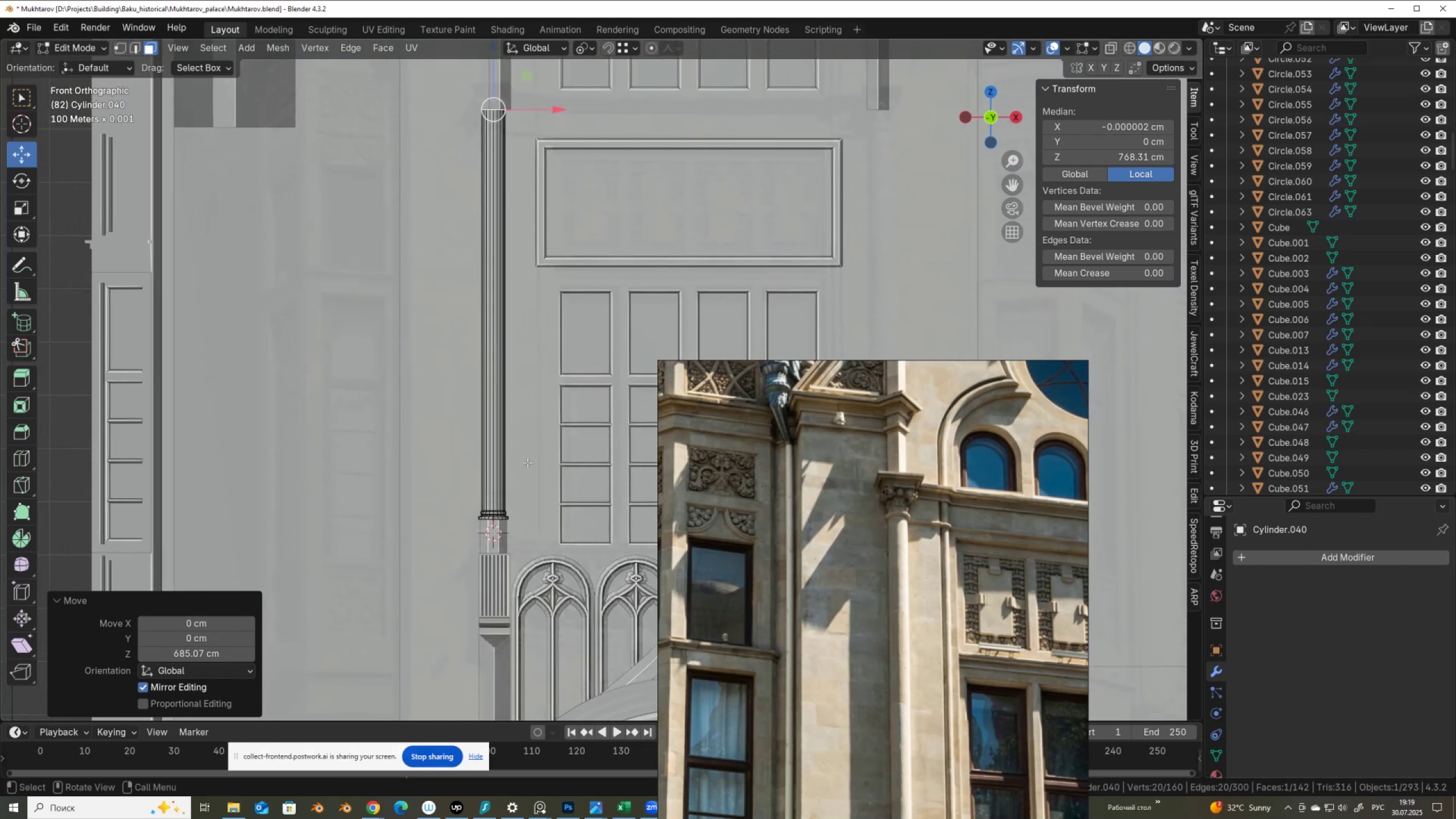 
scroll: coordinate [458, 566], scroll_direction: up, amount: 4.0
 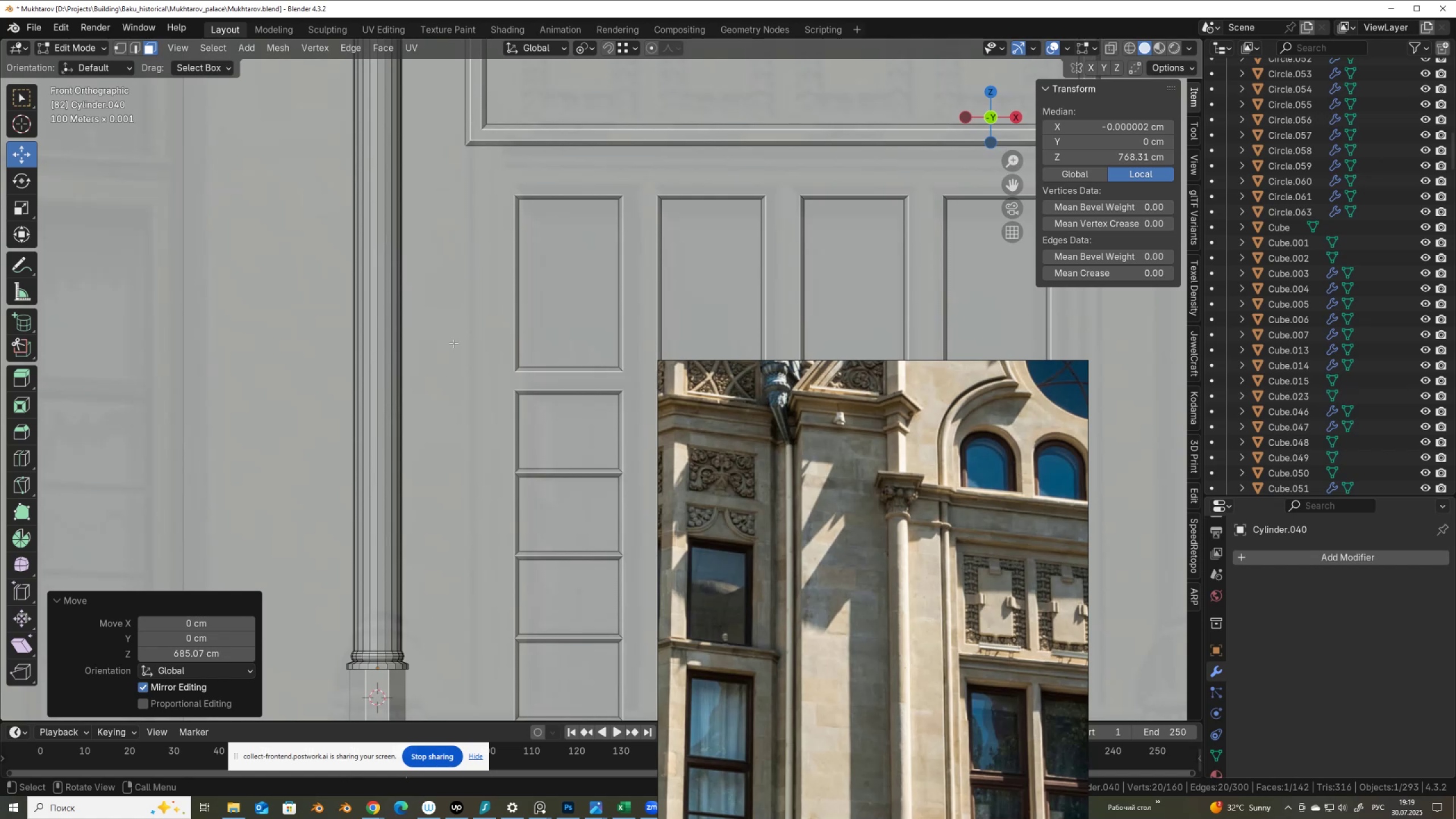 
hold_key(key=ShiftLeft, duration=1.3)
 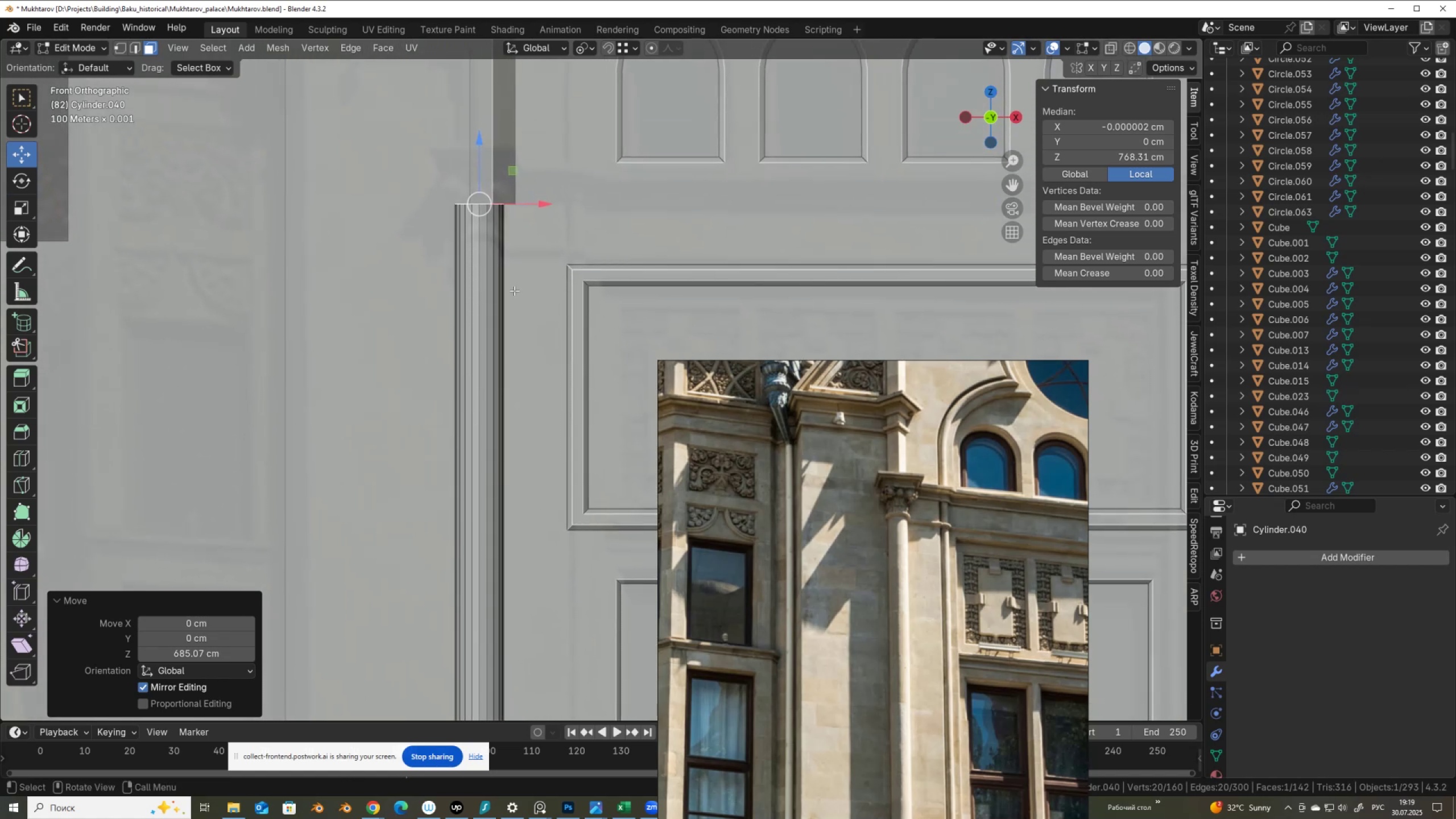 
key(Control+R)
 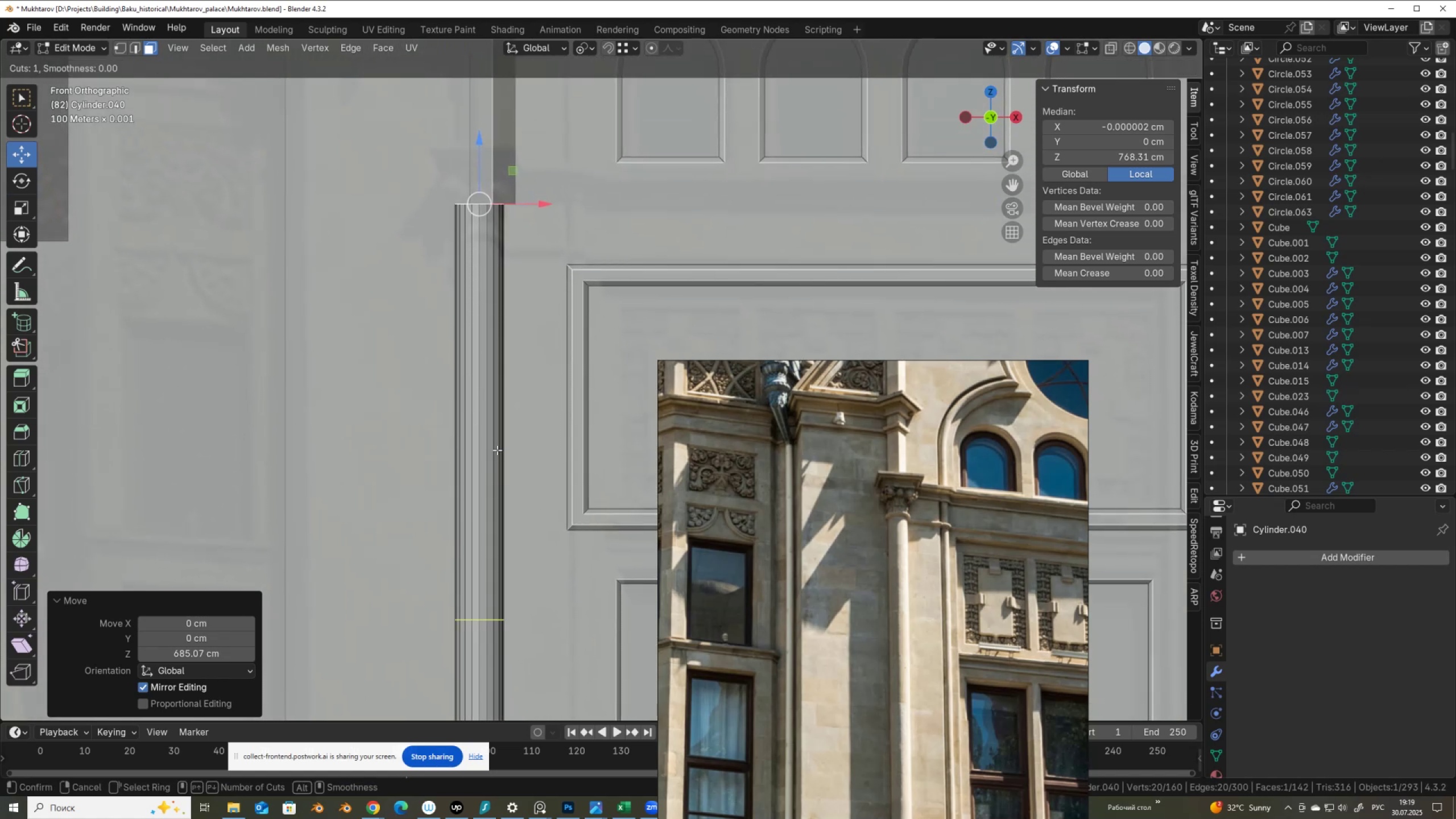 
left_click([497, 450])
 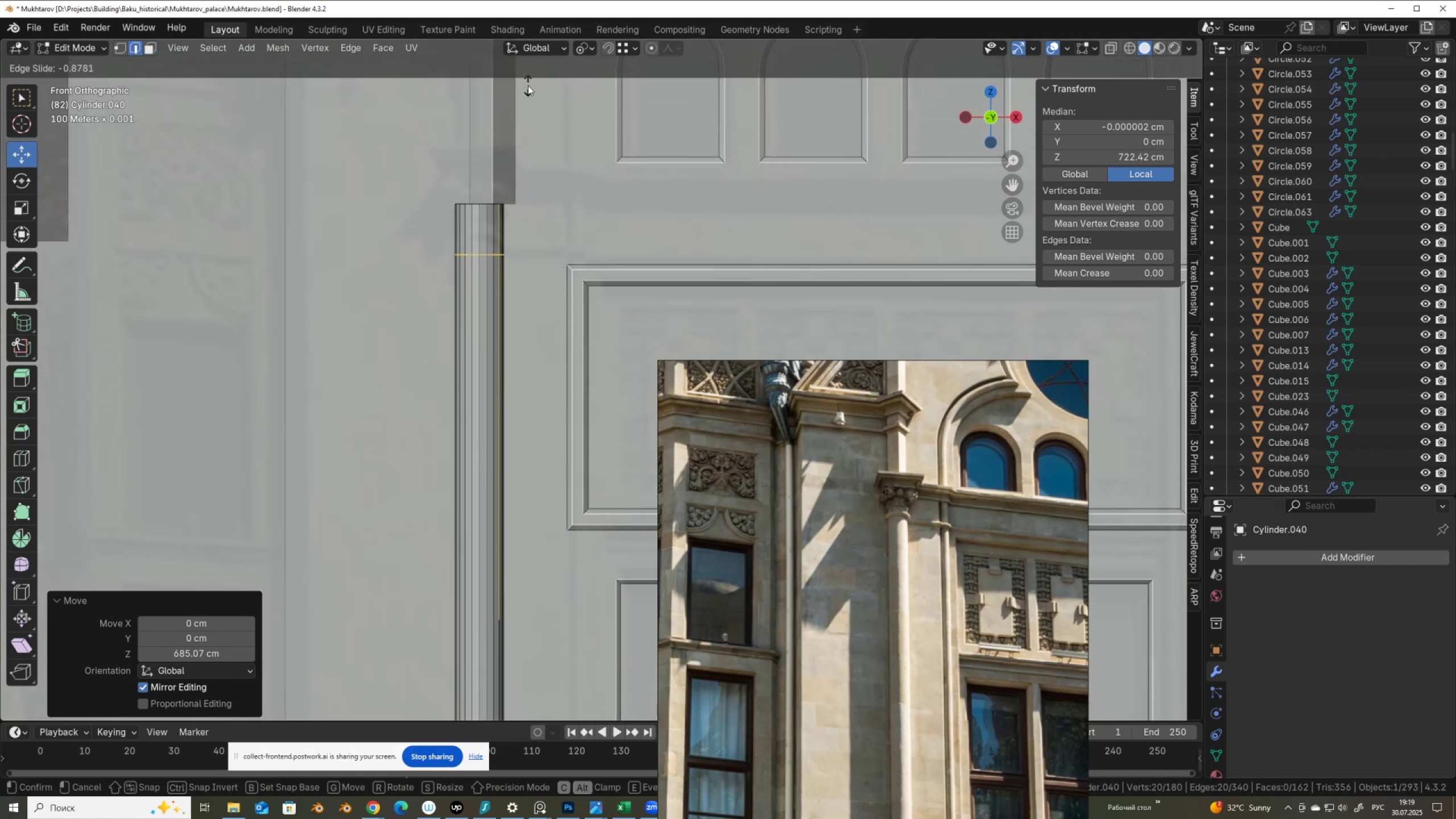 
left_click([528, 85])
 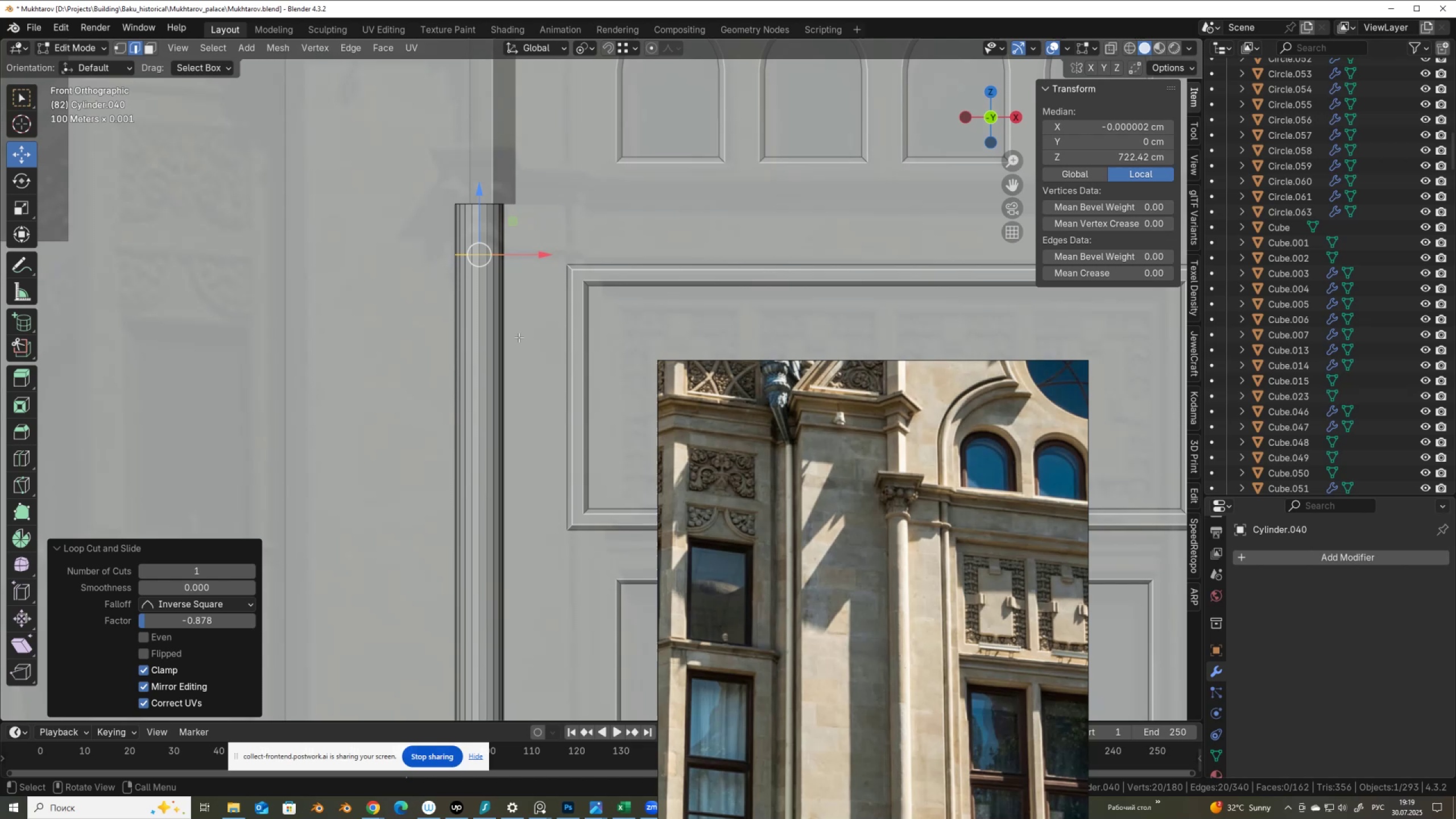 
key(Control+B)
 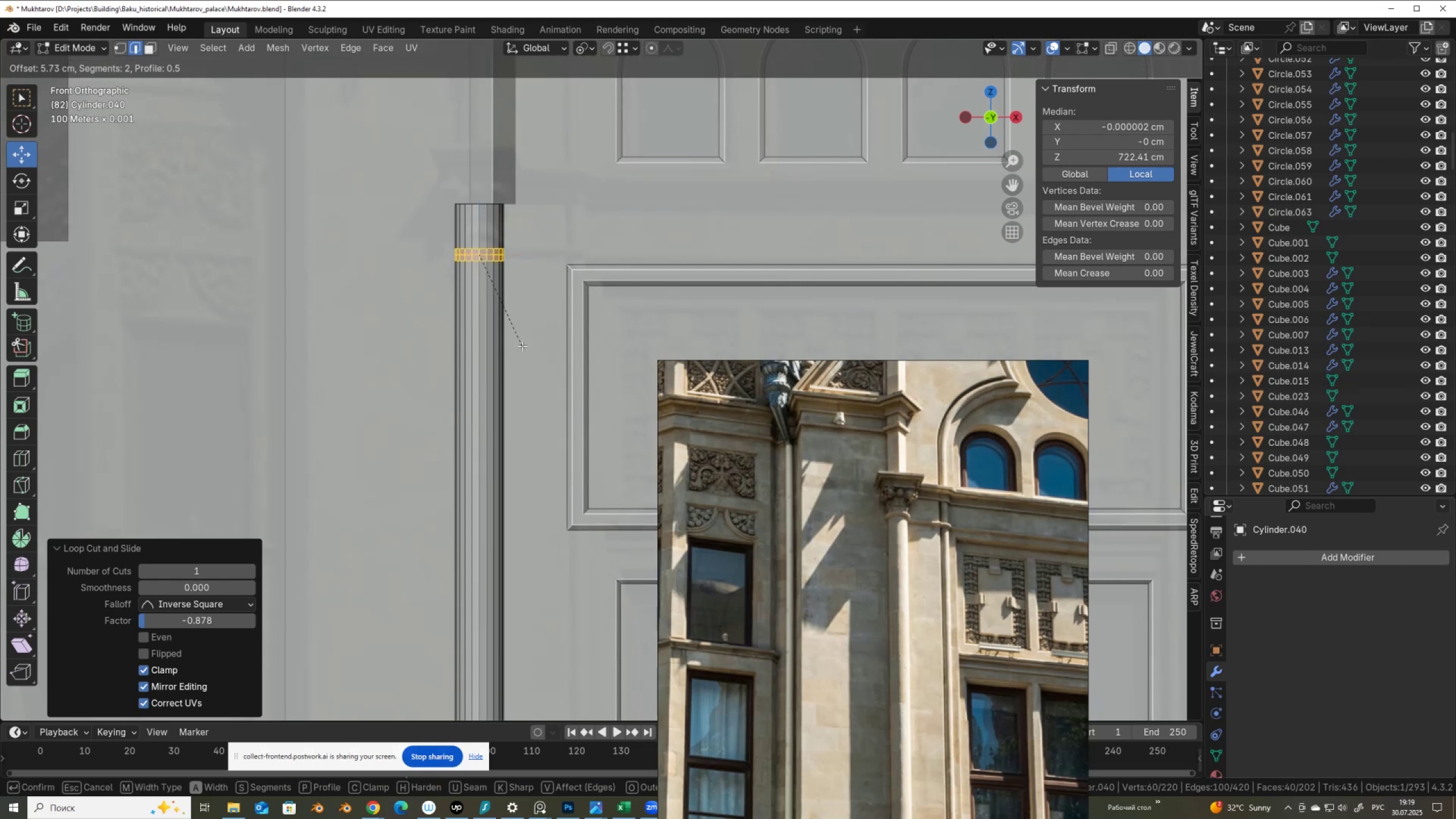 
left_click([522, 346])
 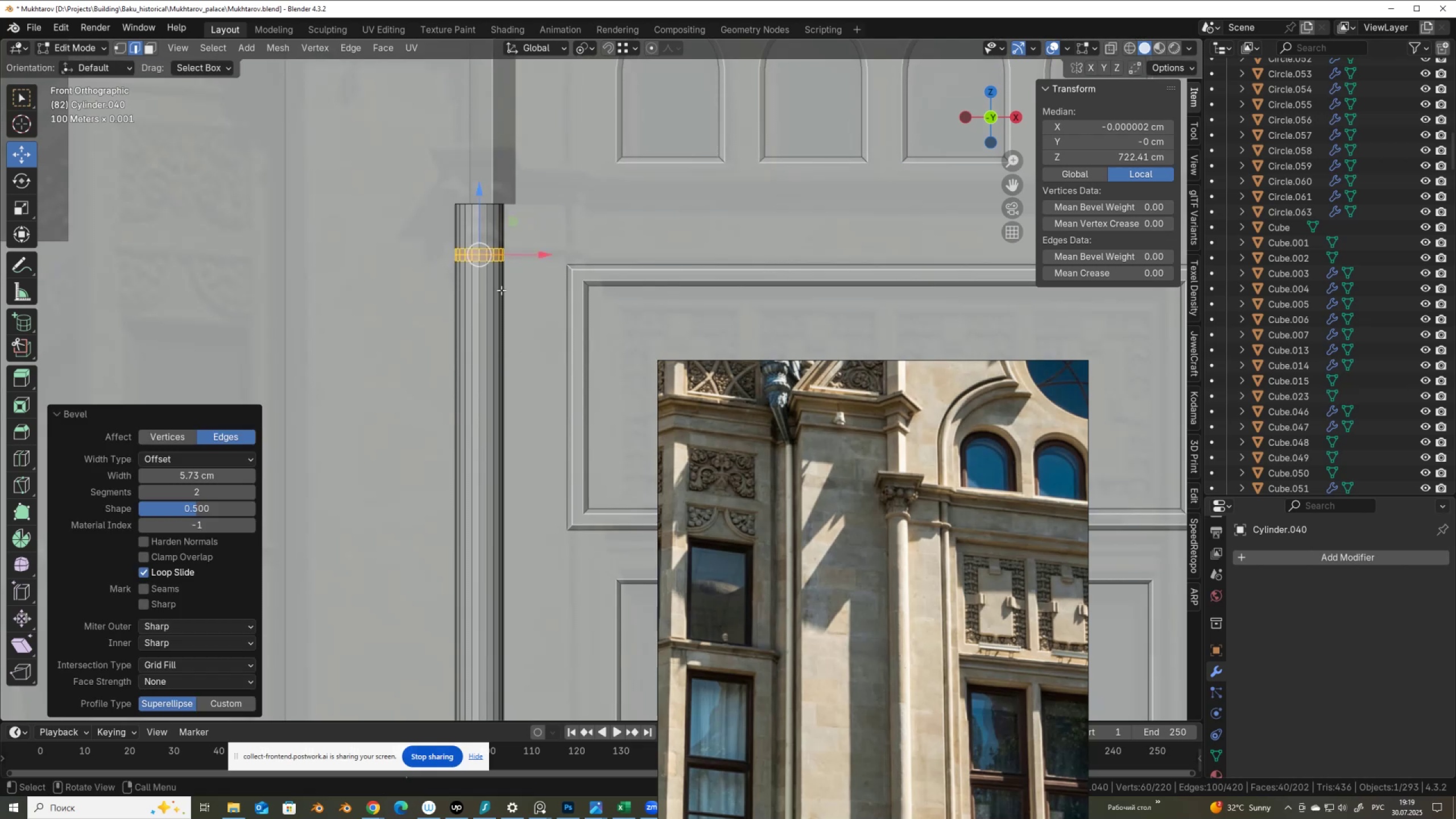 
scroll: coordinate [471, 240], scroll_direction: up, amount: 3.0
 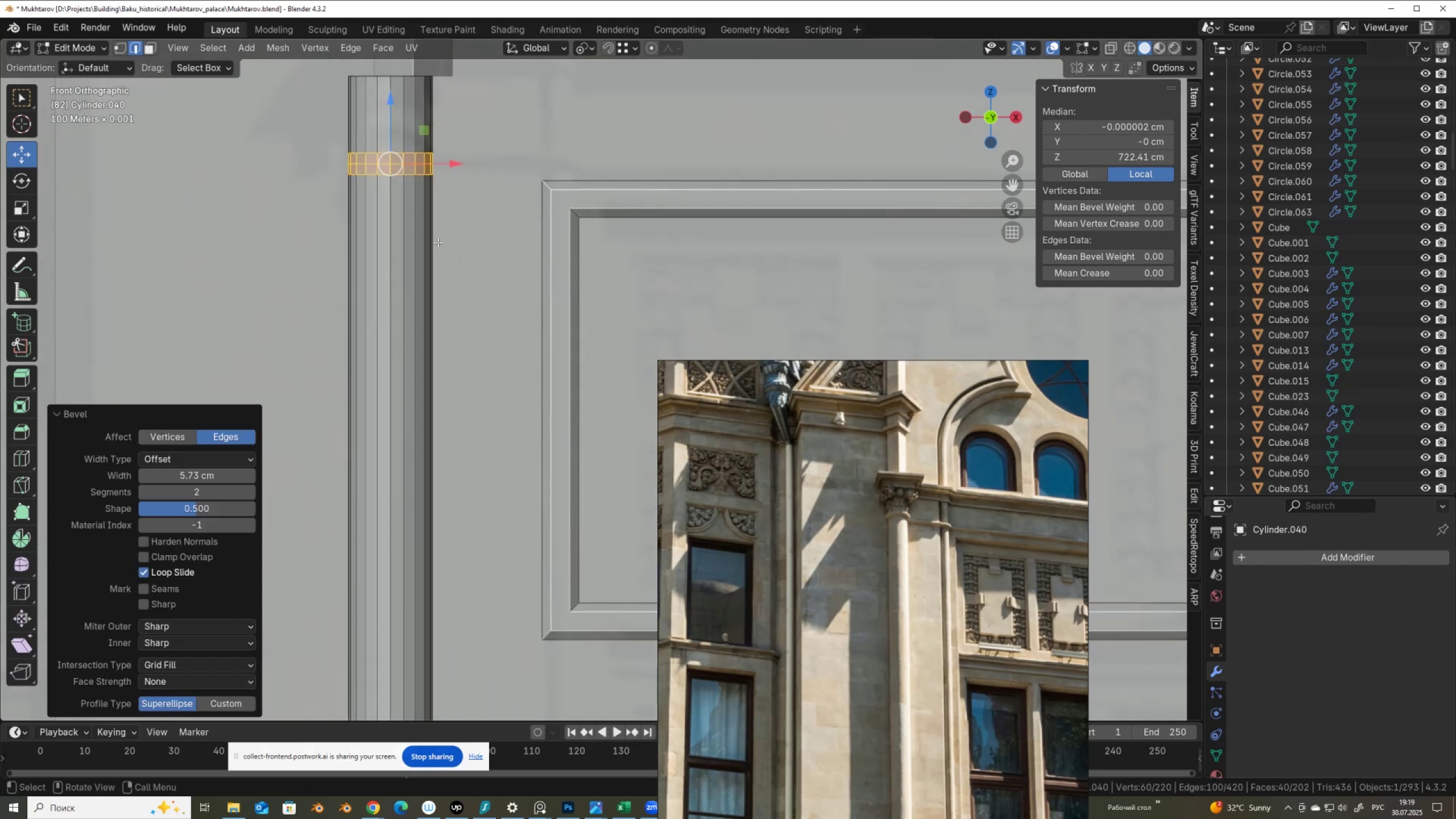 
hold_key(key=CapsLock, duration=0.54)
 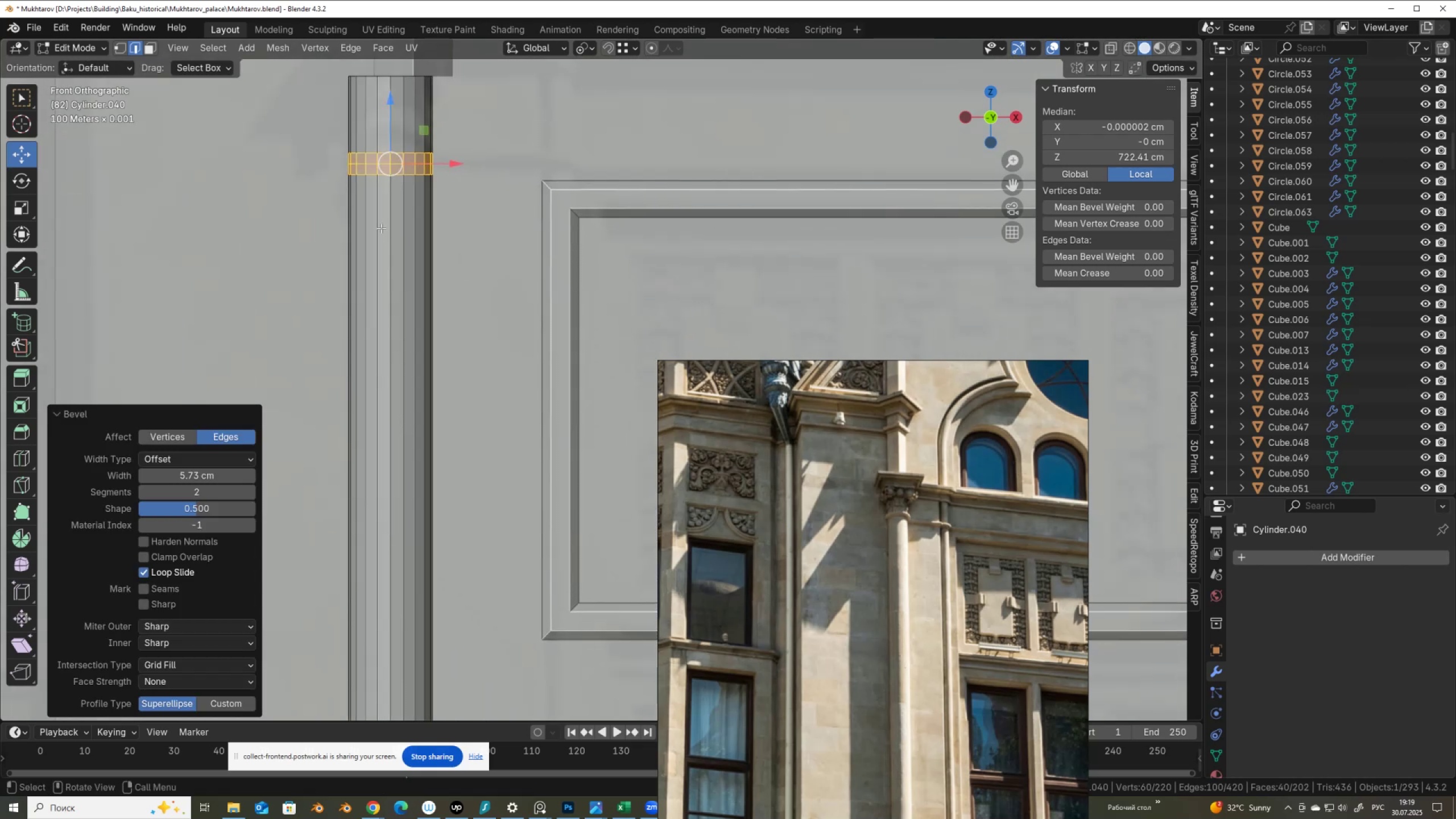 
hold_key(key=ShiftLeft, duration=0.62)
scroll: coordinate [539, 415], scroll_direction: up, amount: 2.0
 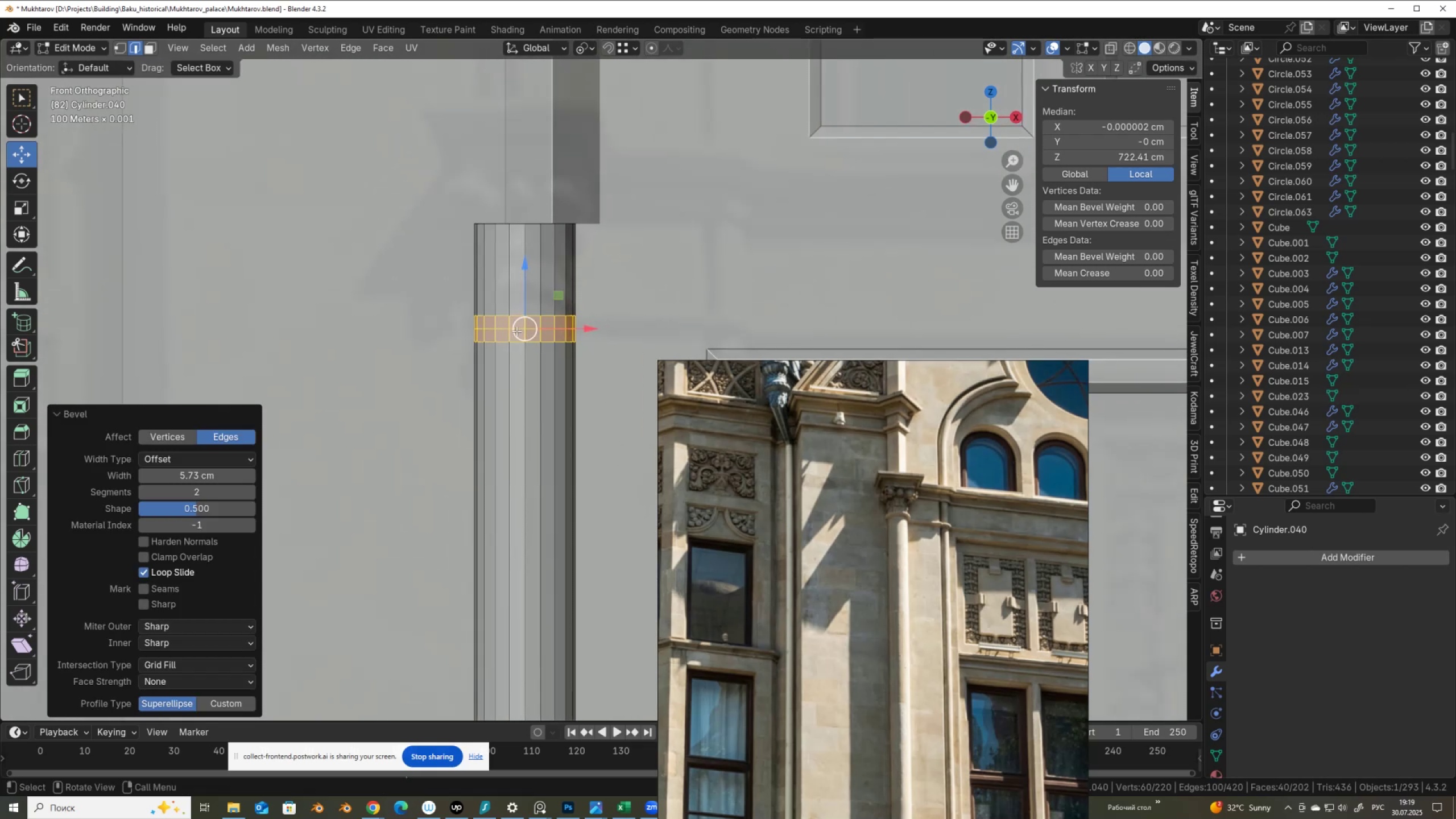 
hold_key(key=AltLeft, duration=0.48)
left_click([516, 329])
 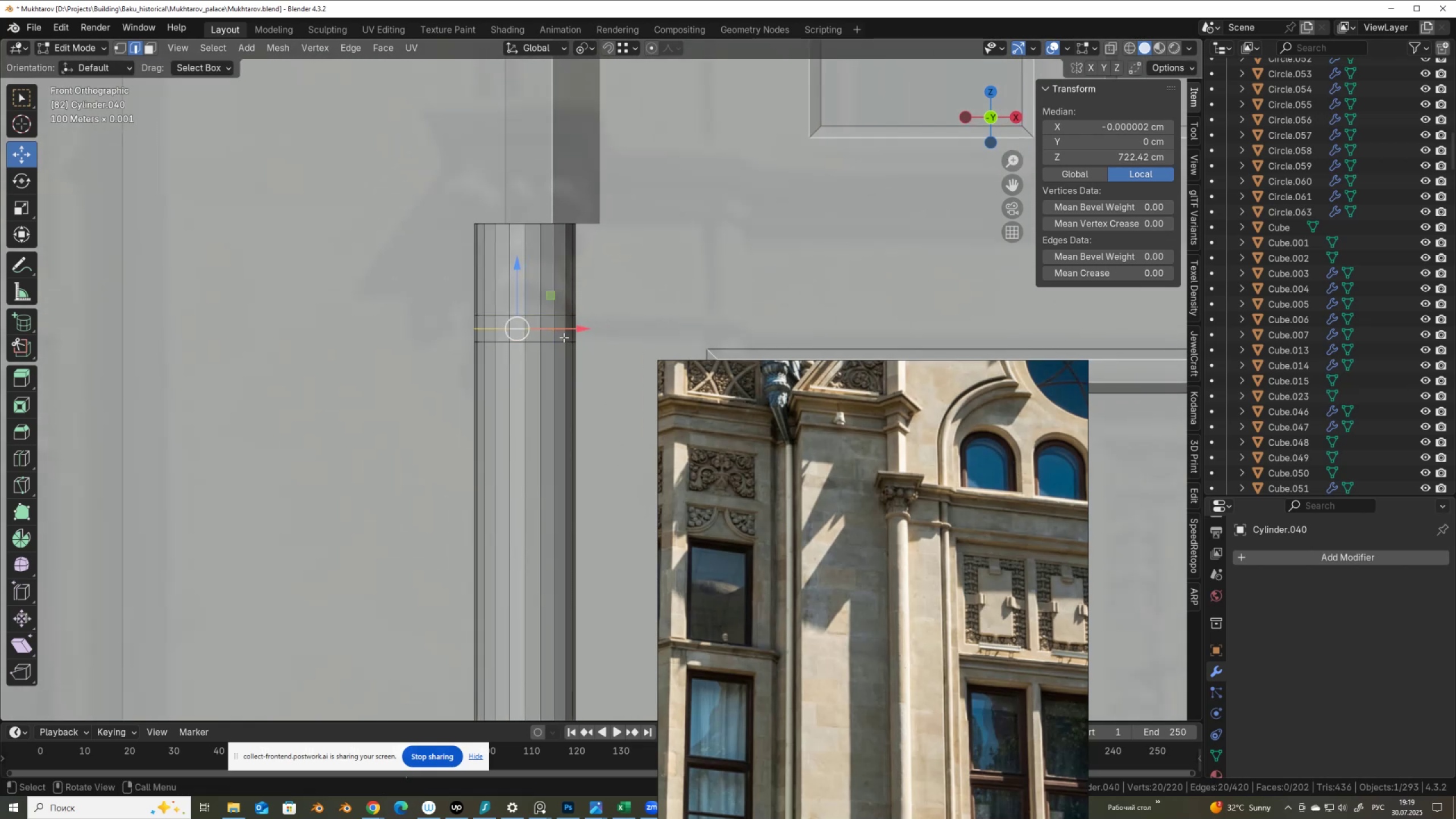 
key(Alt+S)
 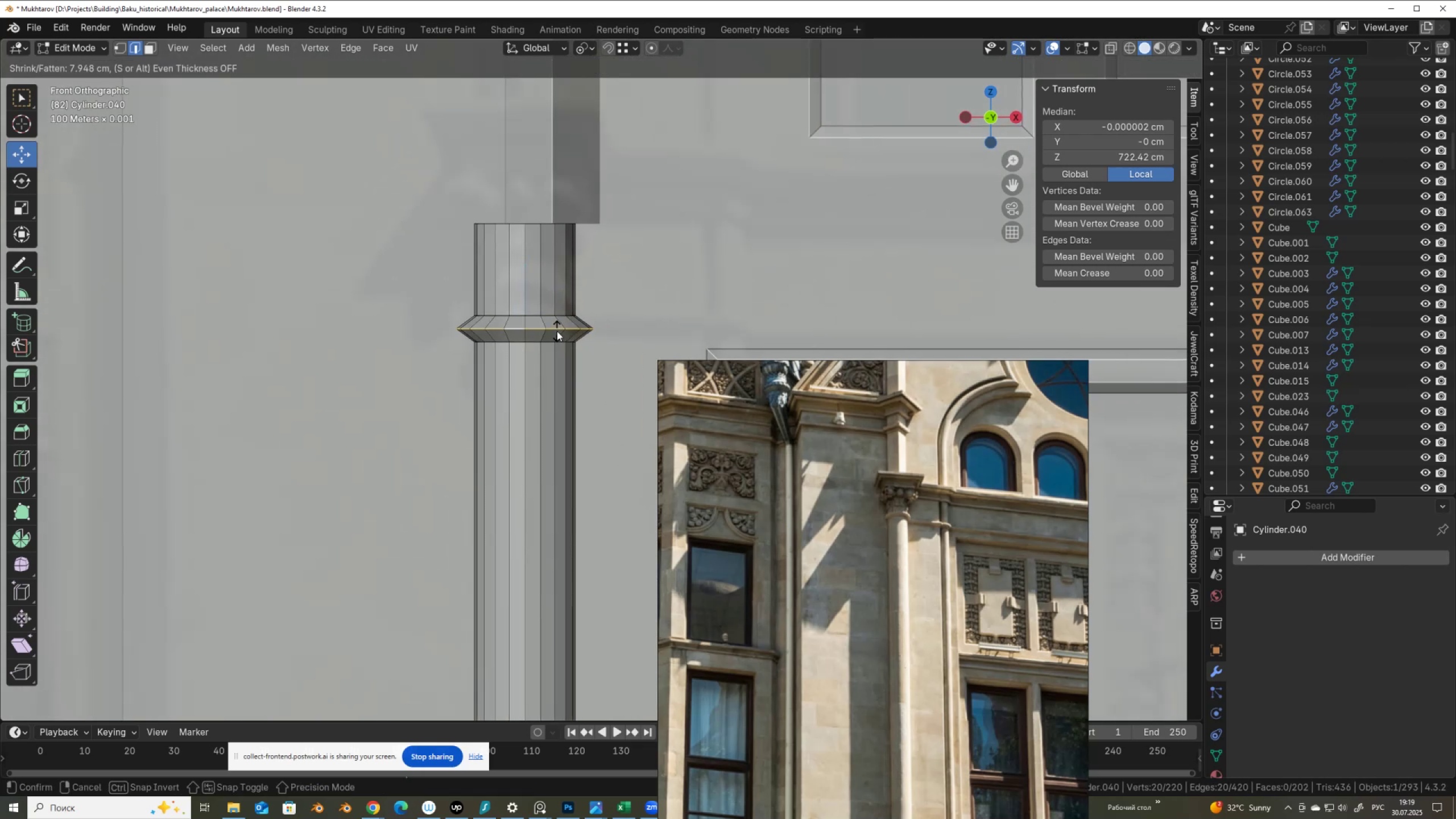 
left_click([557, 331])
 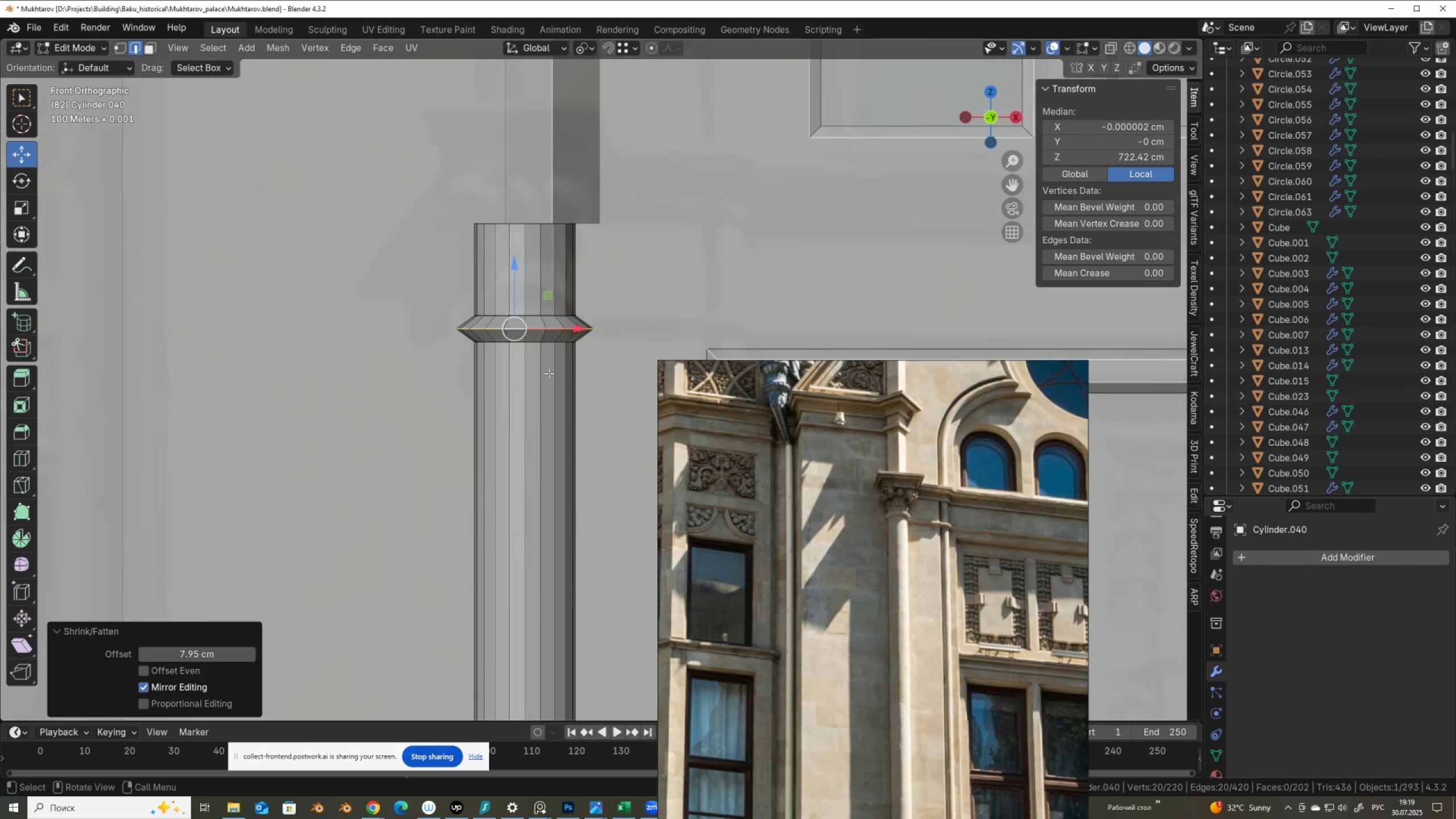 
key(Control+B)
 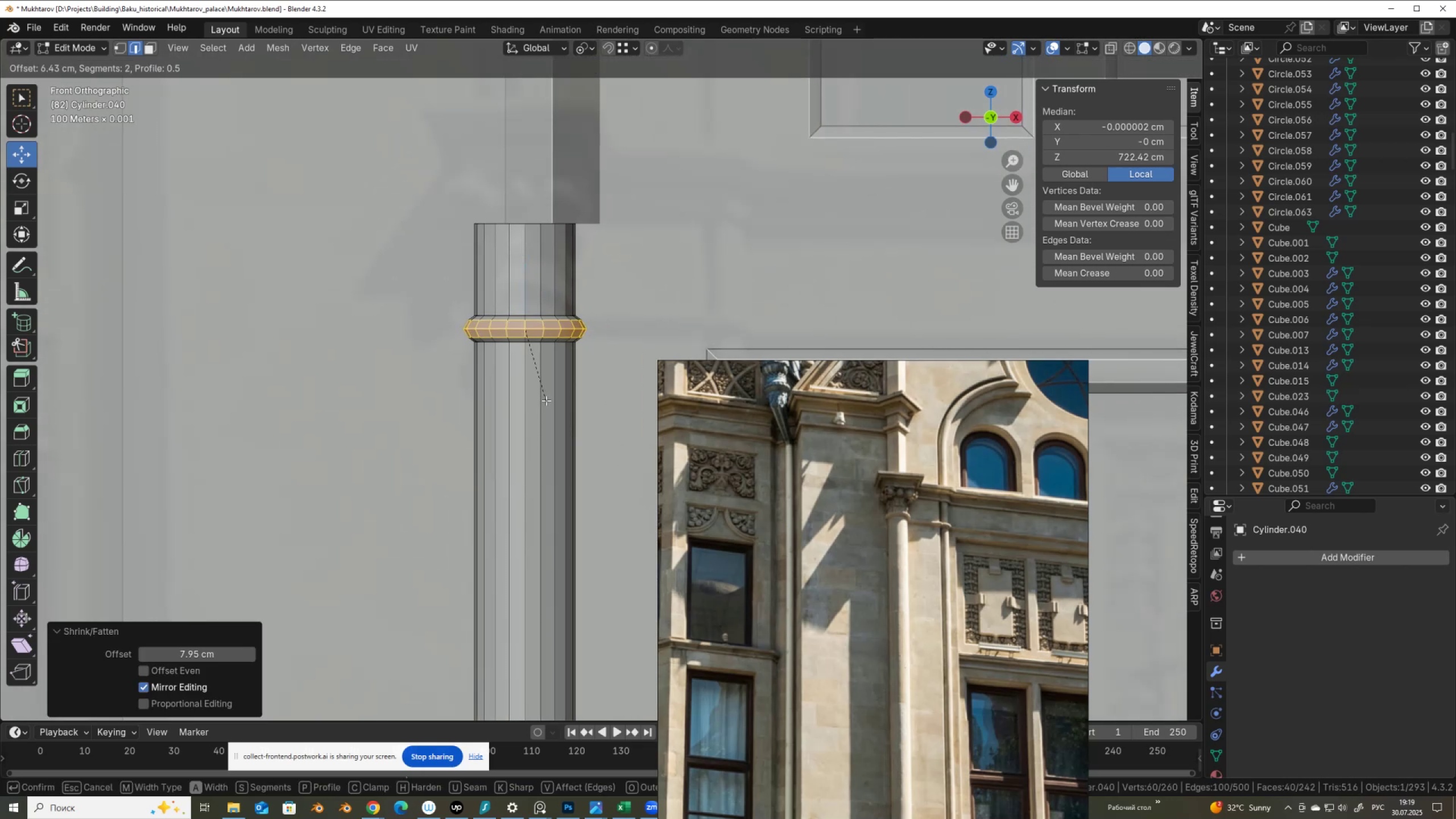 
left_click([546, 400])
 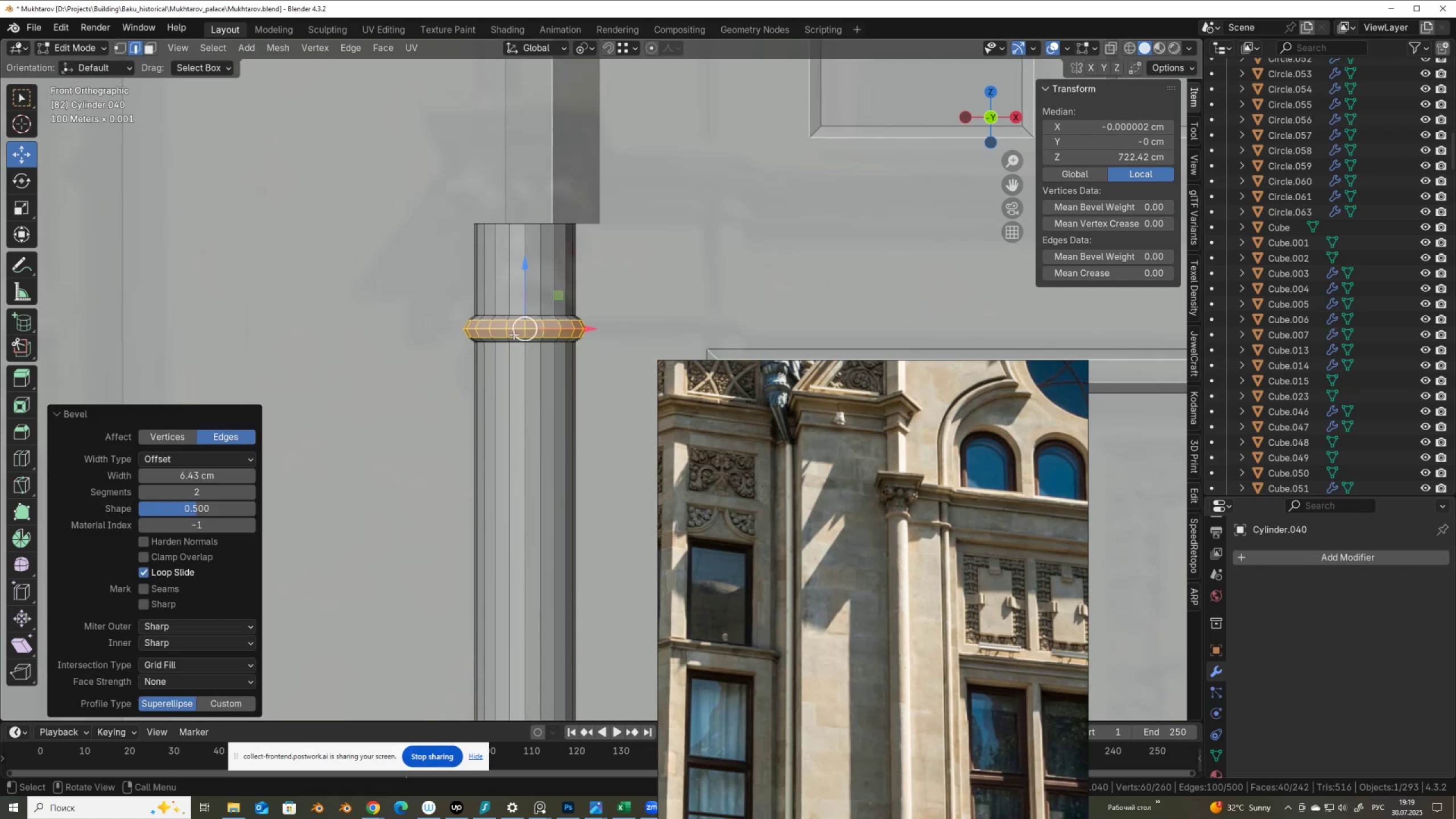 
key(Alt+AltLeft)
 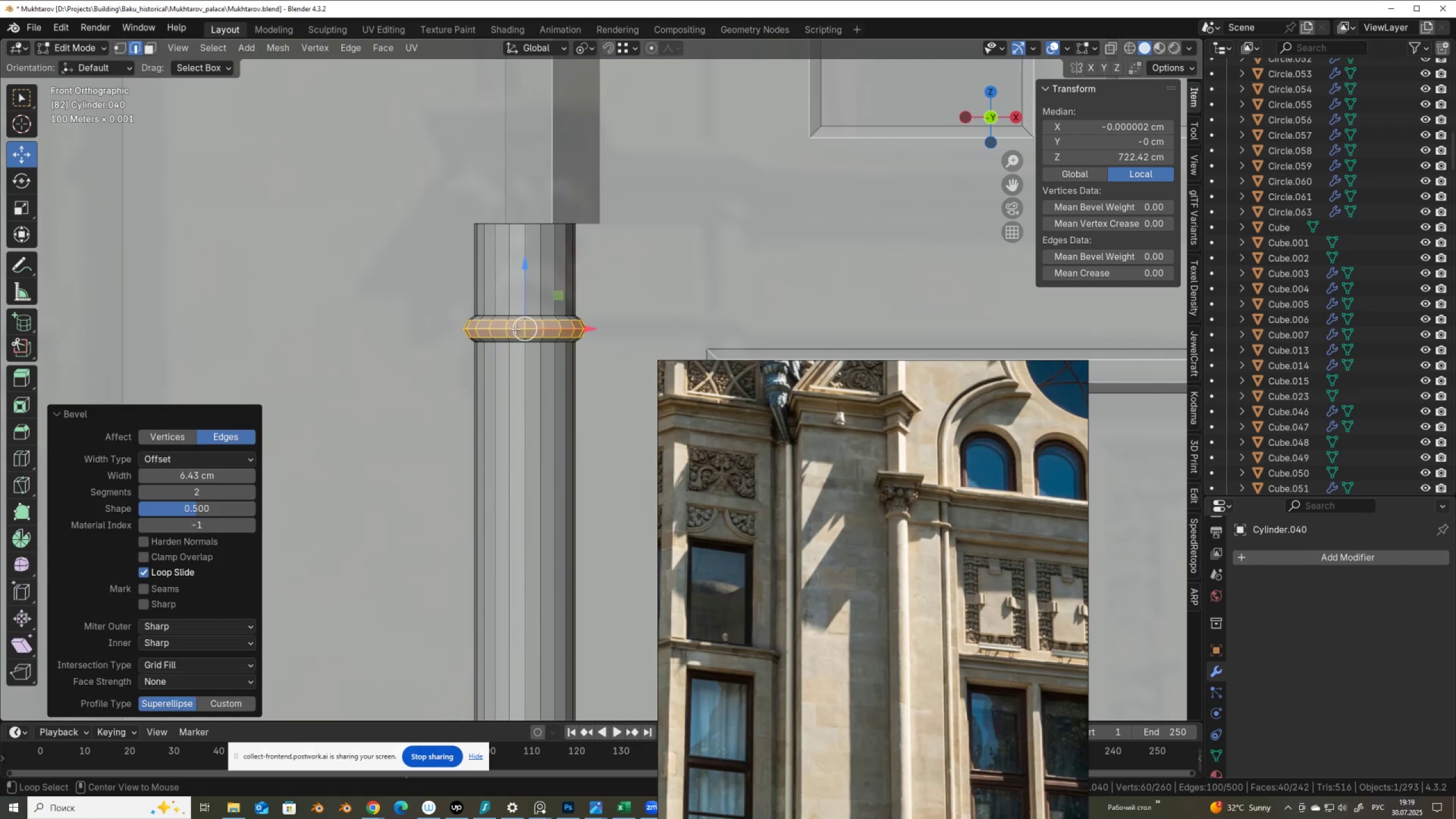 
left_click([515, 329])
 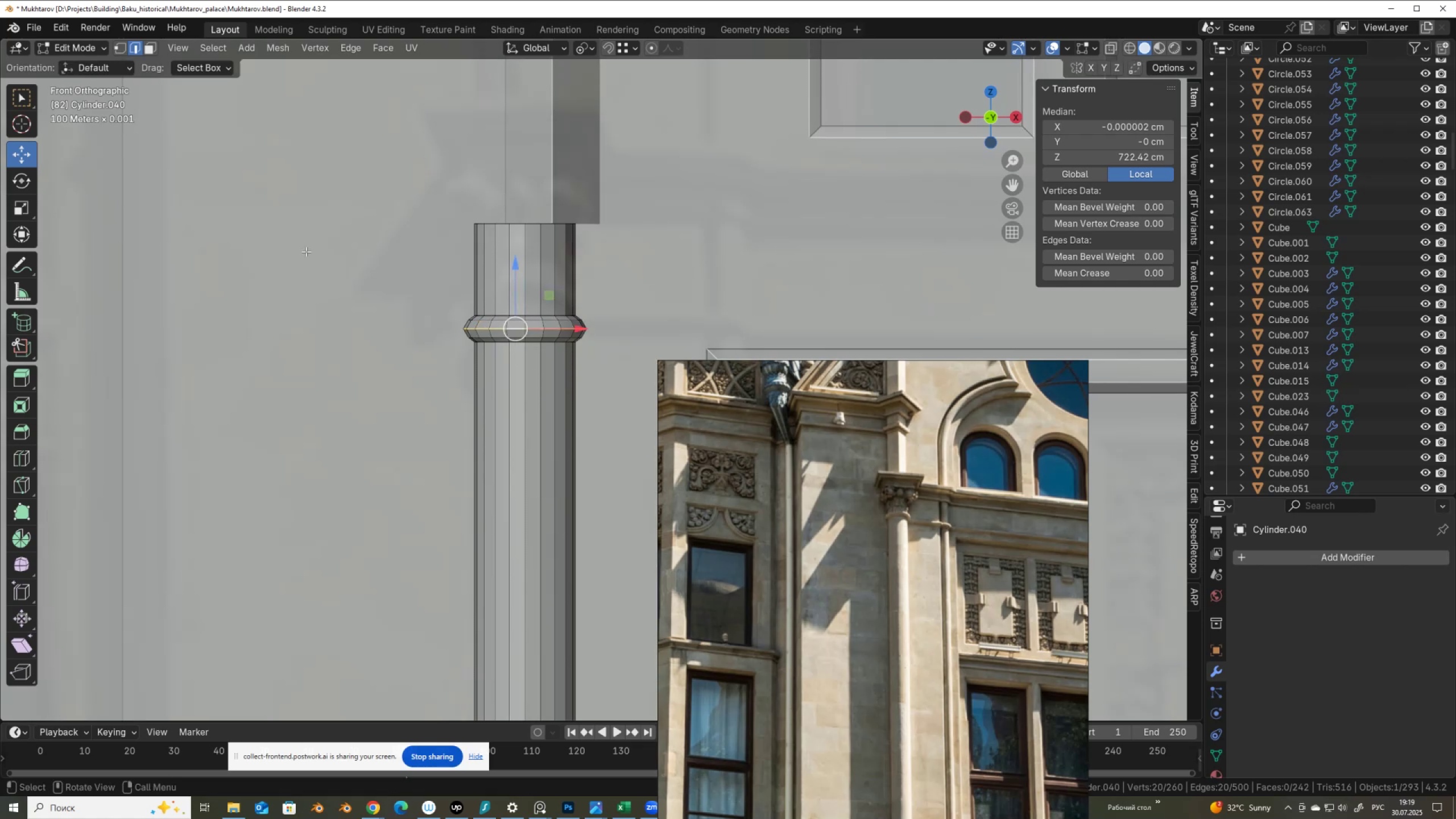 
right_click([304, 248])
 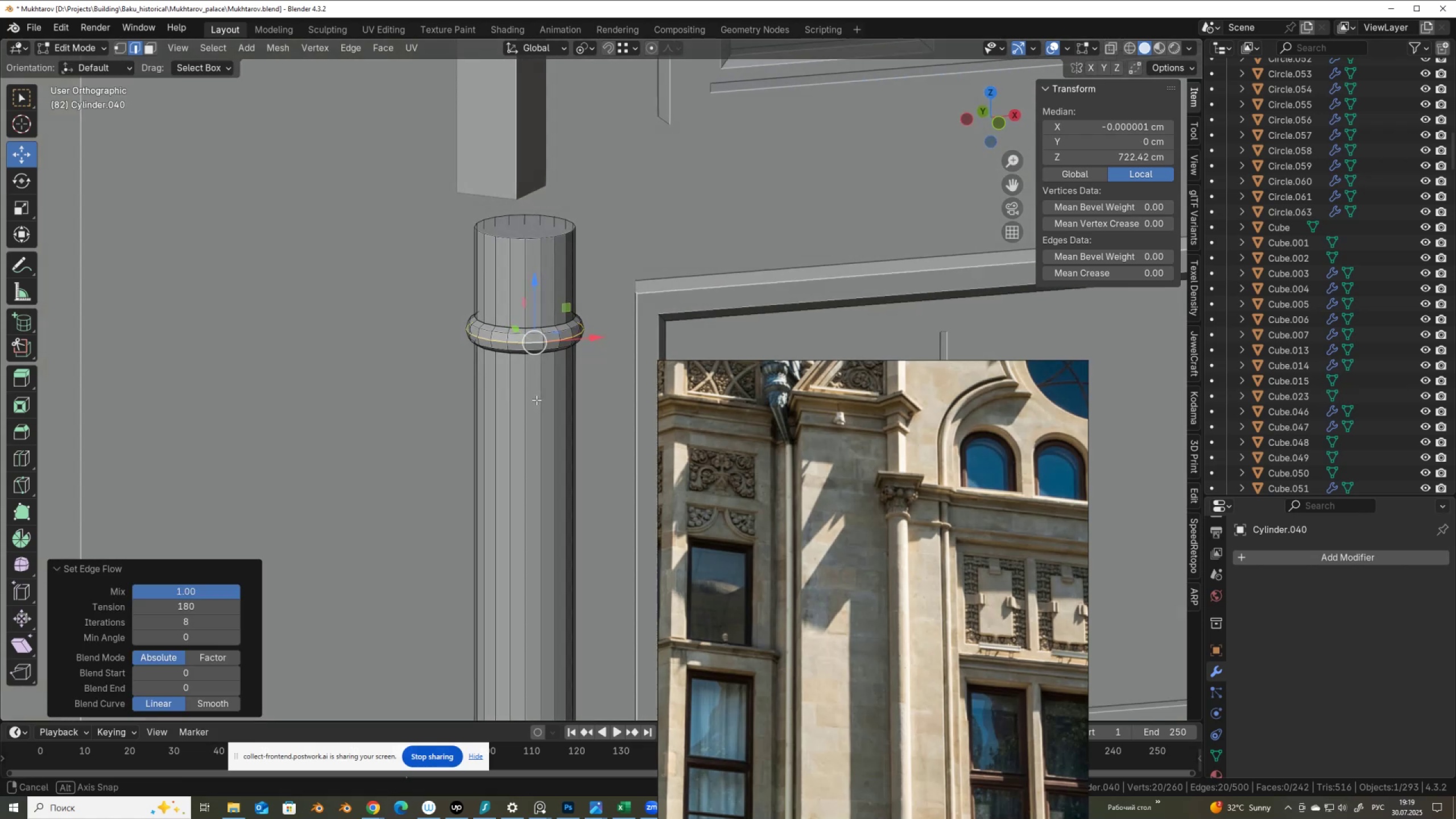 
scroll: coordinate [508, 403], scroll_direction: down, amount: 10.0
 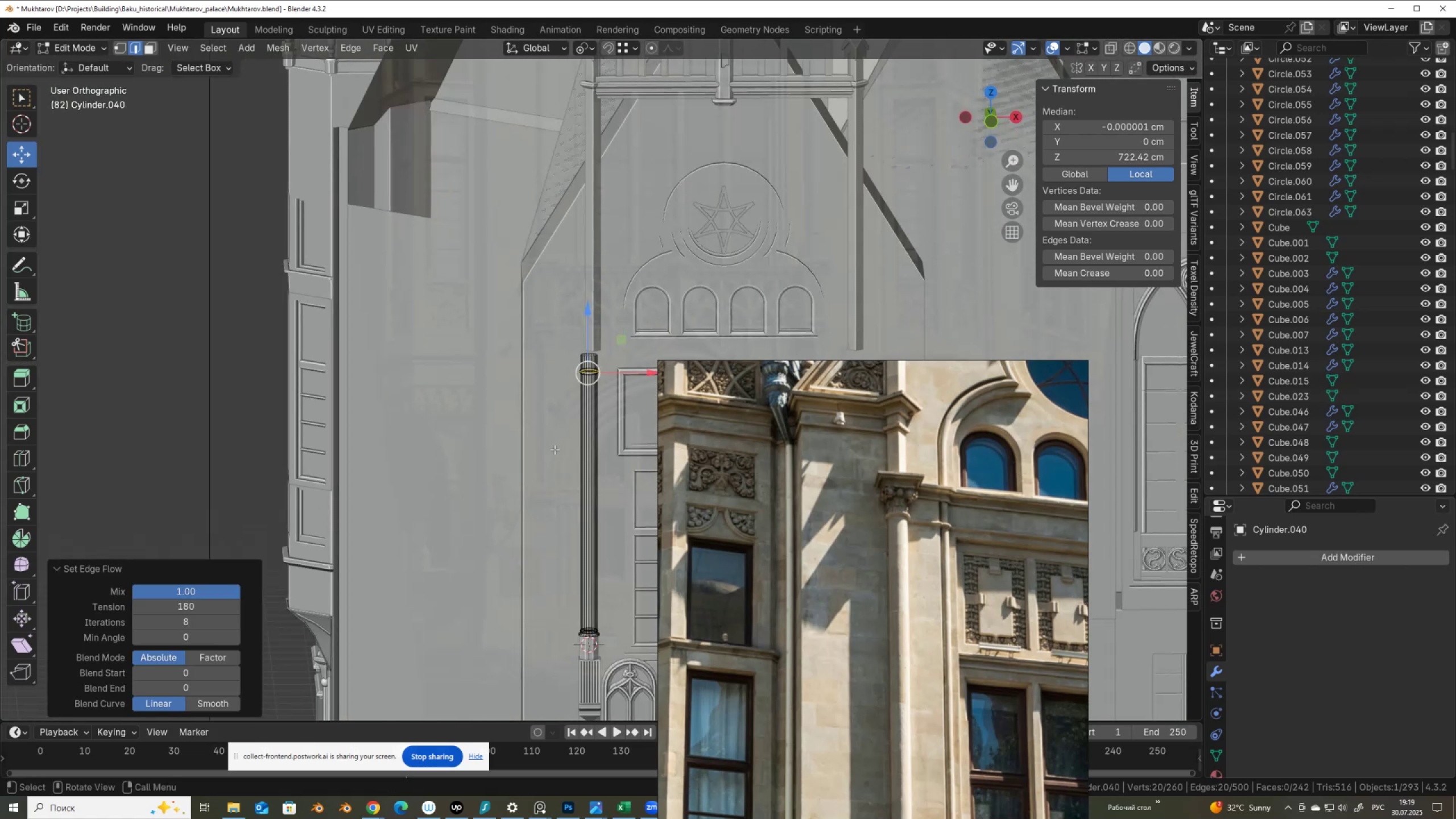 
hold_key(key=ShiftLeft, duration=0.89)
 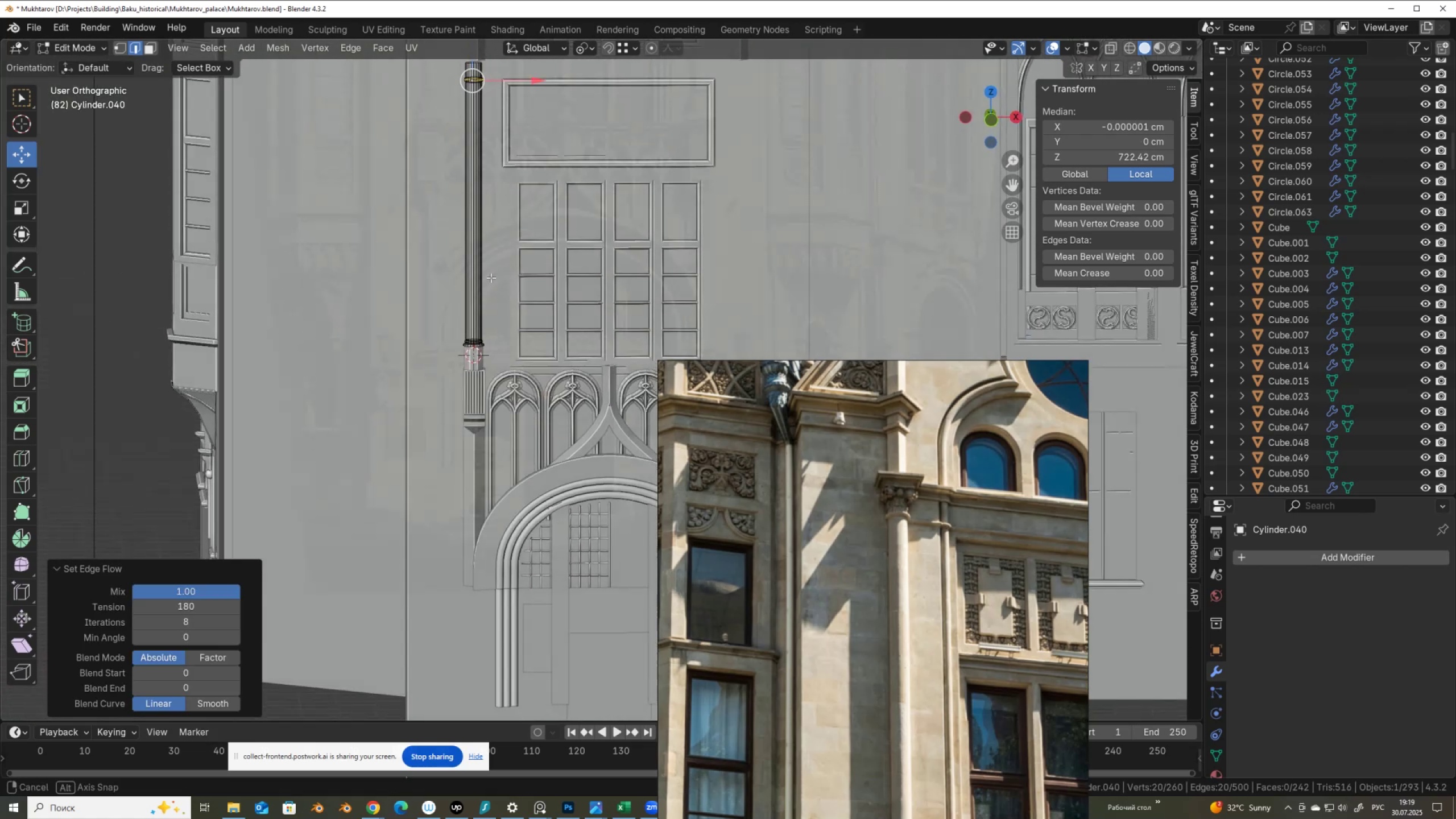 
hold_key(key=AltLeft, duration=0.66)
 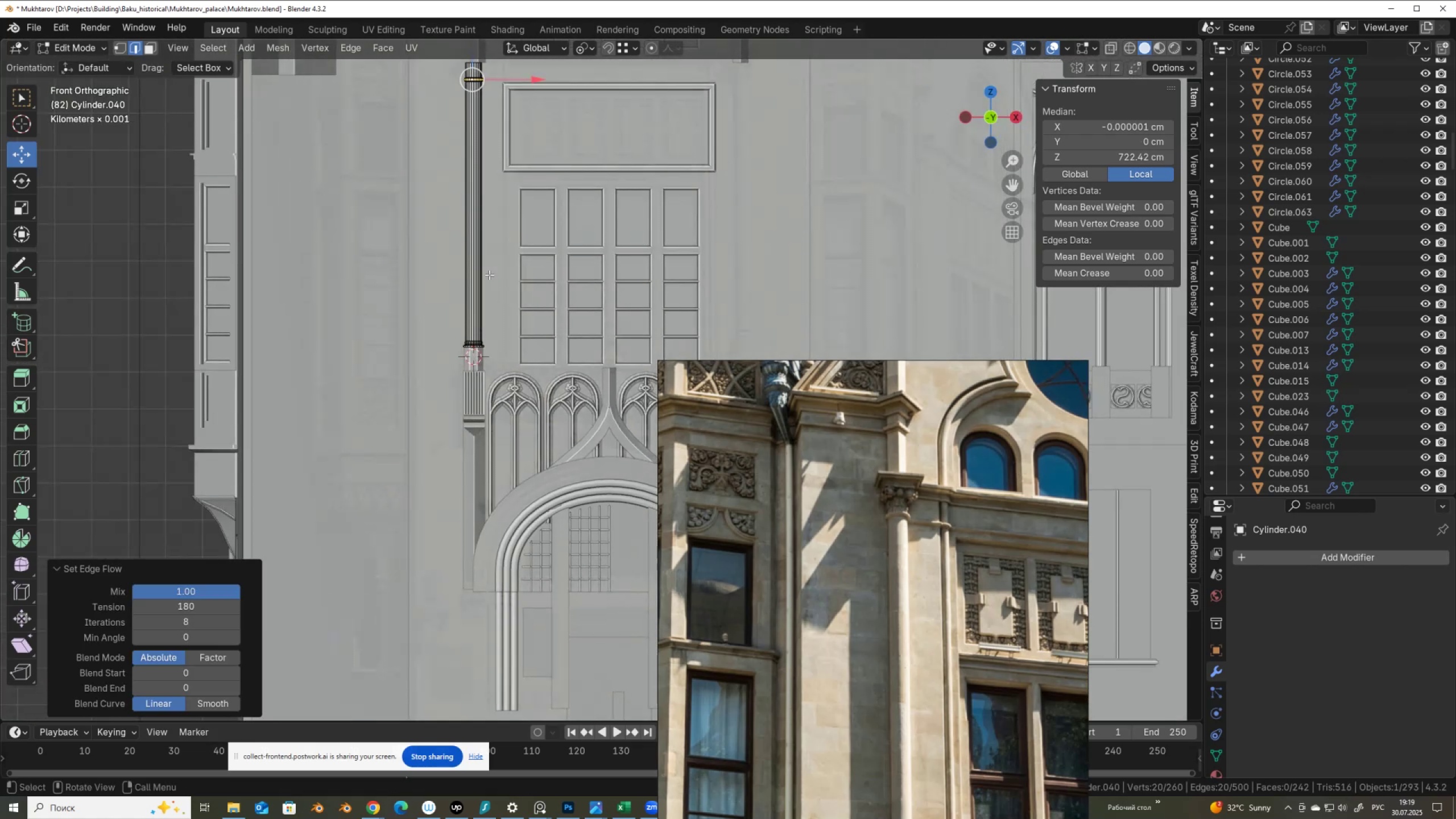 
hold_key(key=ShiftLeft, duration=1.53)
 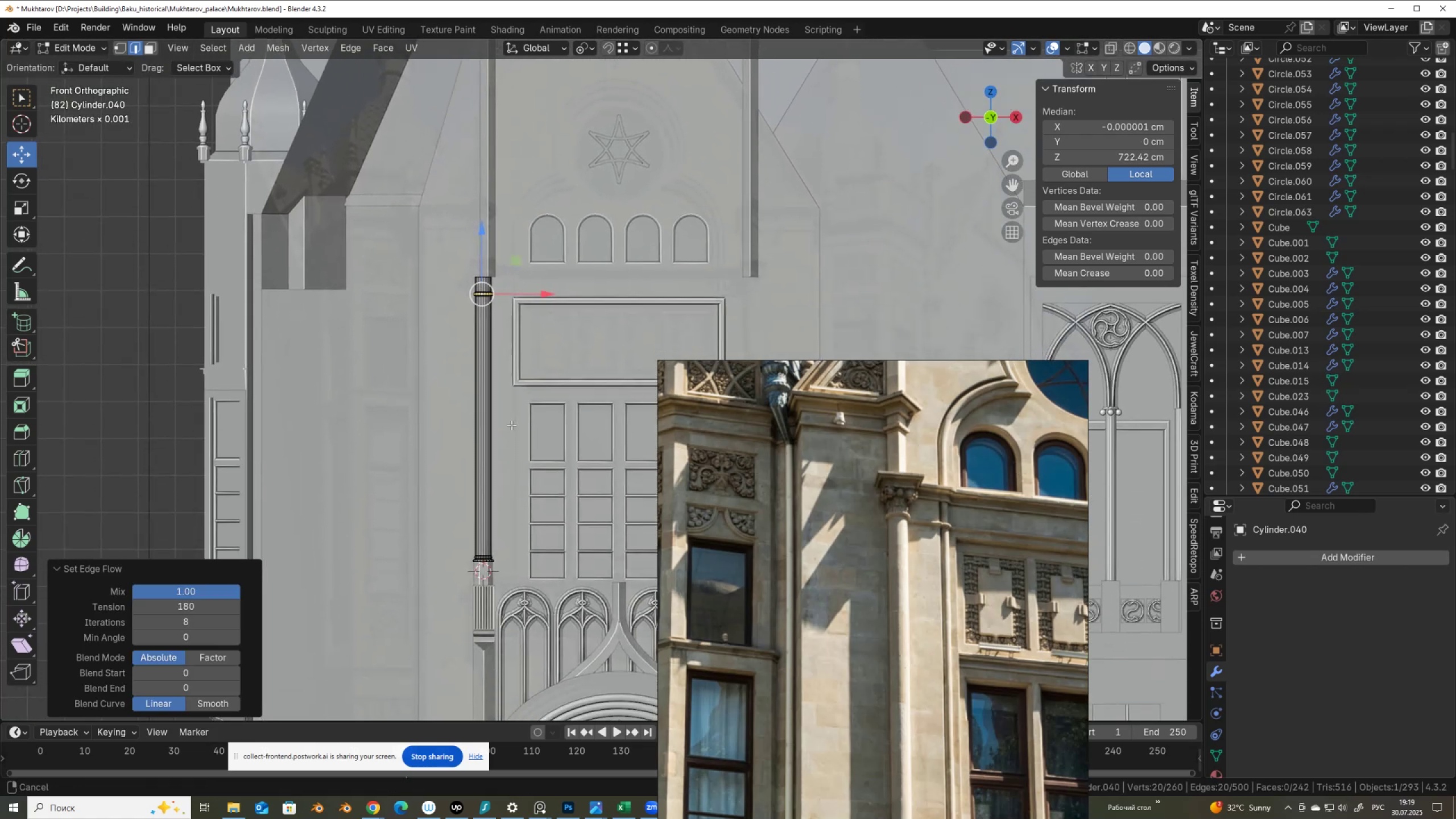 
key(Shift+ShiftLeft)
 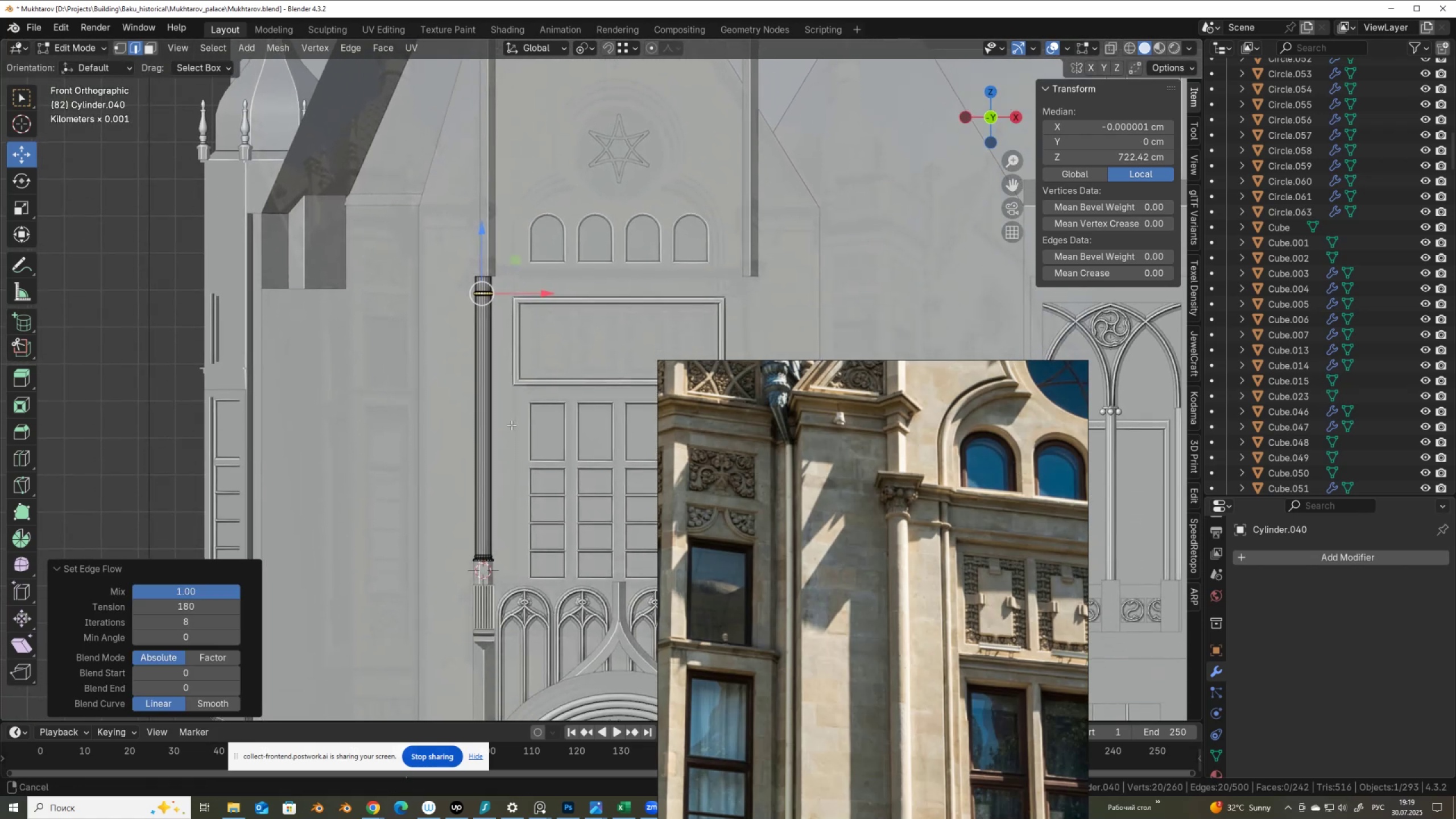 
key(Shift+ShiftLeft)
 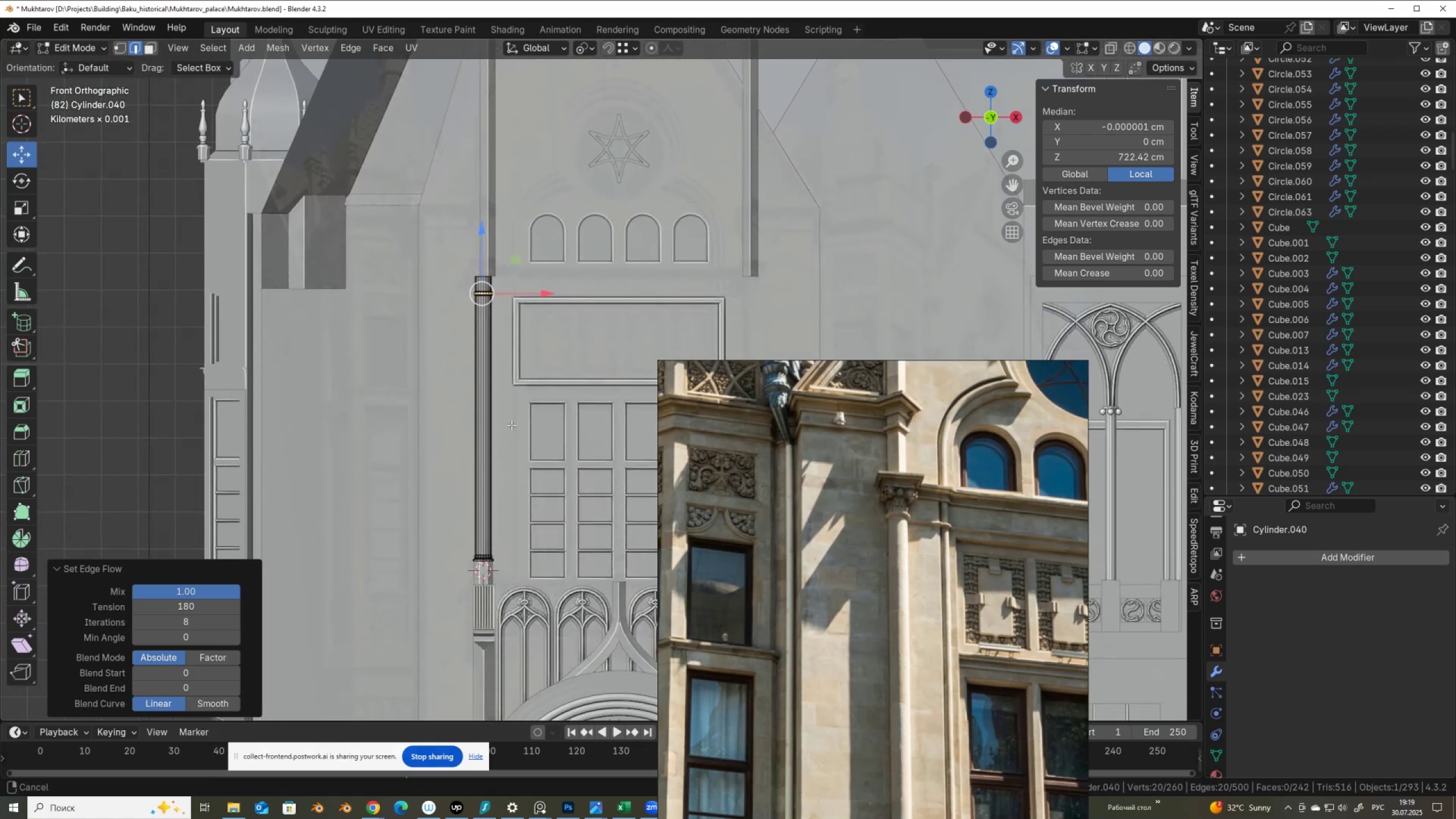 
key(Shift+ShiftLeft)
 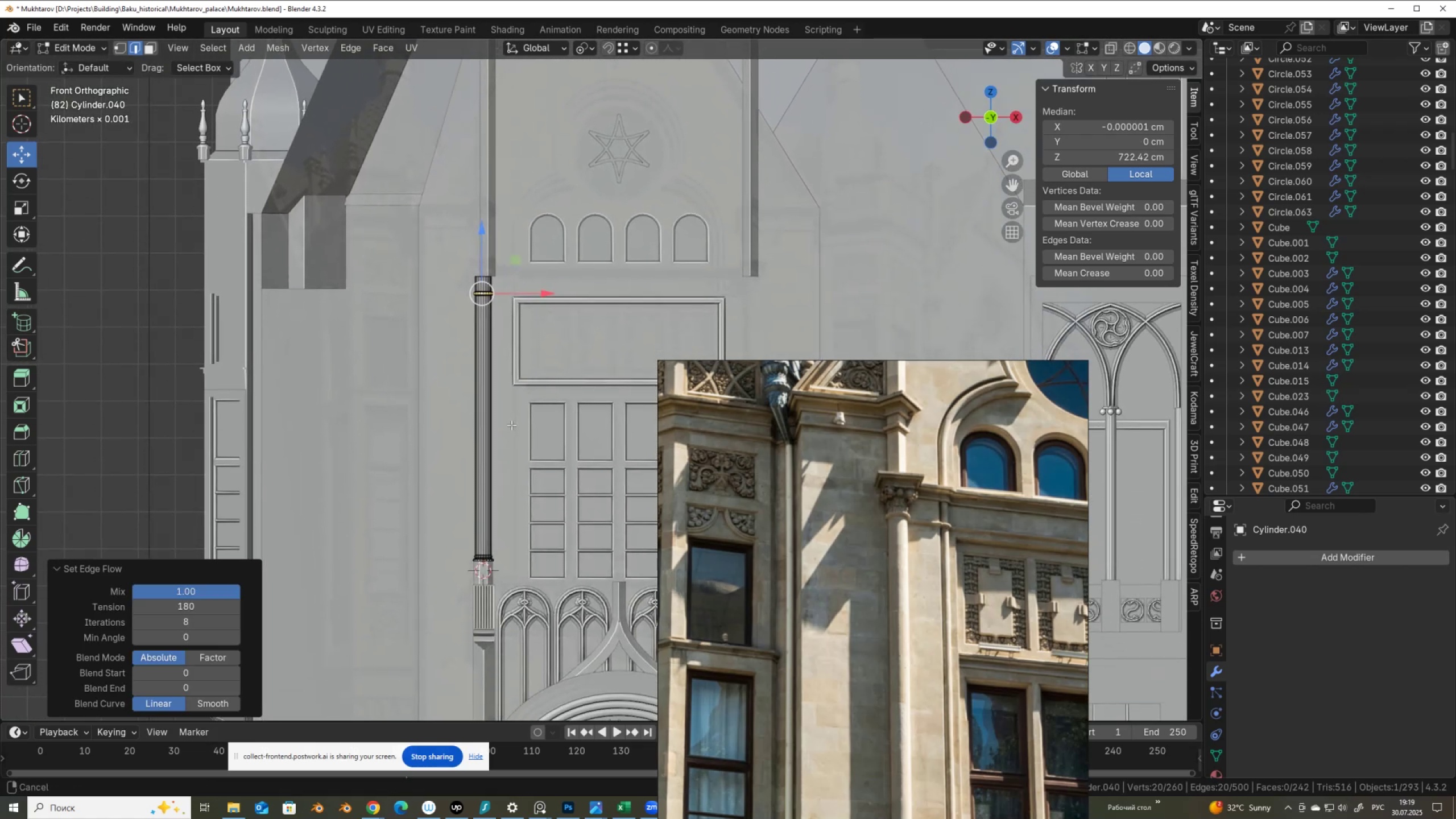 
key(Shift+ShiftLeft)
 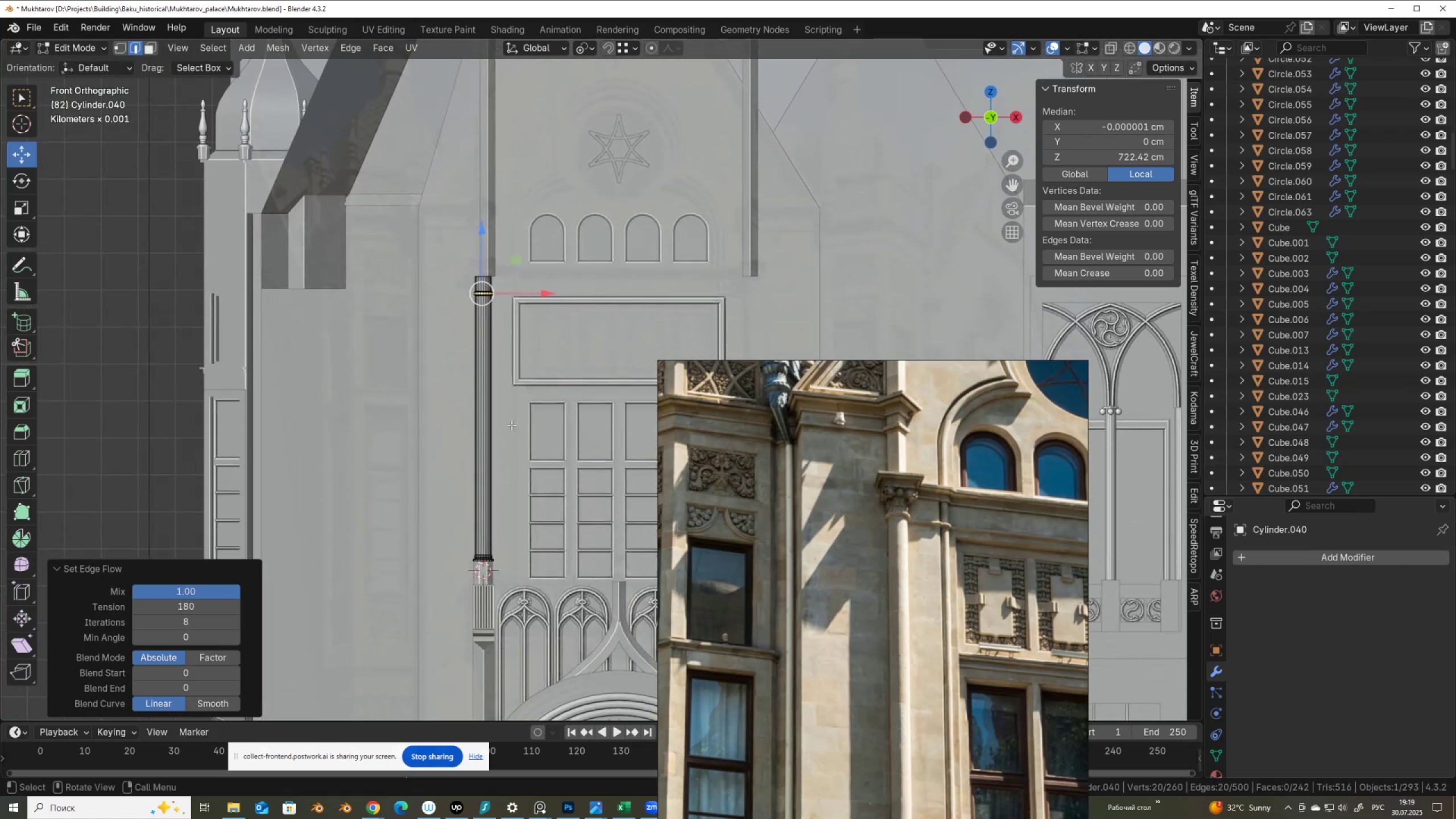 
key(Shift+ShiftLeft)
 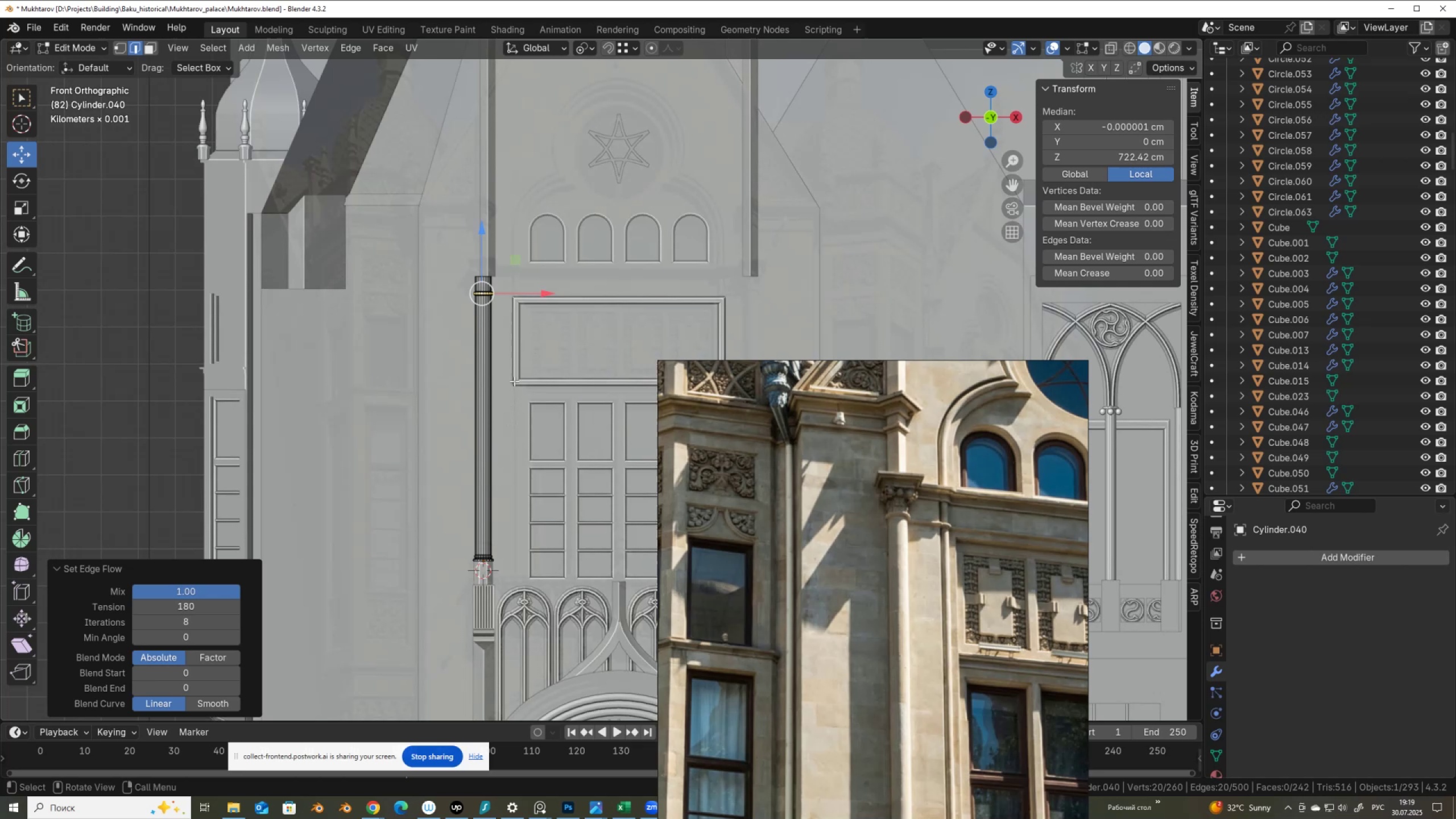 
key(Tab)
 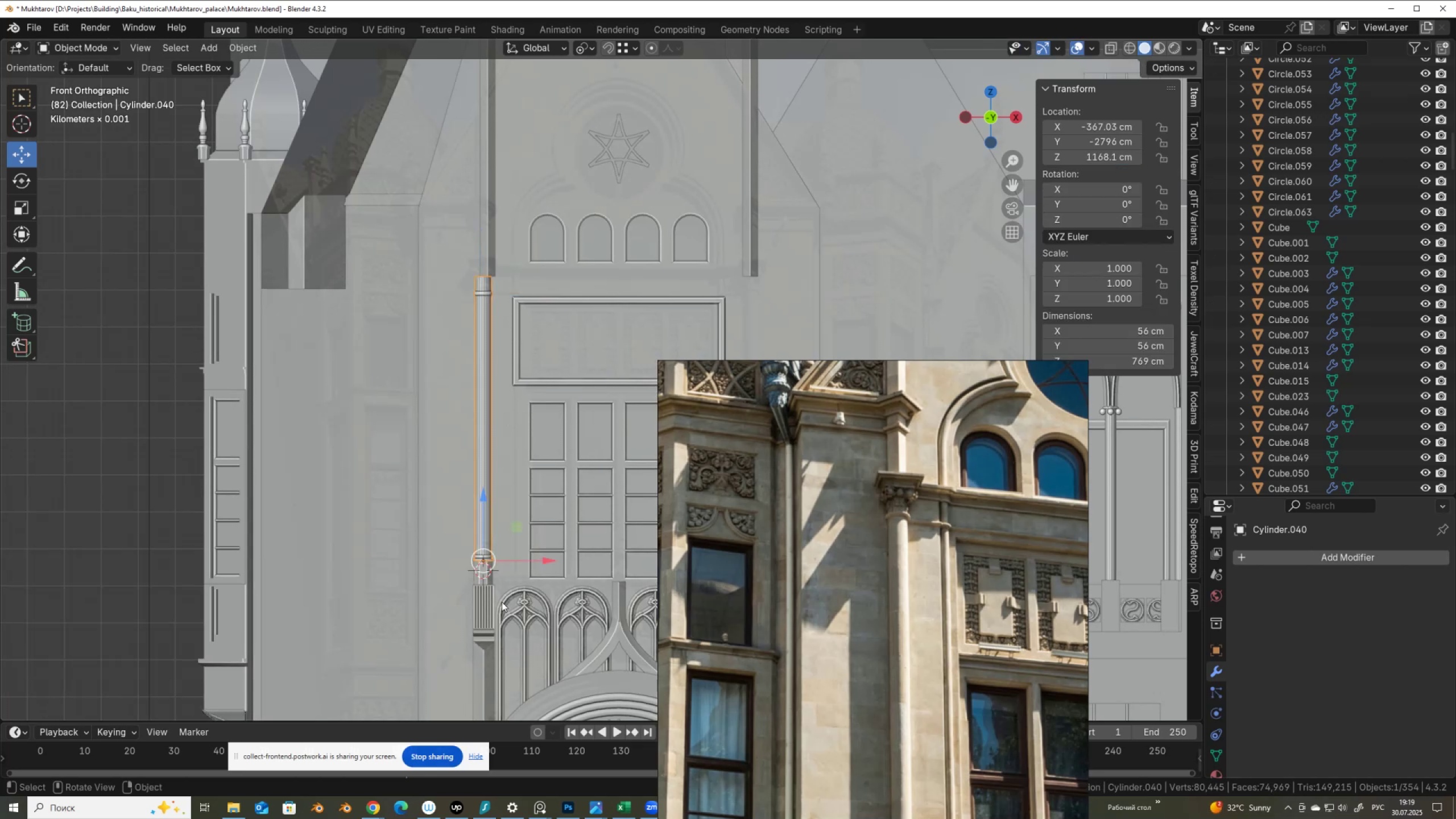 
hold_key(key=ShiftLeft, duration=0.5)
 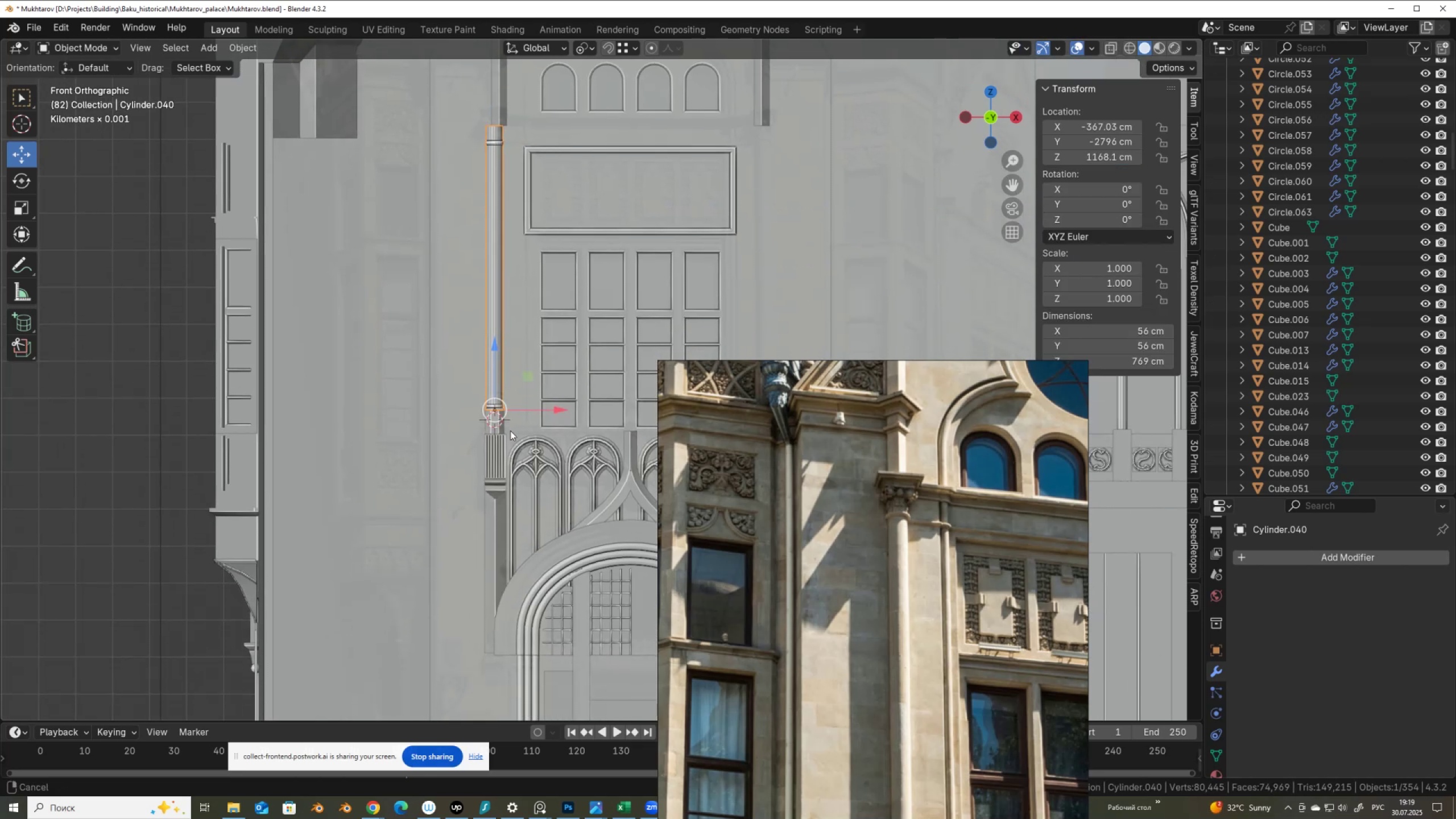 
scroll: coordinate [486, 416], scroll_direction: up, amount: 11.0
 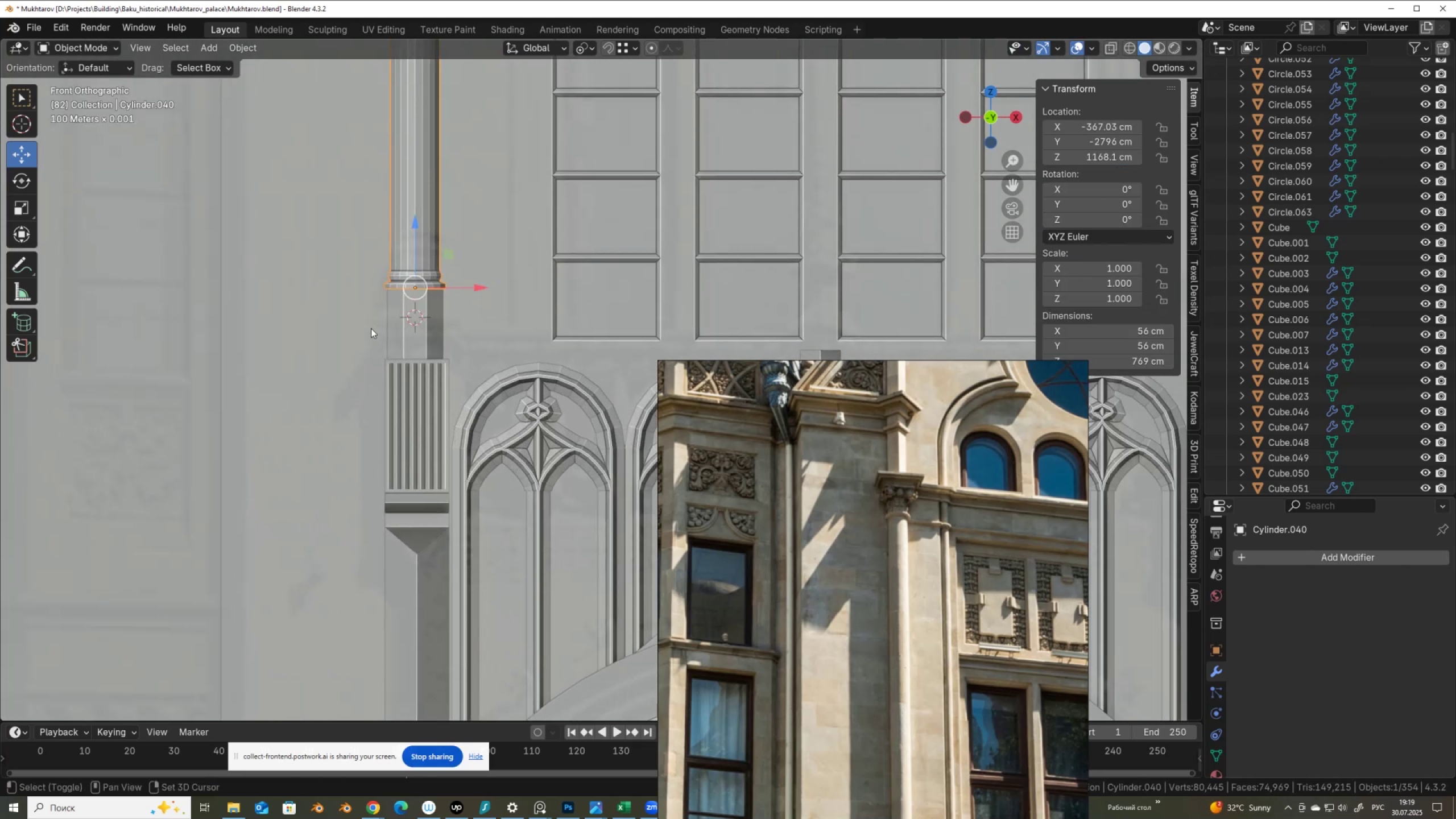 
hold_key(key=ShiftLeft, duration=0.45)
 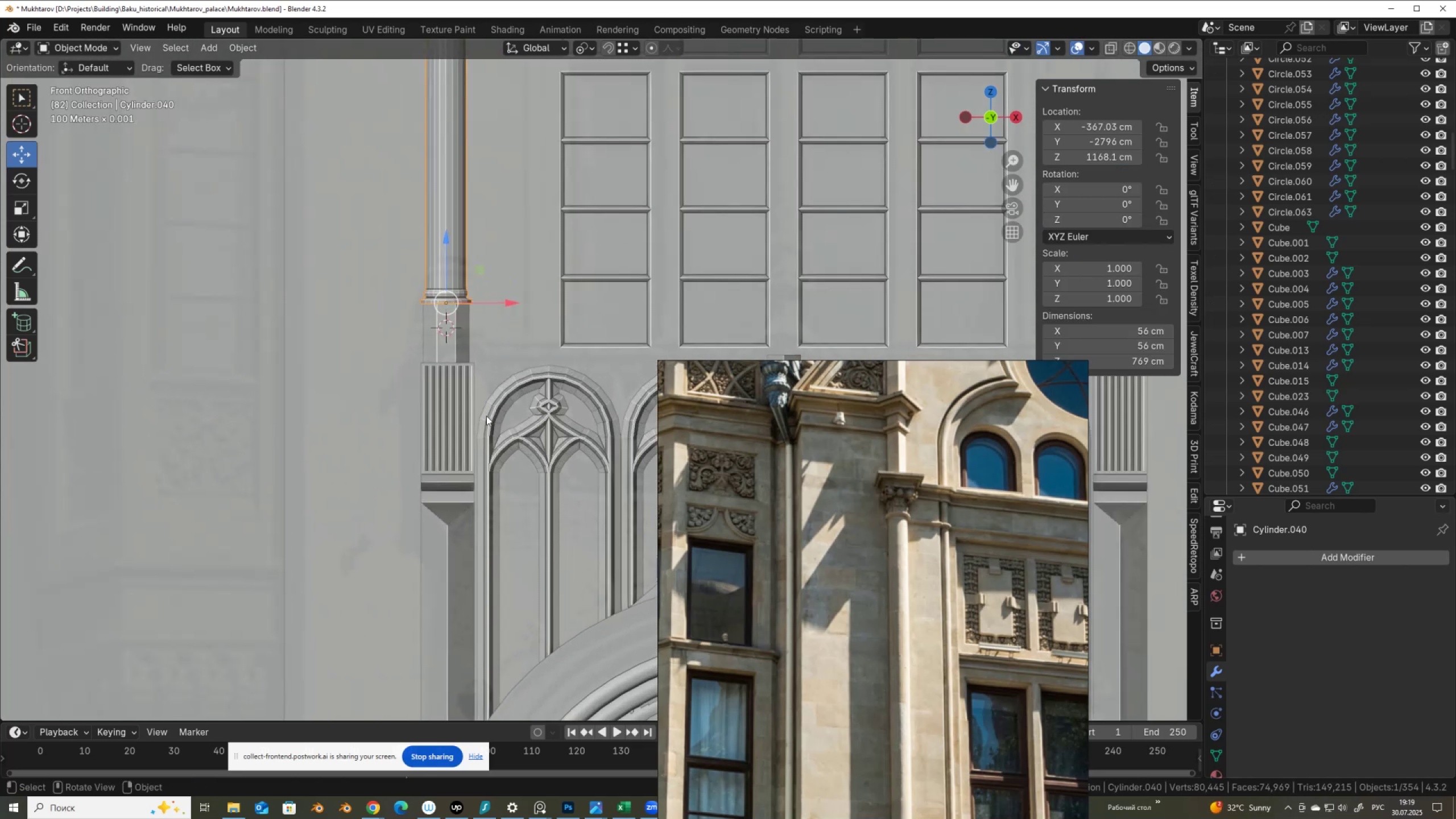 
hold_key(key=ShiftLeft, duration=1.52)
left_click([420, 317])
 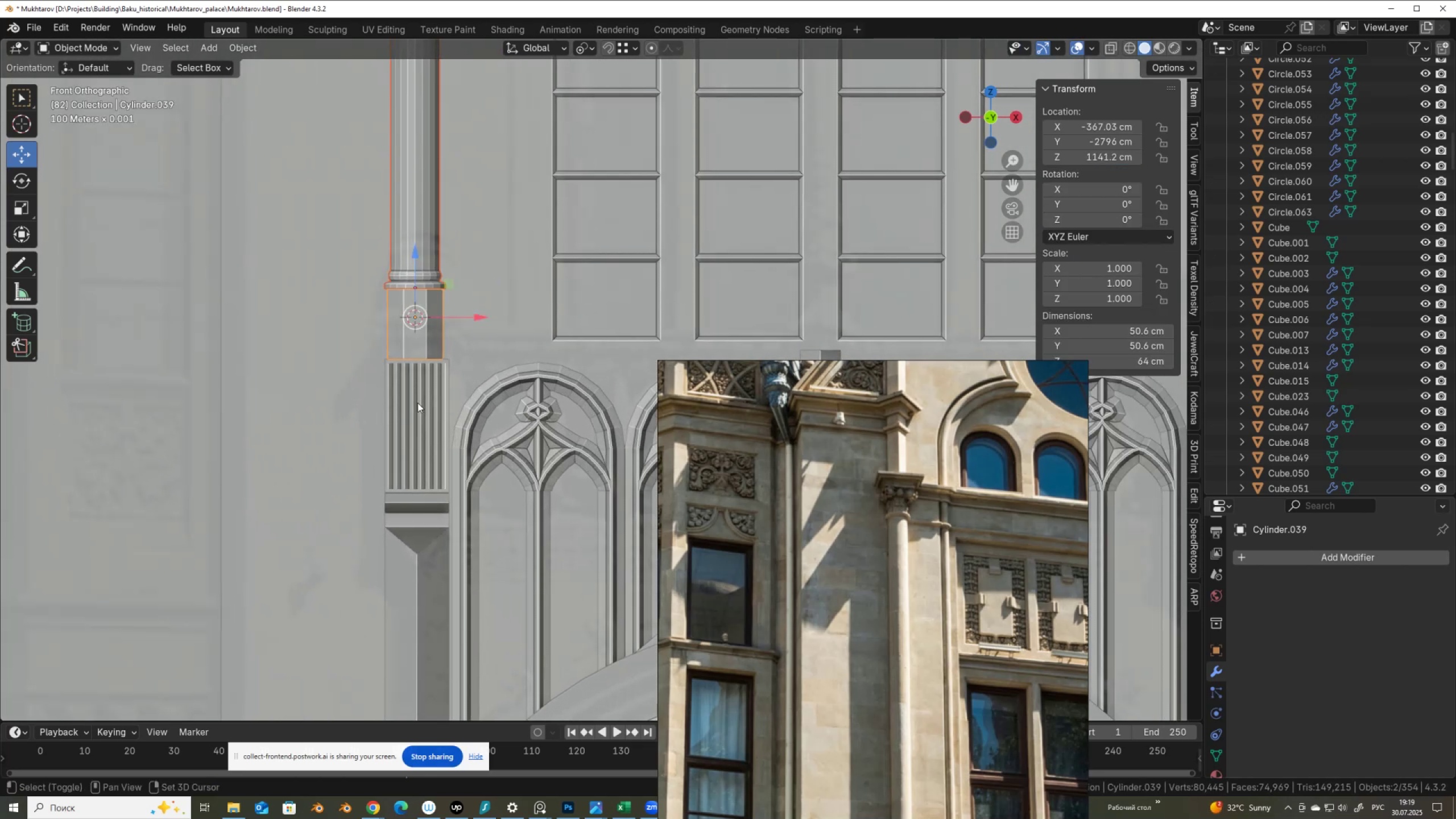 
left_click([417, 403])
 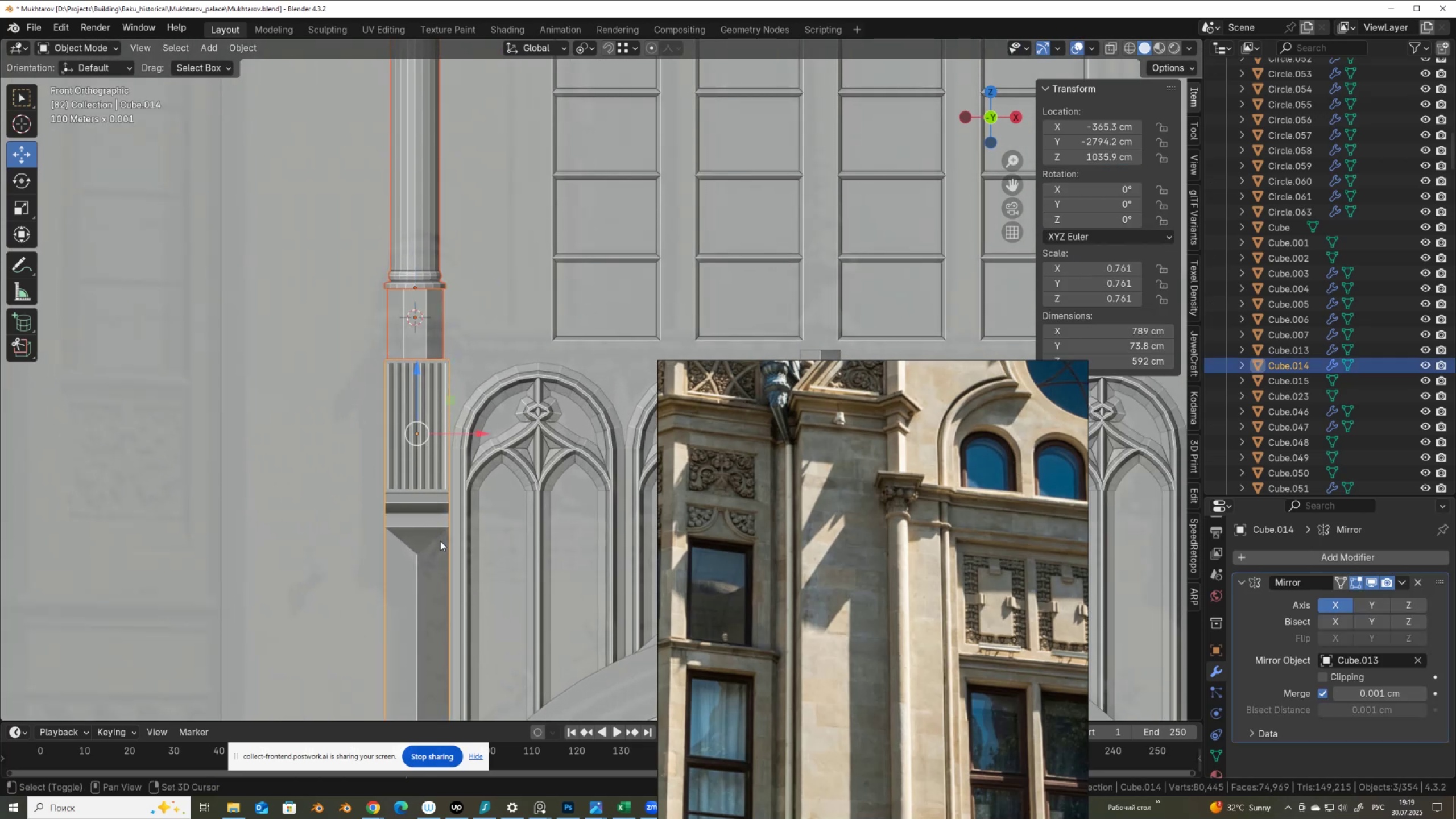 
hold_key(key=ShiftLeft, duration=0.33)
scroll: coordinate [424, 506], scroll_direction: down, amount: 9.0
 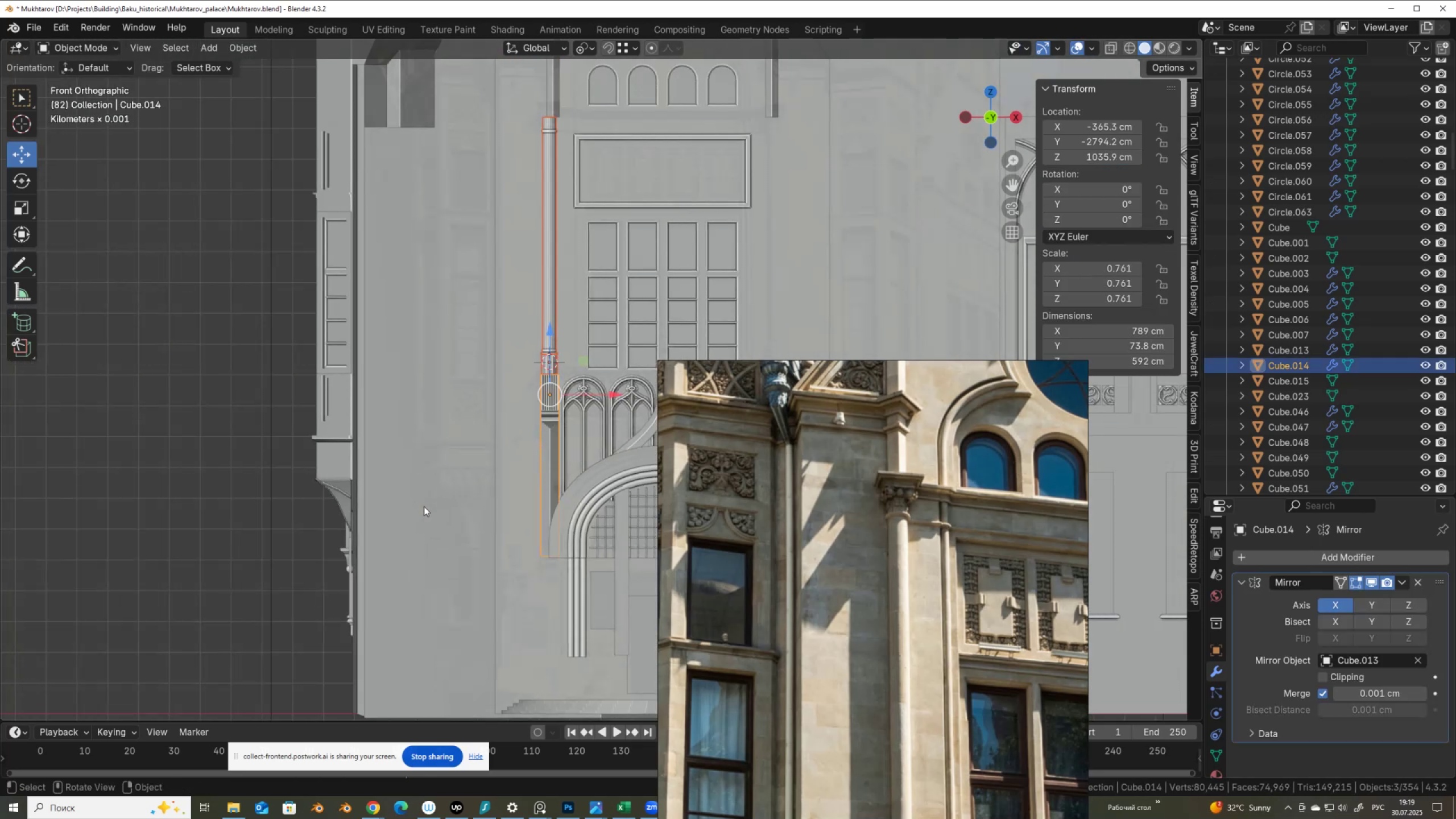 
hold_key(key=ShiftLeft, duration=0.7)
 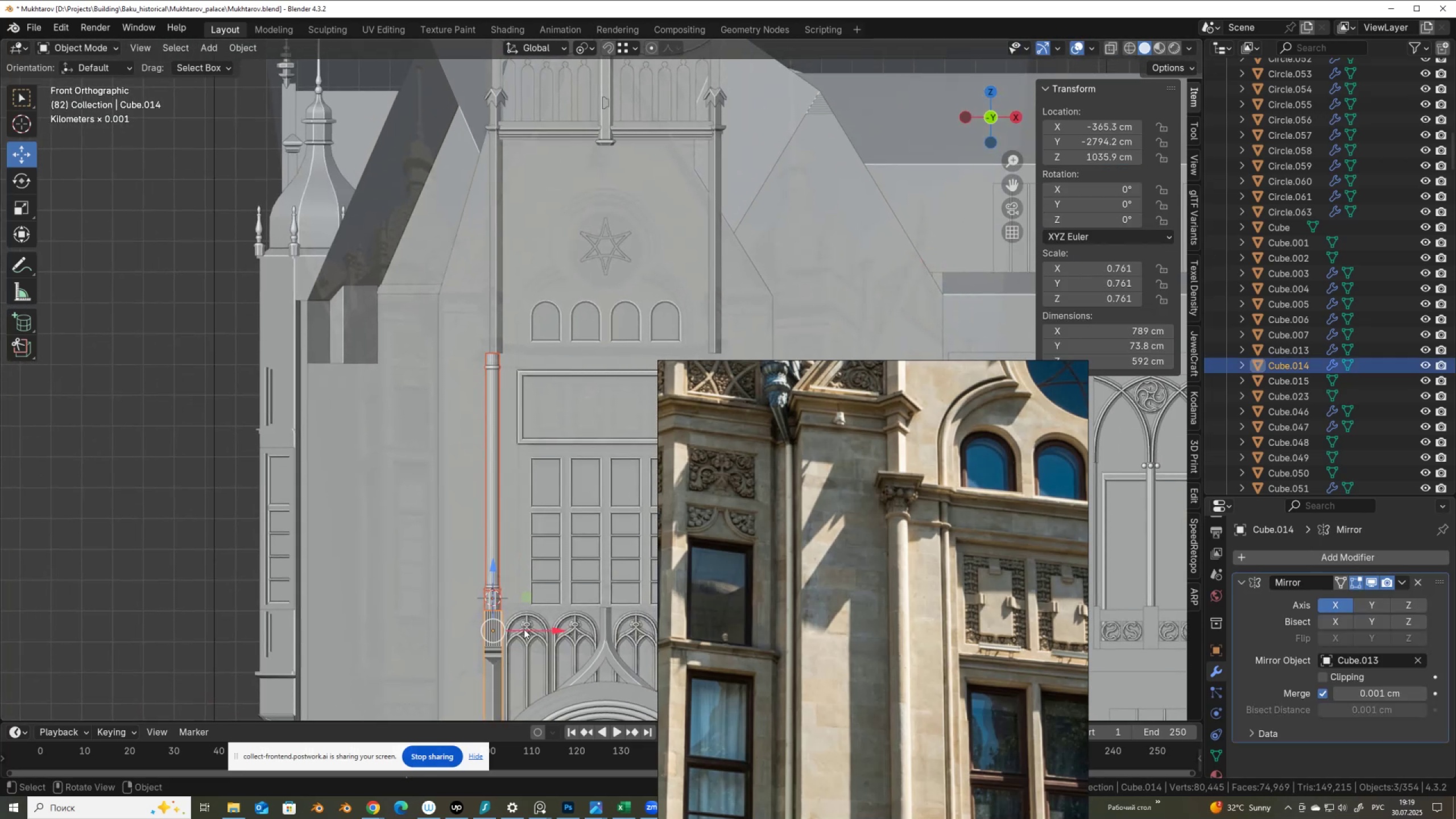 
hold_key(key=ControlLeft, duration=1.52)
 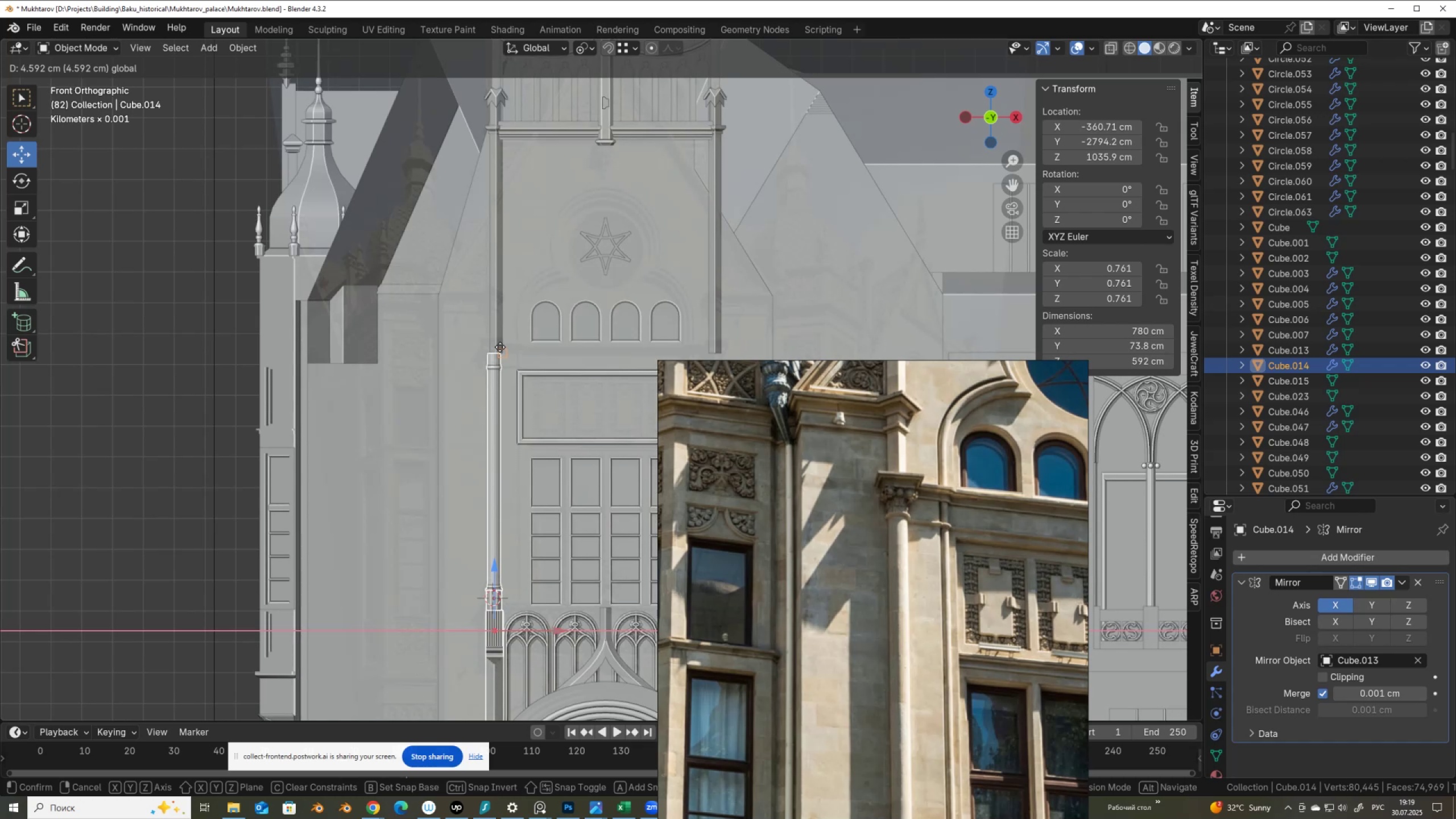 
key(Control+ControlLeft)
 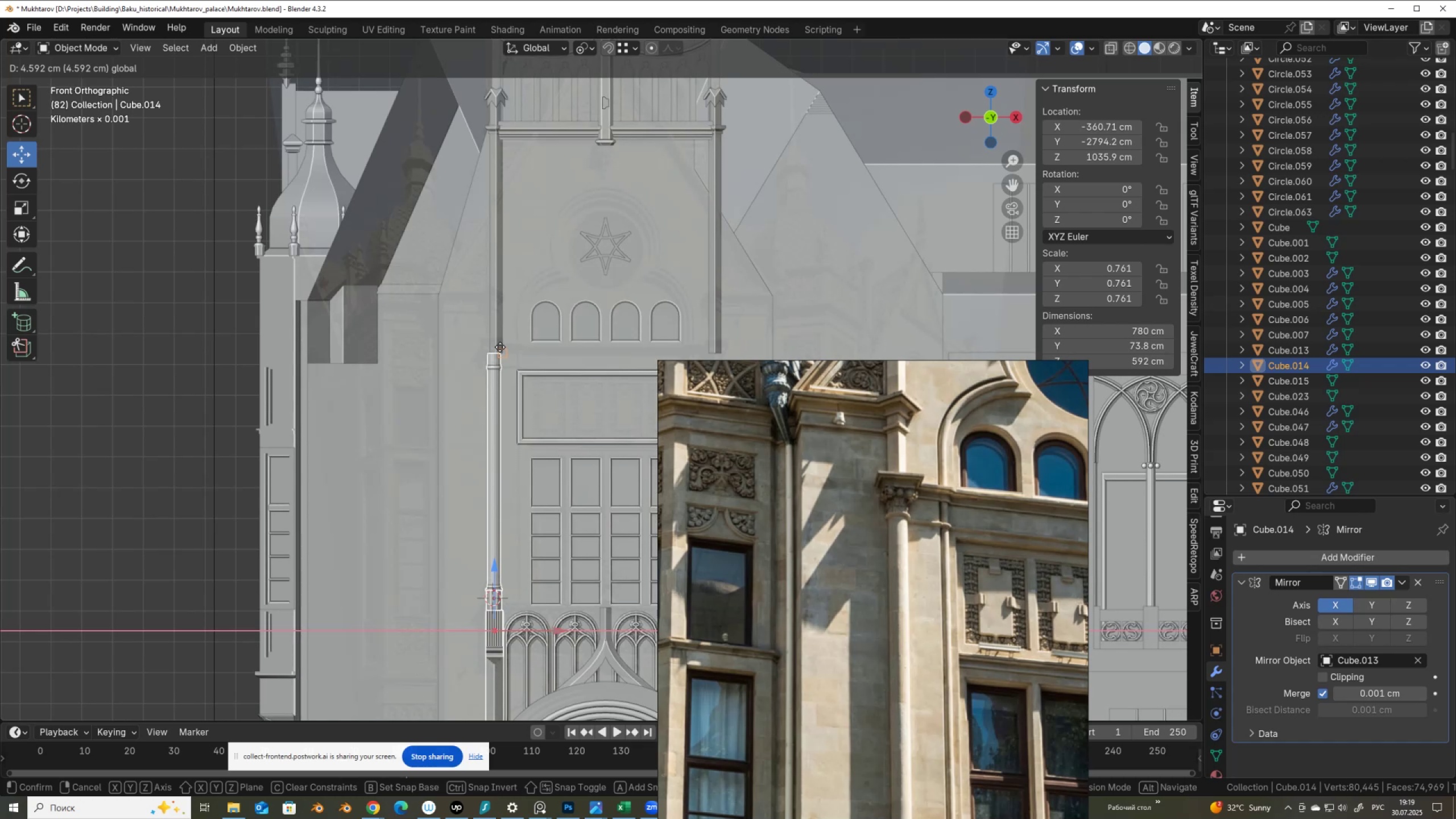 
key(Control+ControlLeft)
 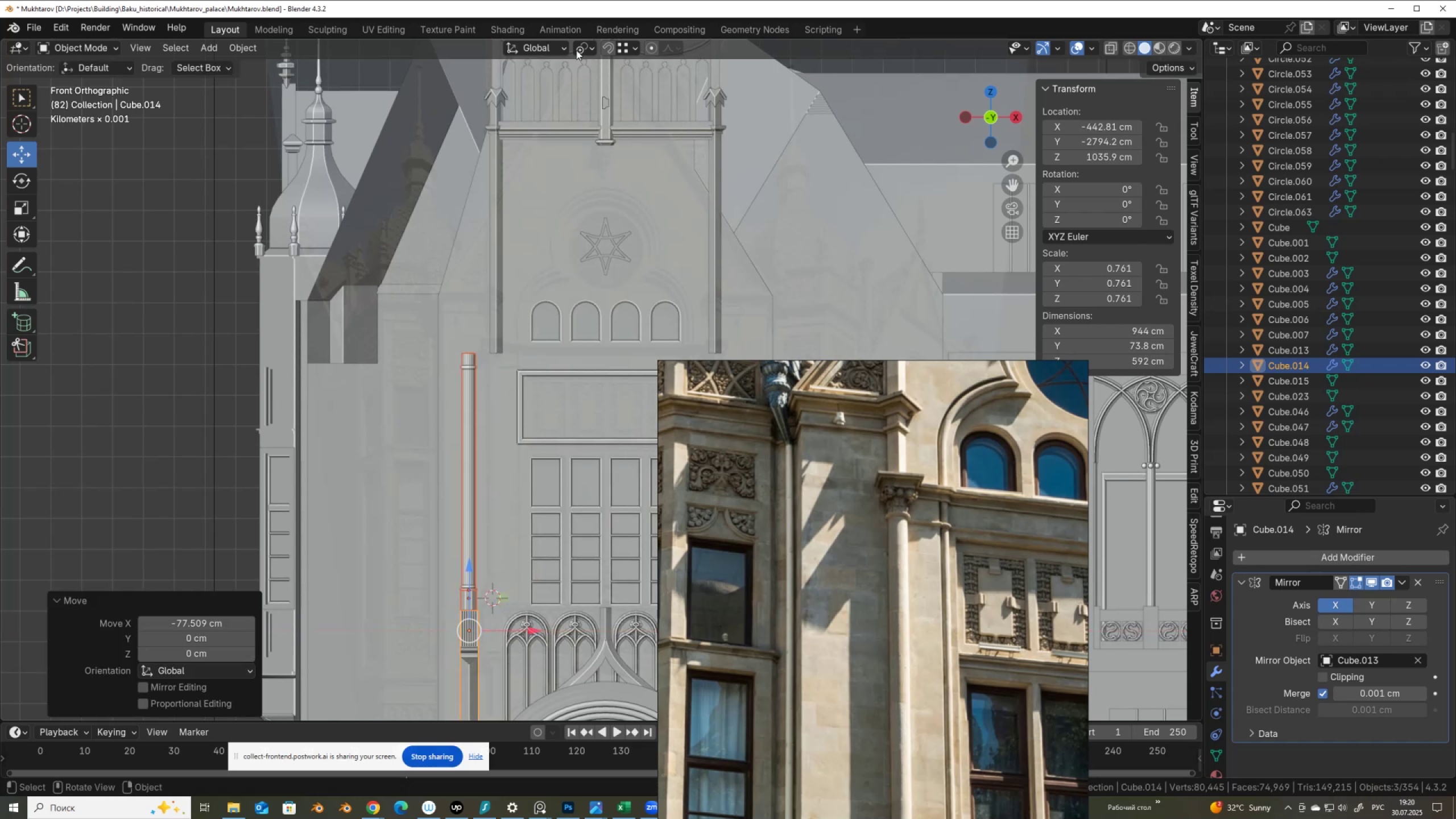 
left_click([583, 47])
 